 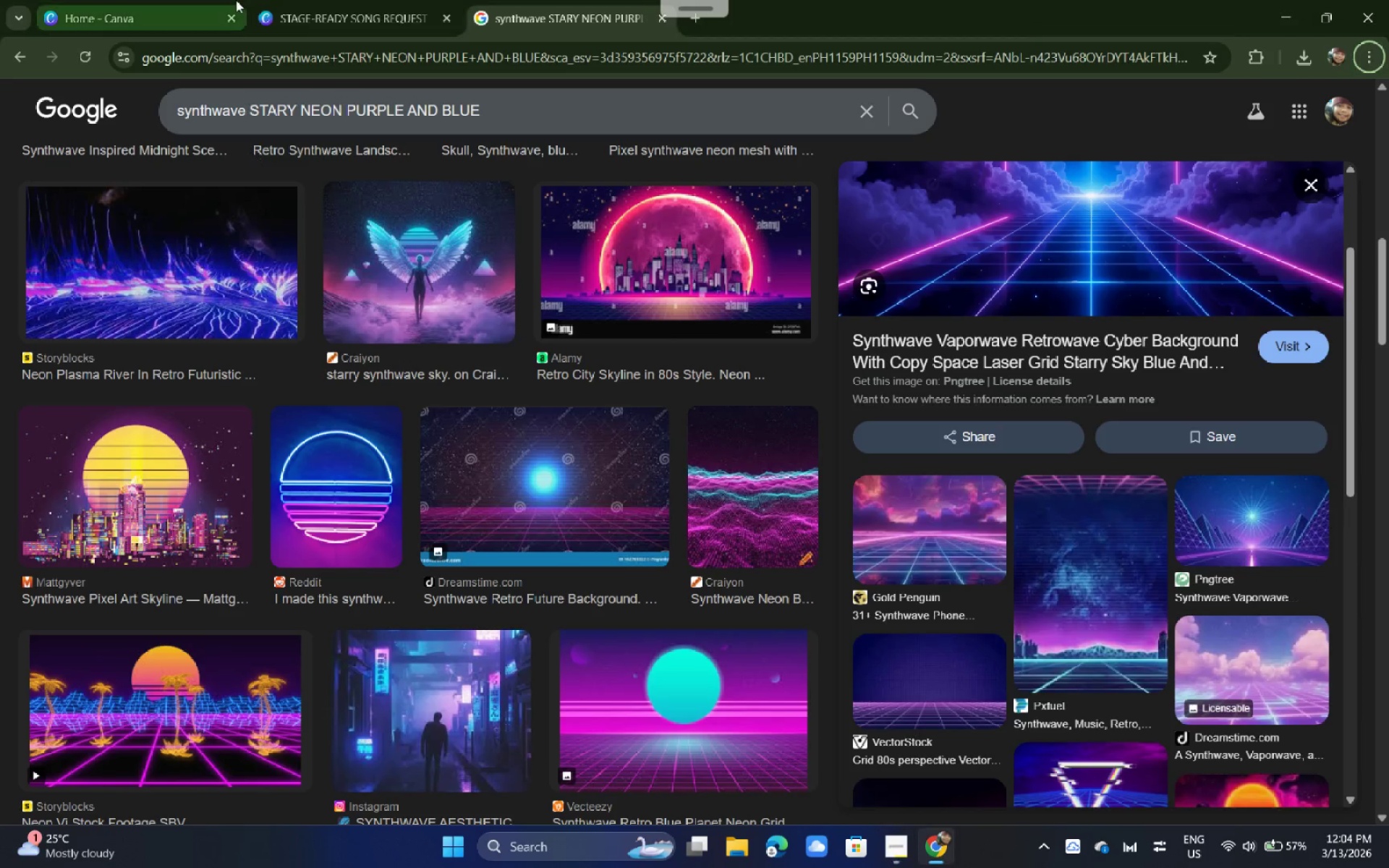 
left_click_drag(start_coordinate=[170, 174], to_coordinate=[33, 177])
 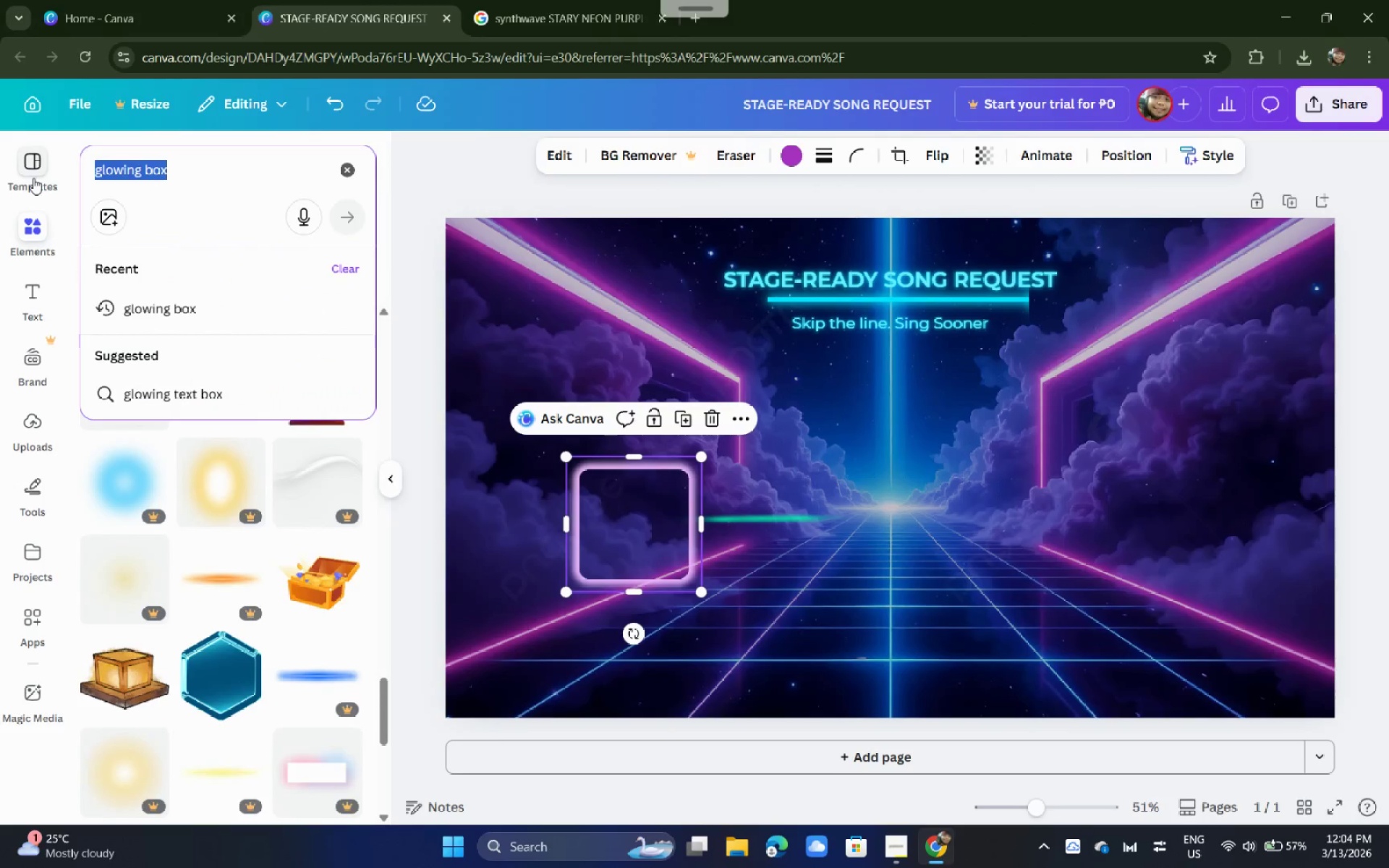 
key(Control+ControlLeft)
 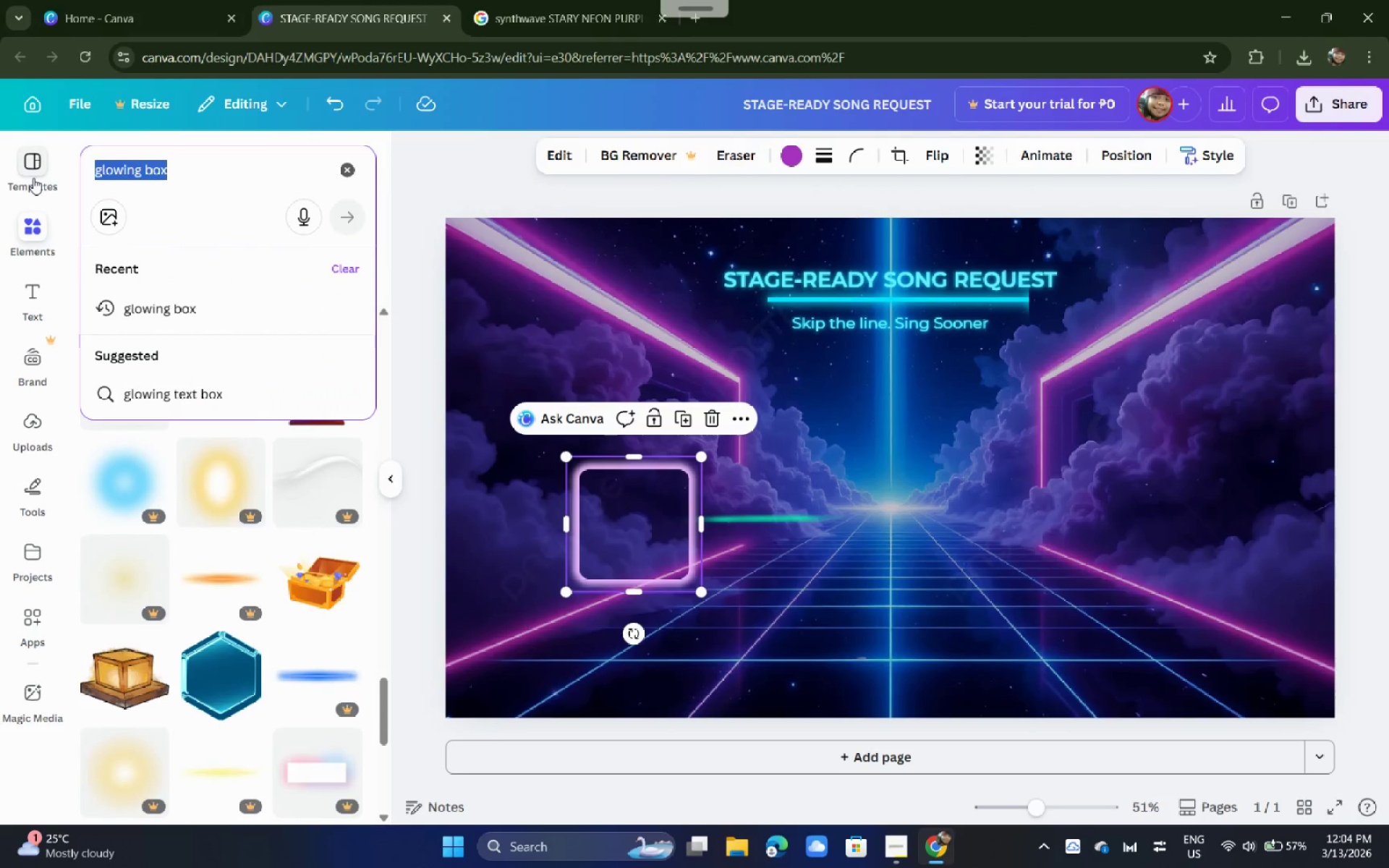 
key(Control+V)
 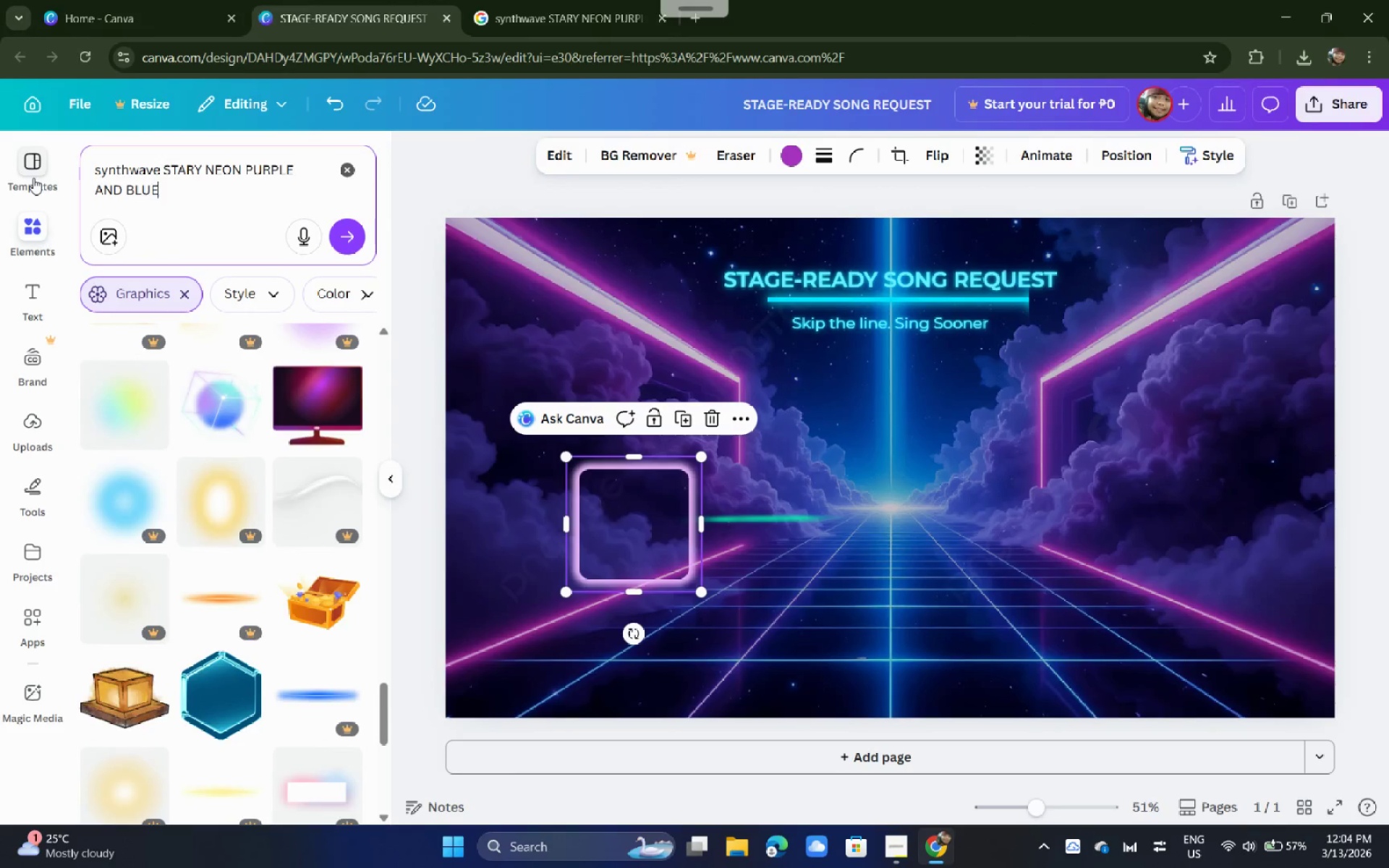 
key(Enter)
 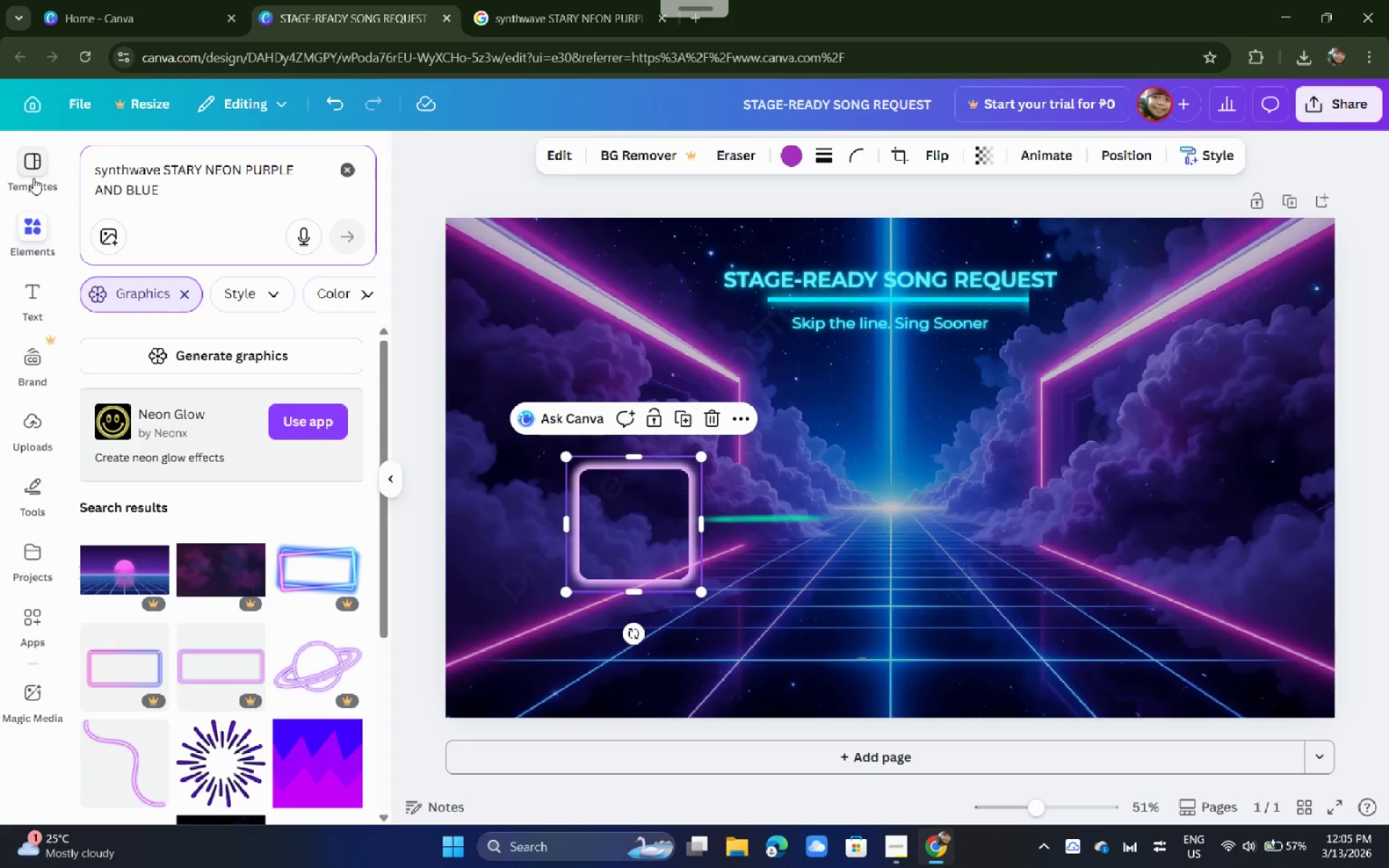 
wait(35.61)
 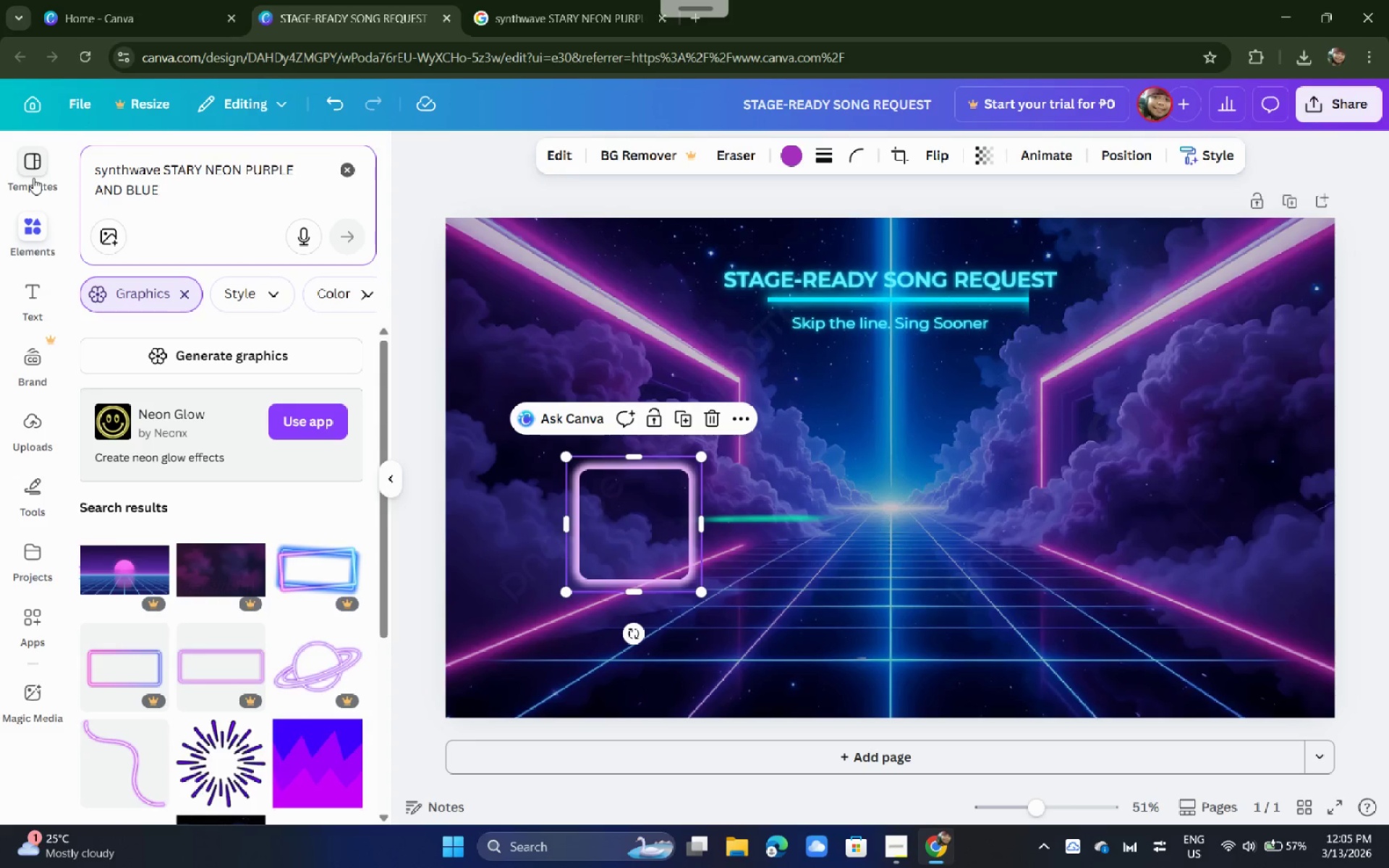 
left_click([534, 0])
 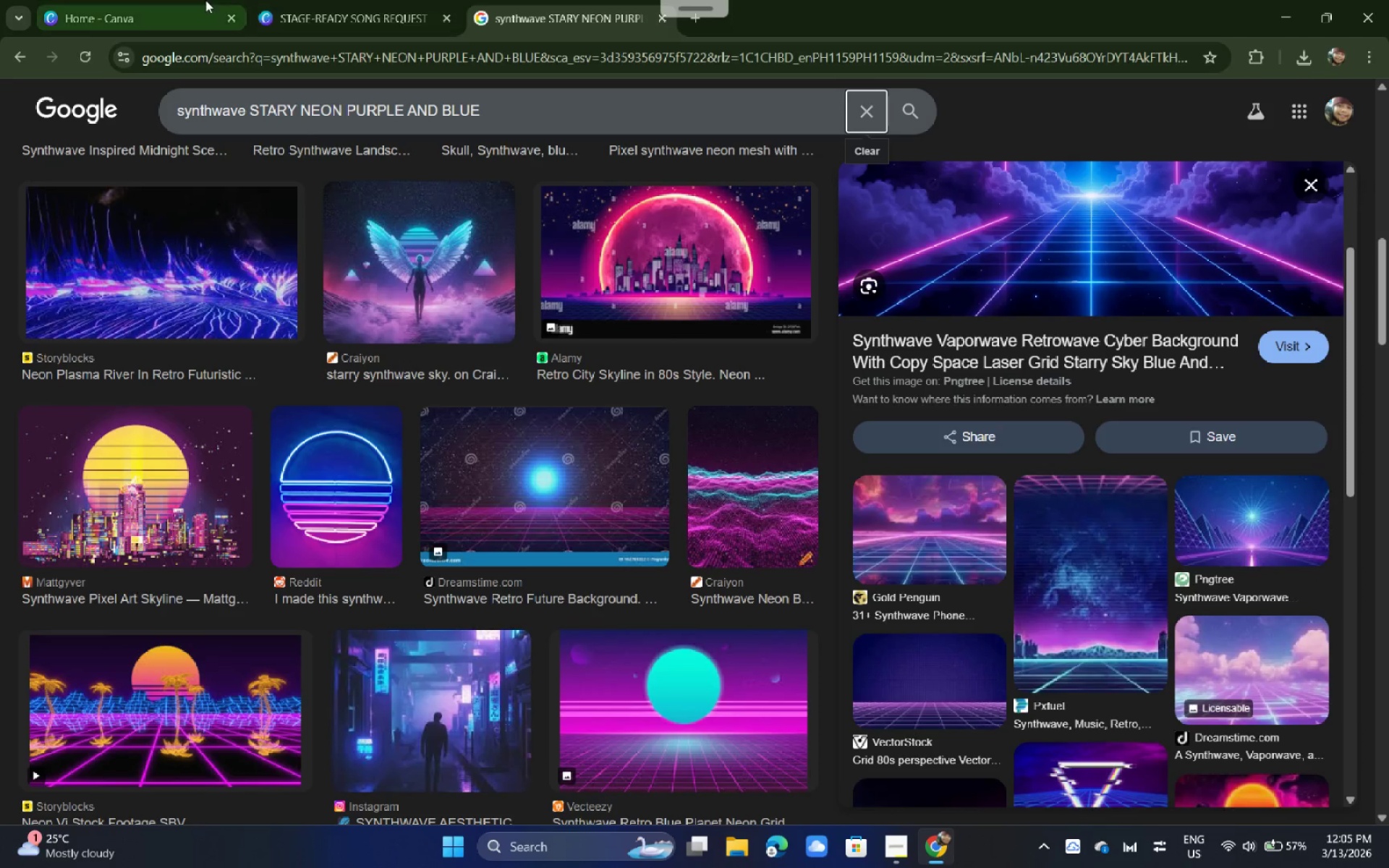 
left_click([190, 0])
 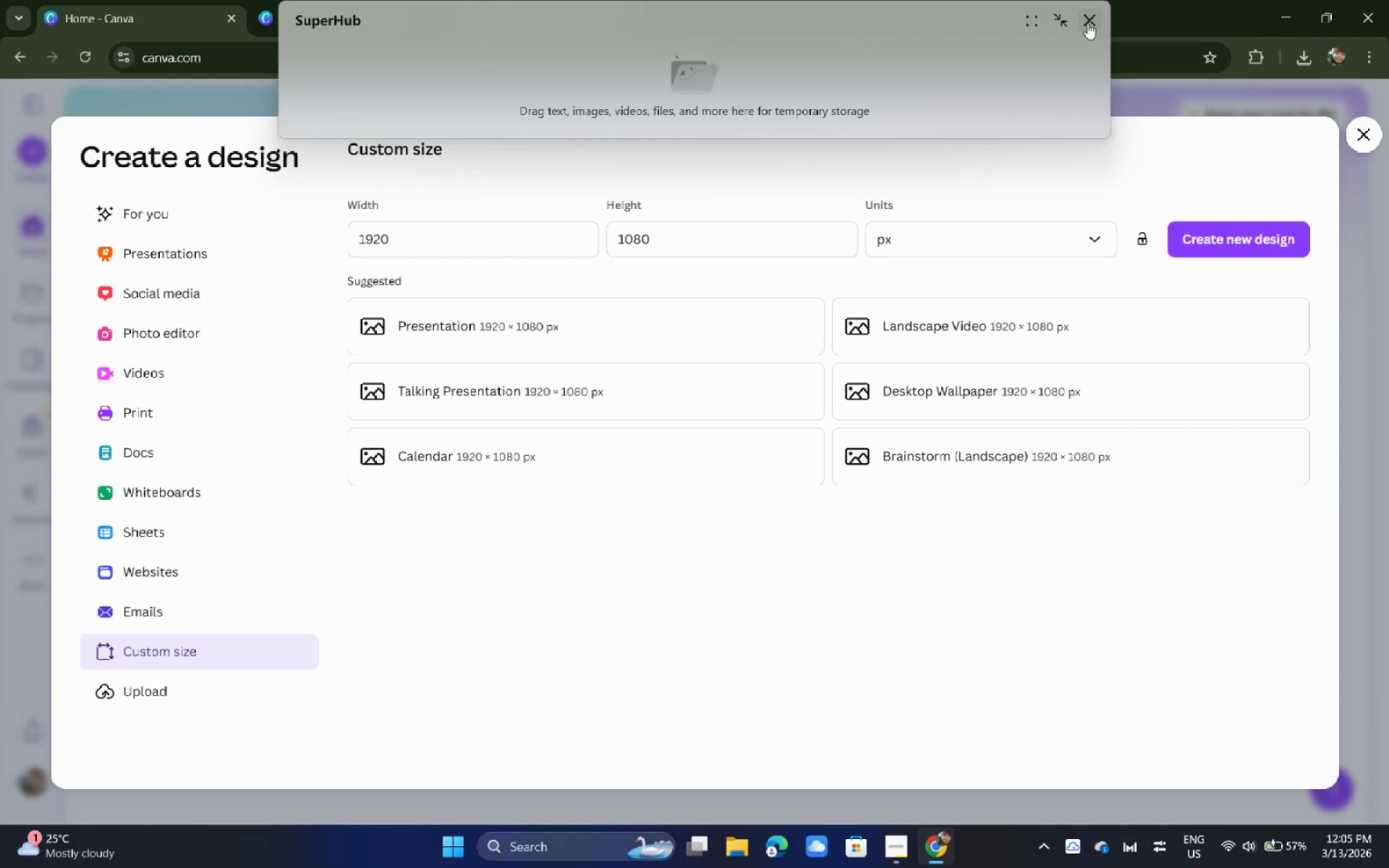 
left_click([1084, 22])
 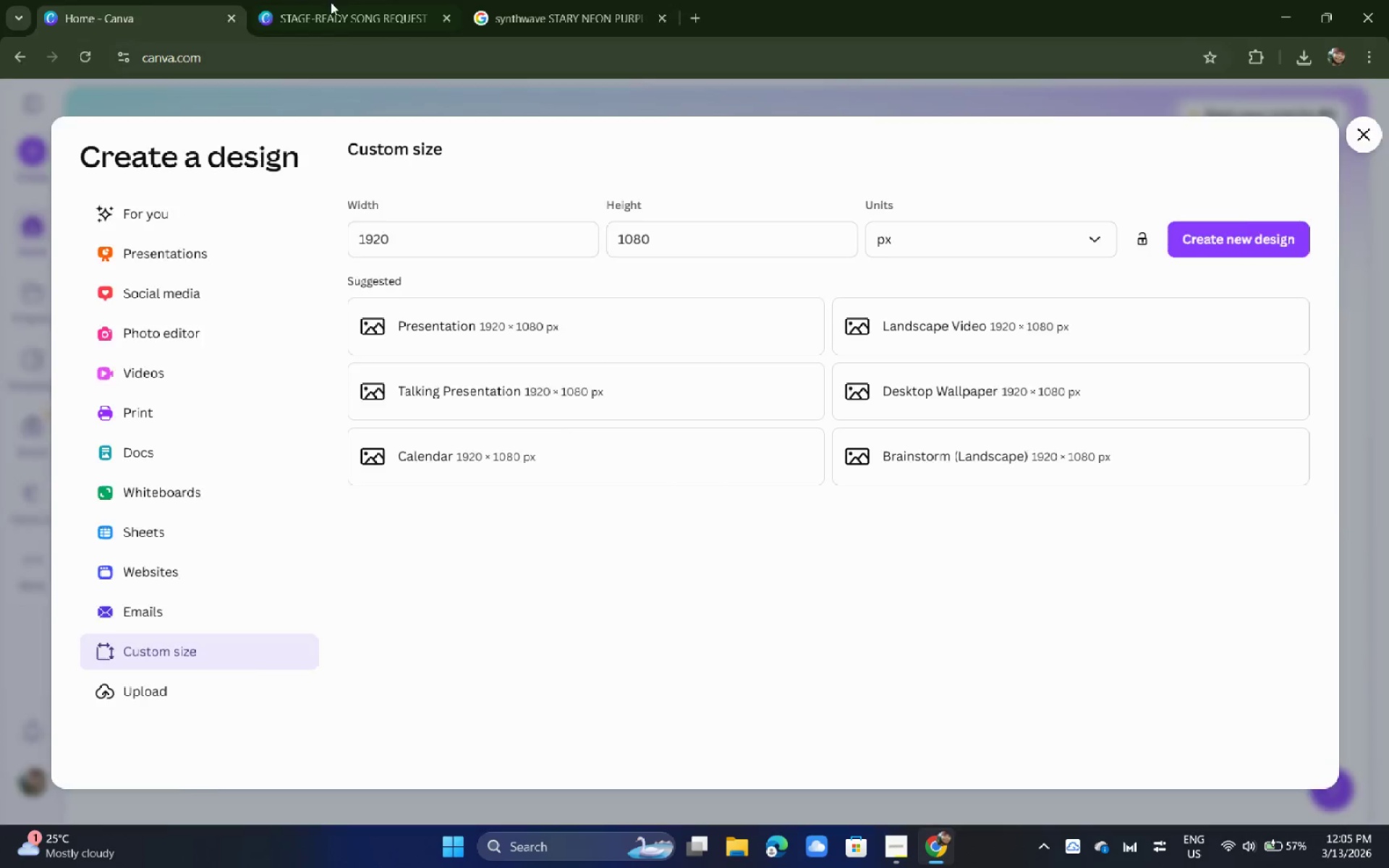 
left_click([340, 0])
 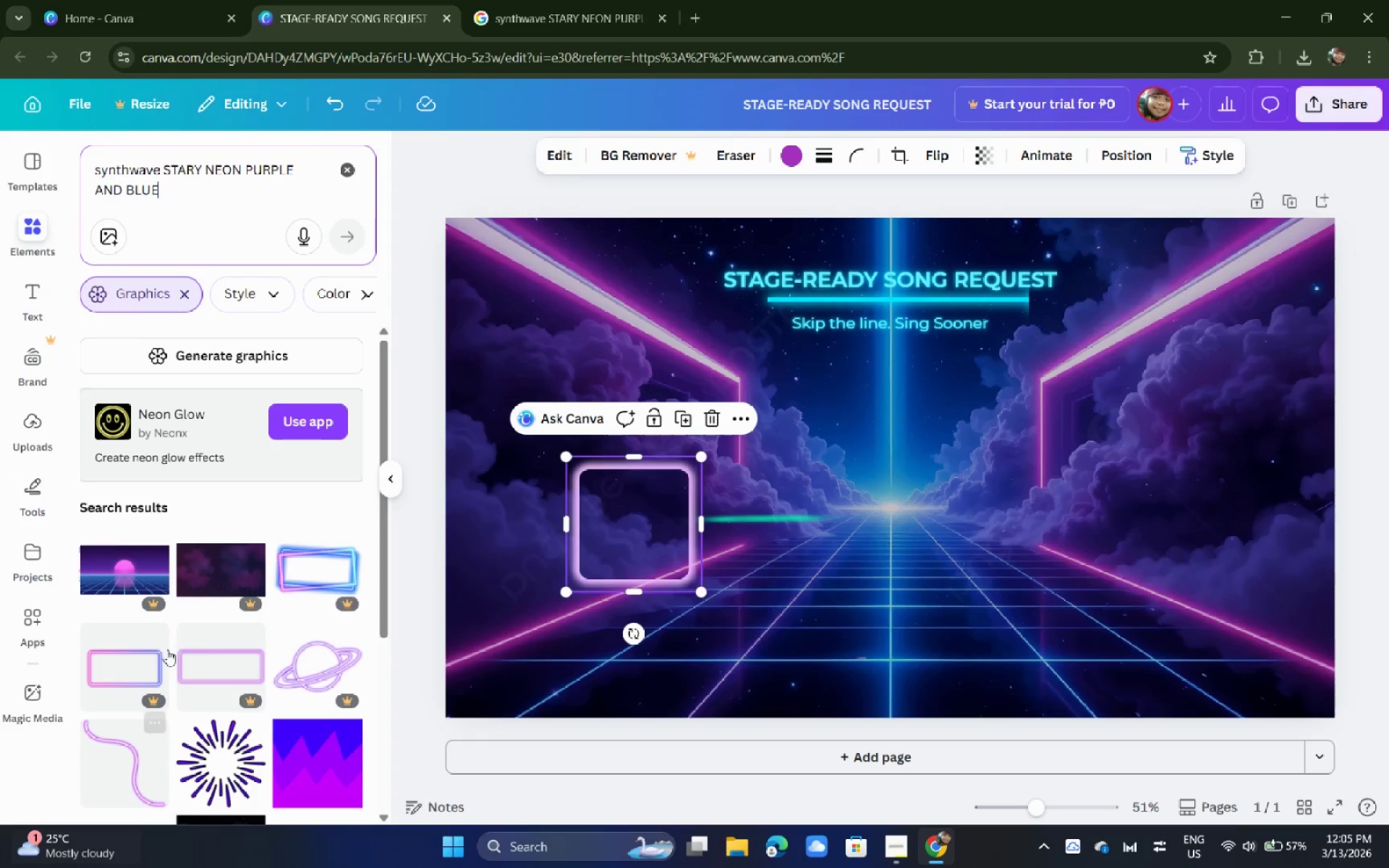 
scroll: coordinate [151, 535], scroll_direction: down, amount: 9.0
 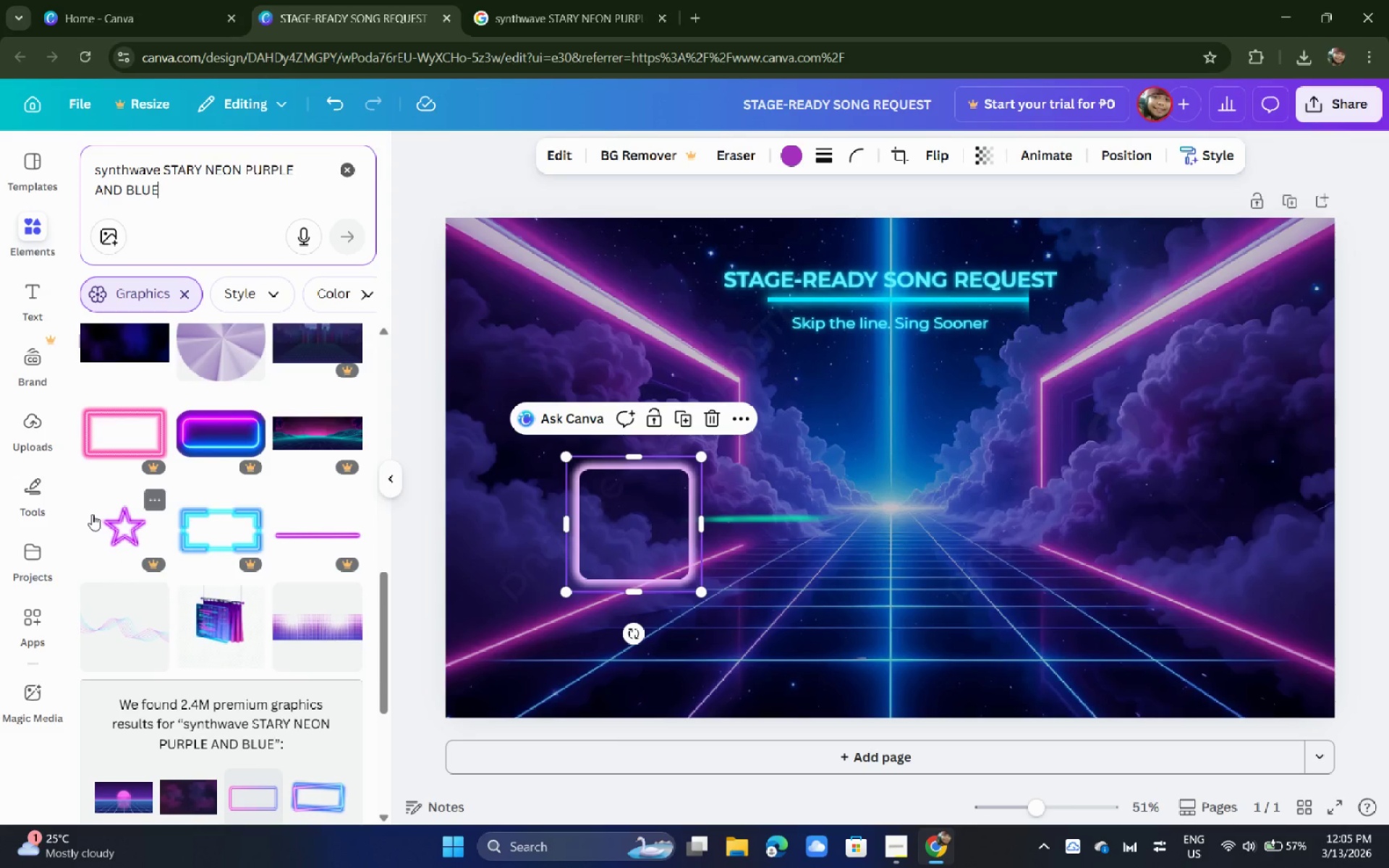 
scroll: coordinate [85, 514], scroll_direction: down, amount: 3.0
 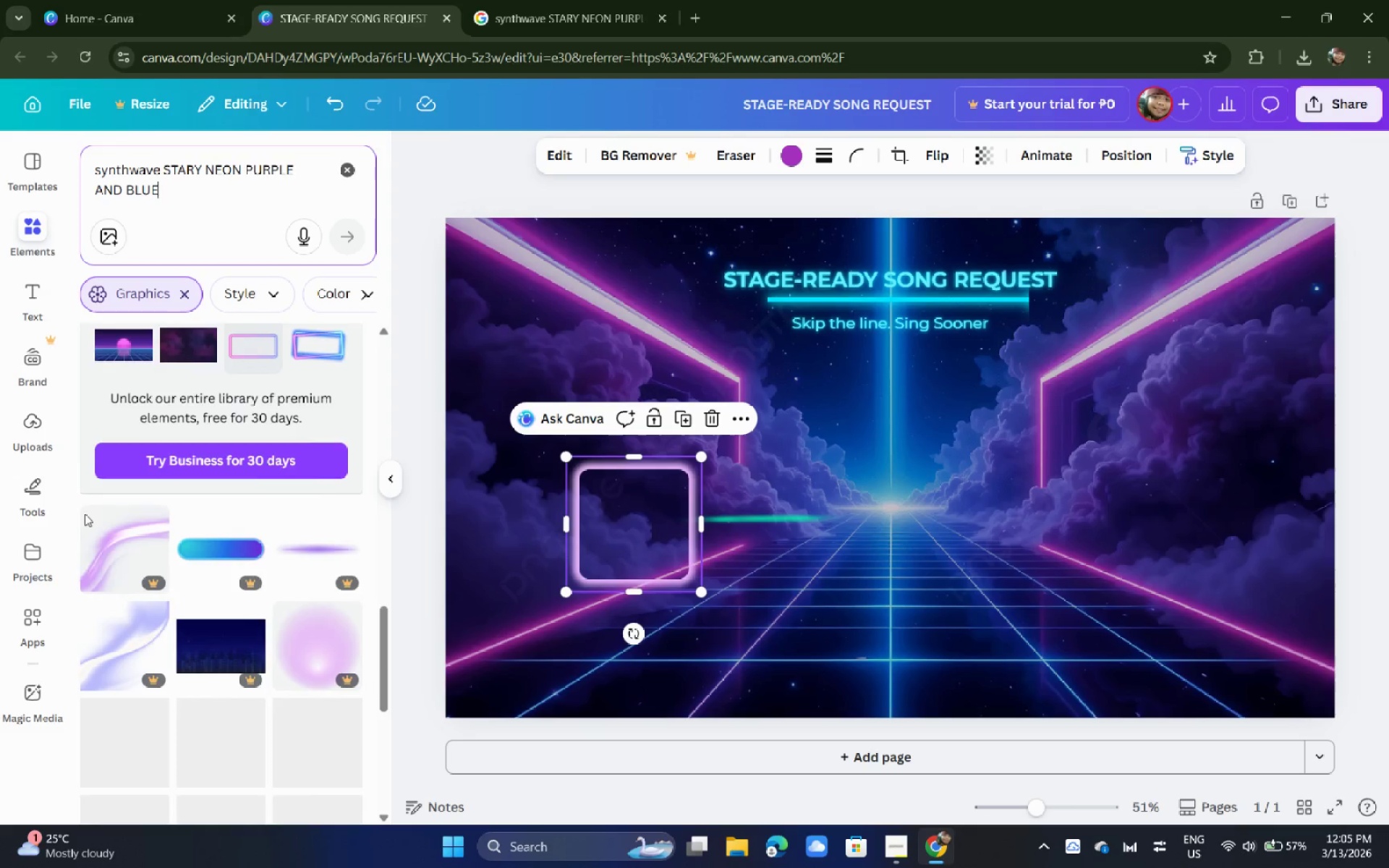 
scroll: coordinate [140, 514], scroll_direction: up, amount: 3.0
 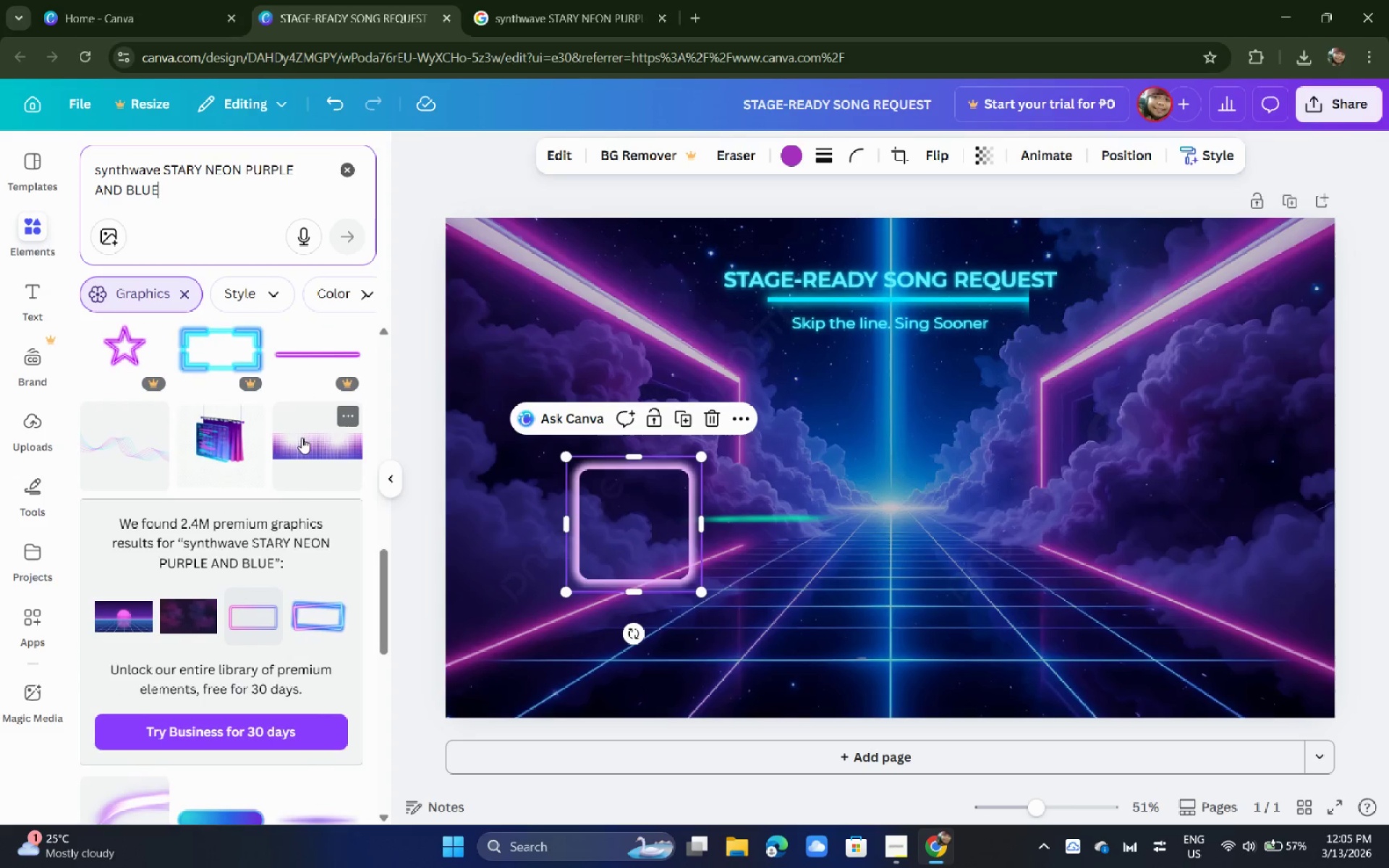 
left_click([300, 435])
 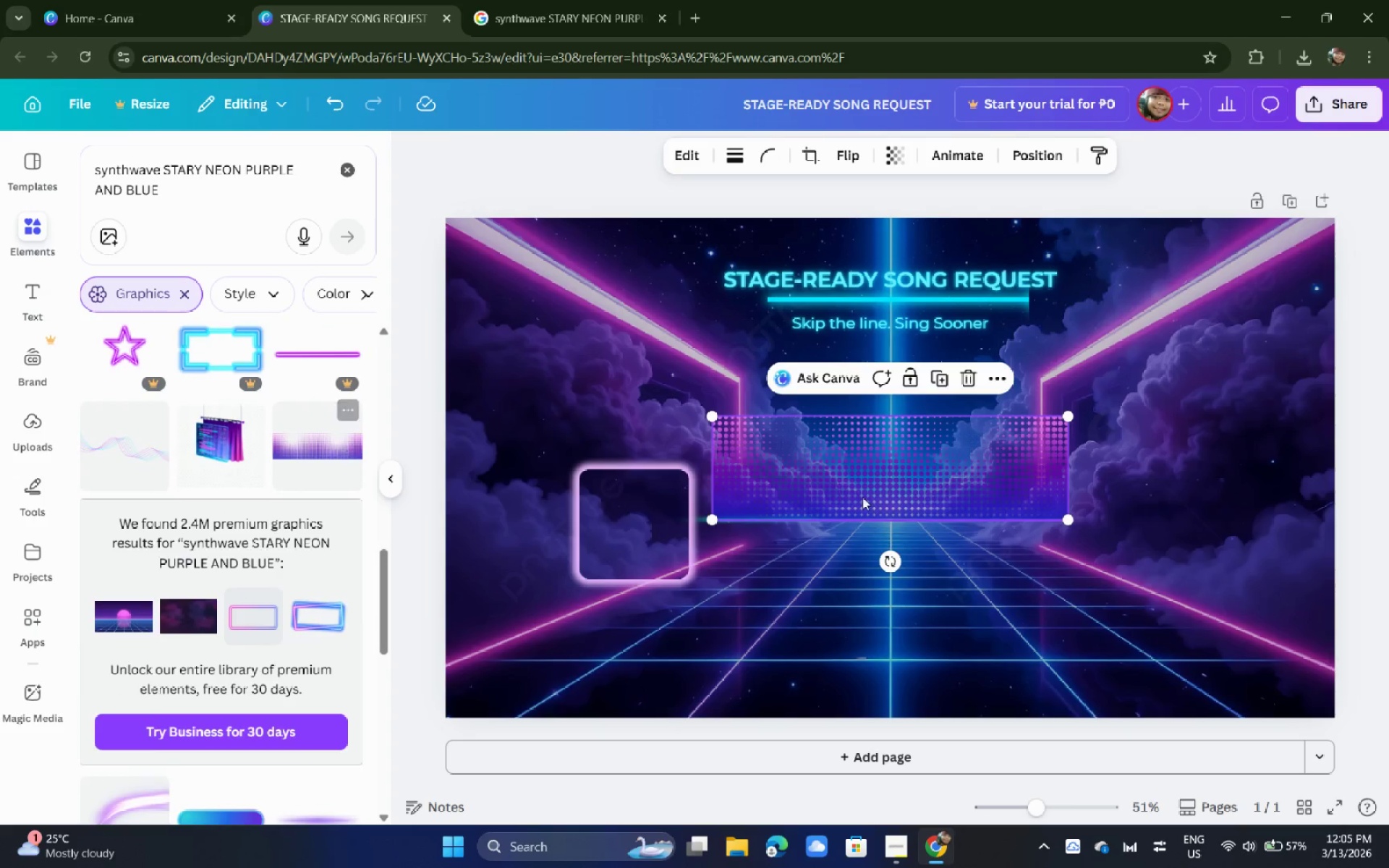 
left_click_drag(start_coordinate=[880, 466], to_coordinate=[820, 503])
 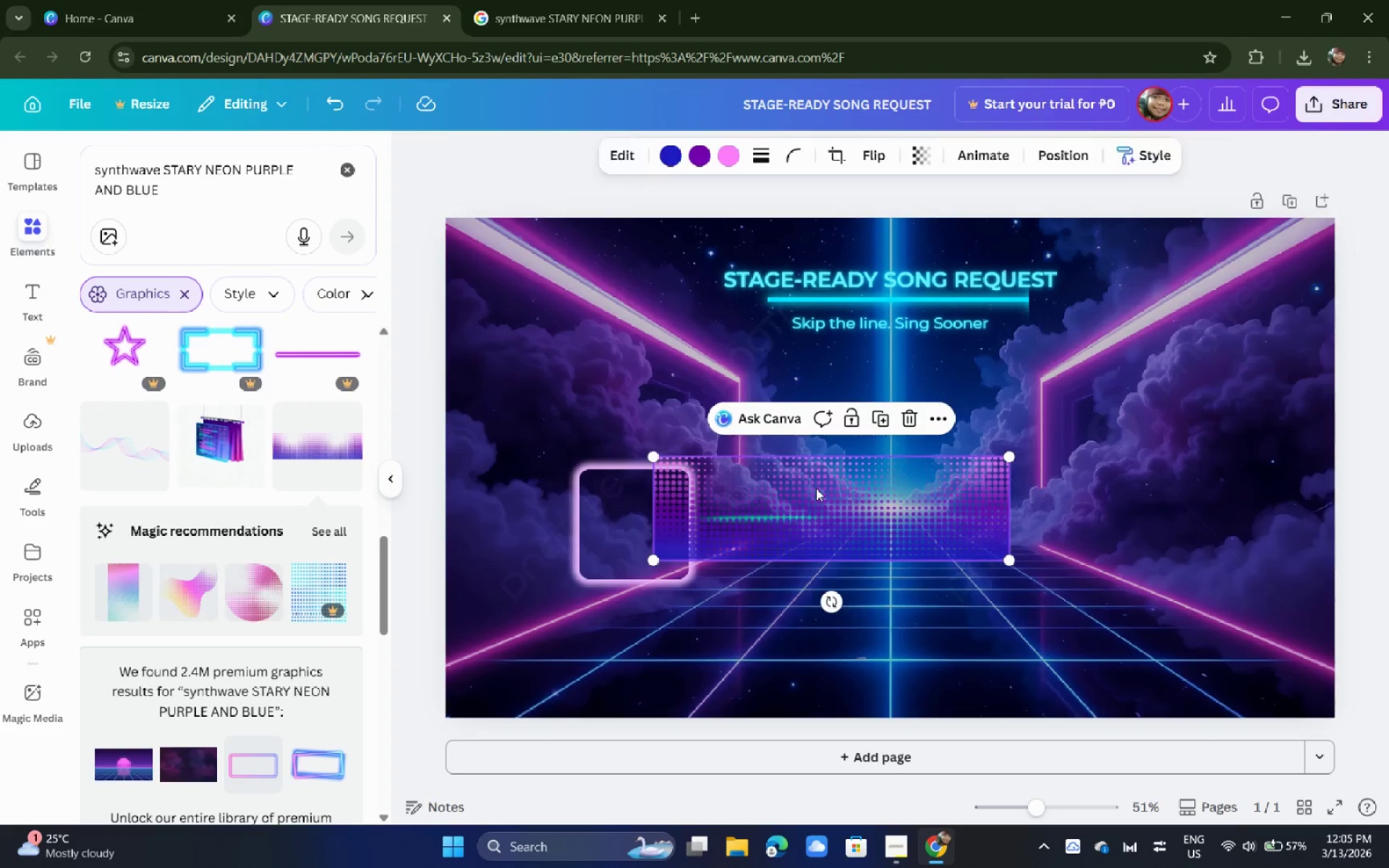 
key(Backspace)
 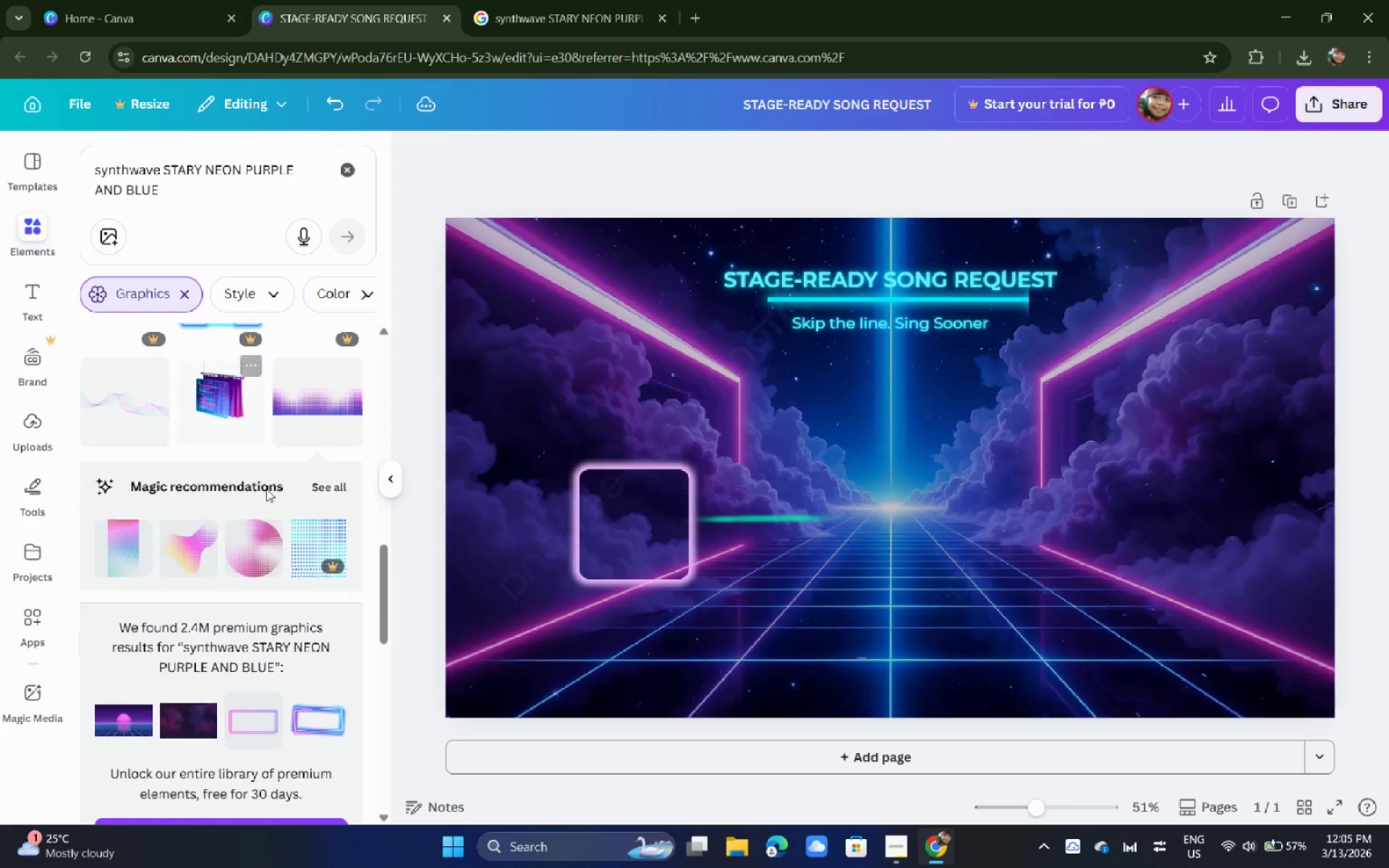 
scroll: coordinate [235, 469], scroll_direction: down, amount: 14.0
 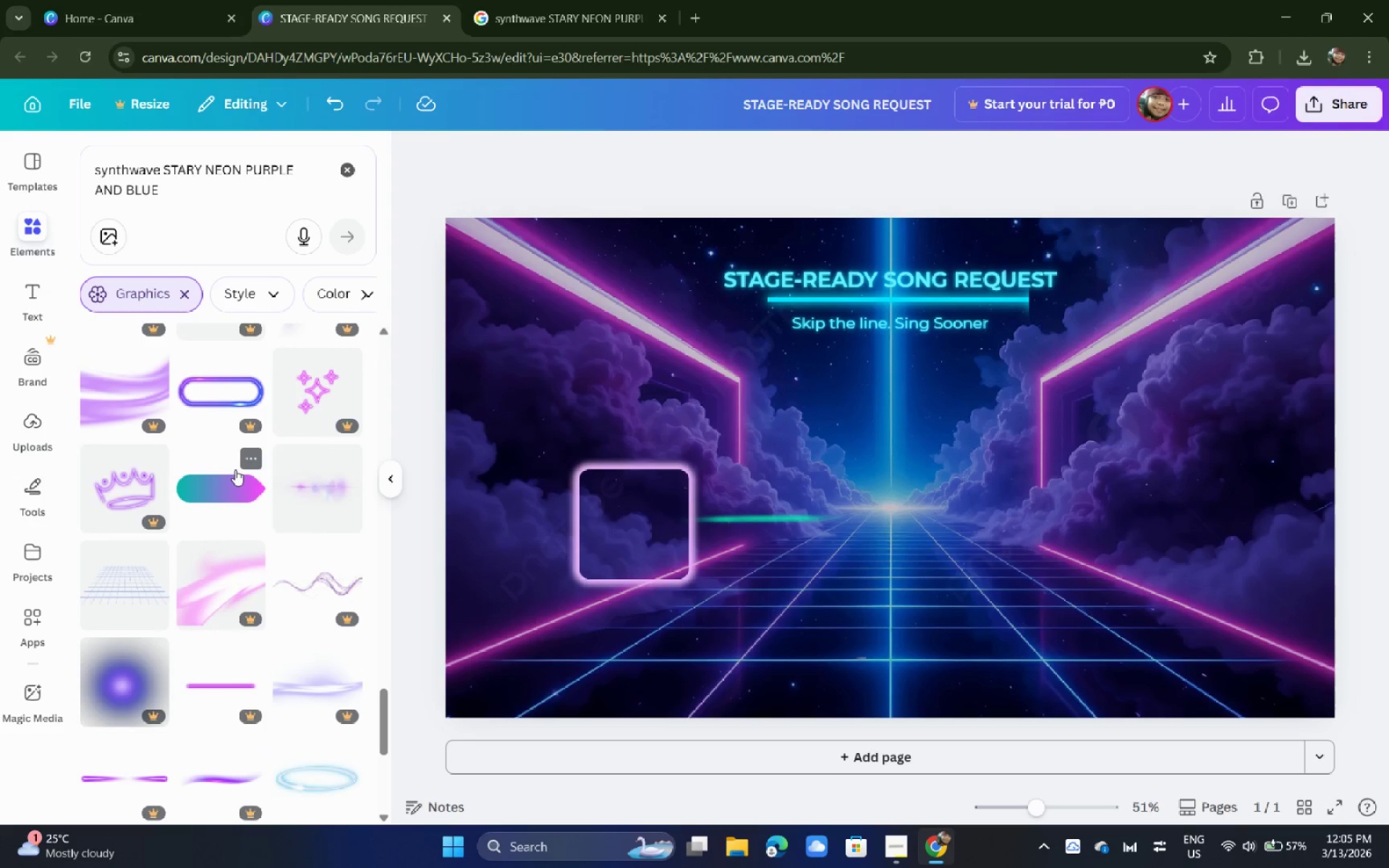 
scroll: coordinate [235, 468], scroll_direction: down, amount: 8.0
 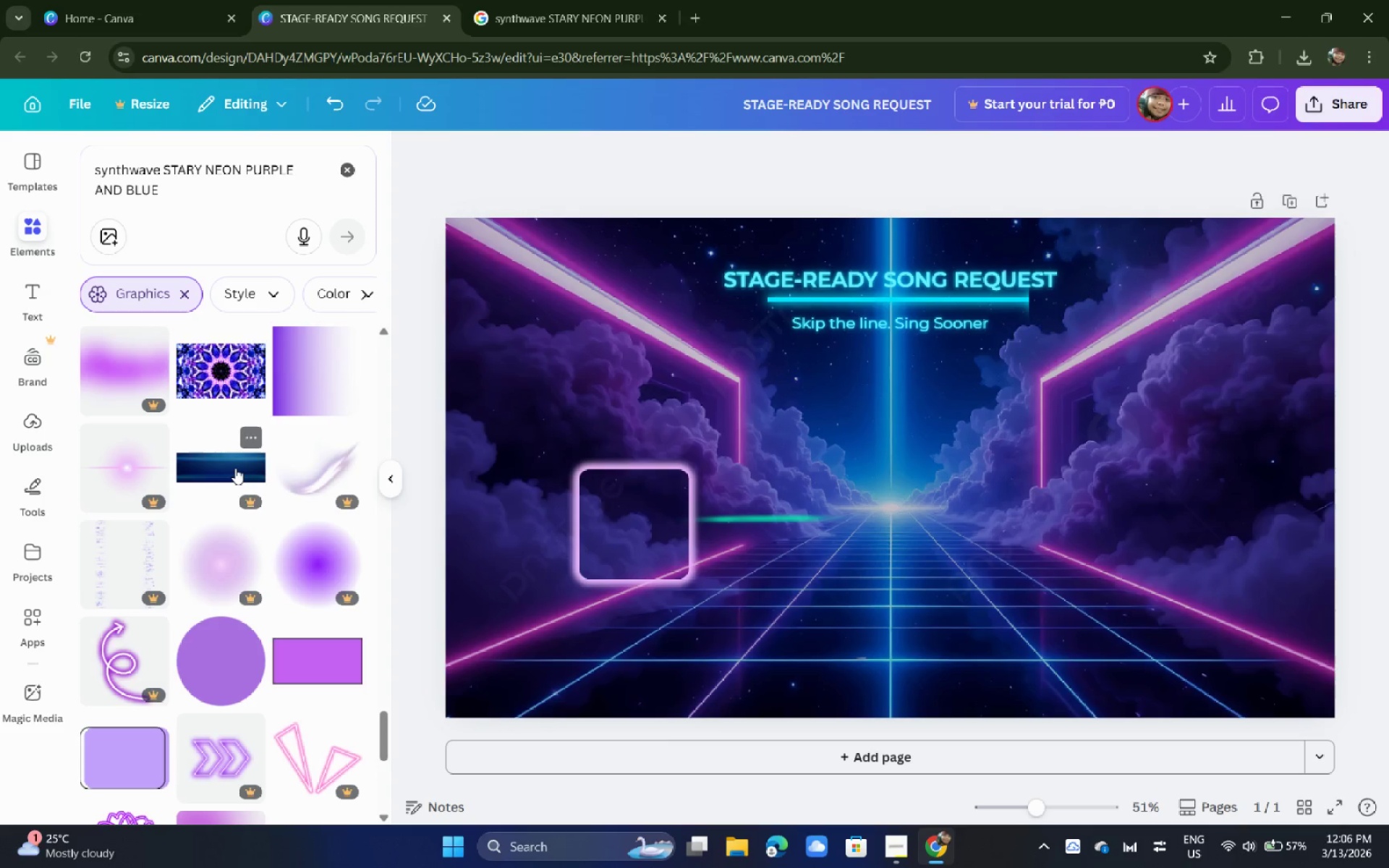 
wait(20.53)
 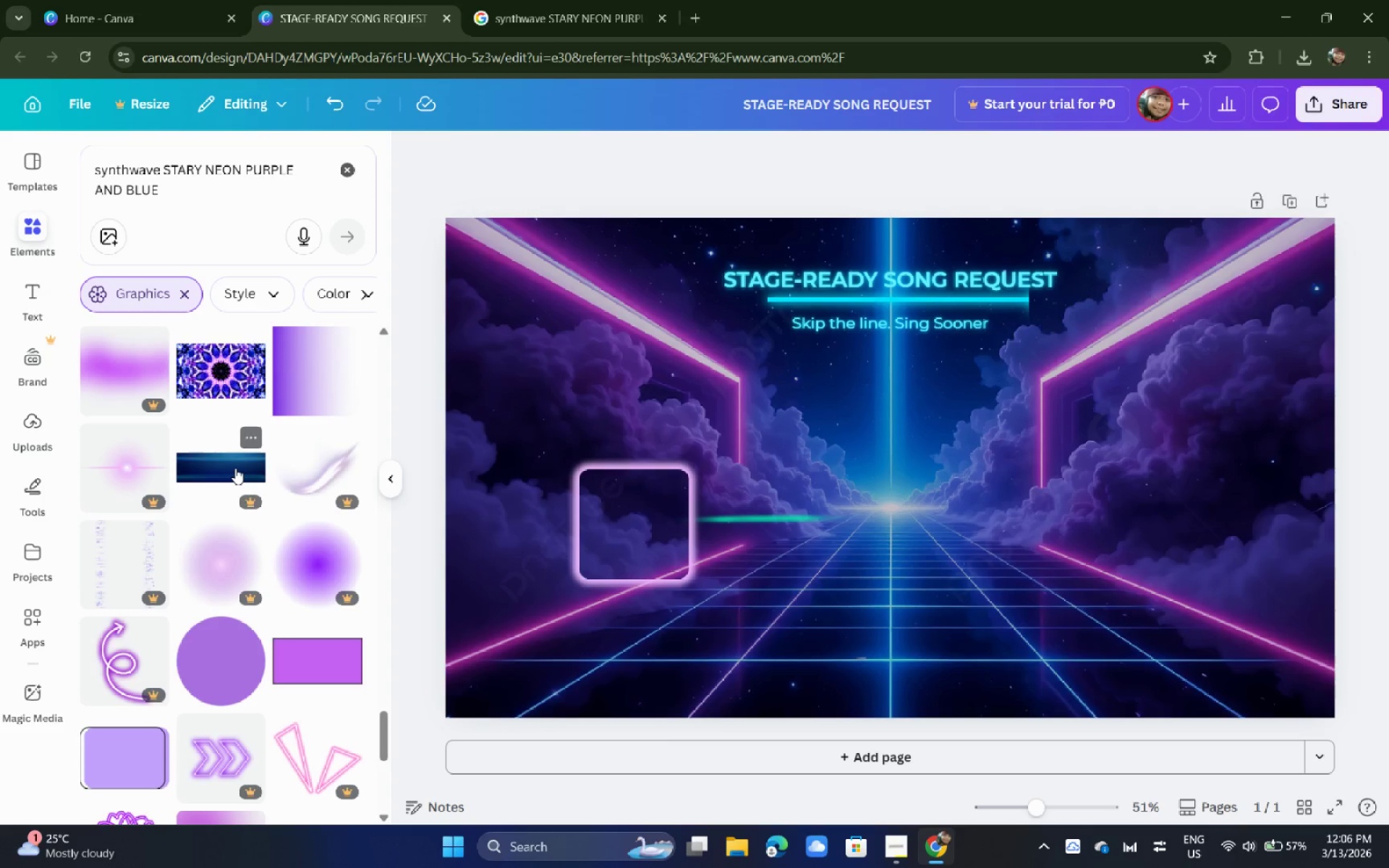 
scroll: coordinate [127, 501], scroll_direction: down, amount: 3.0
 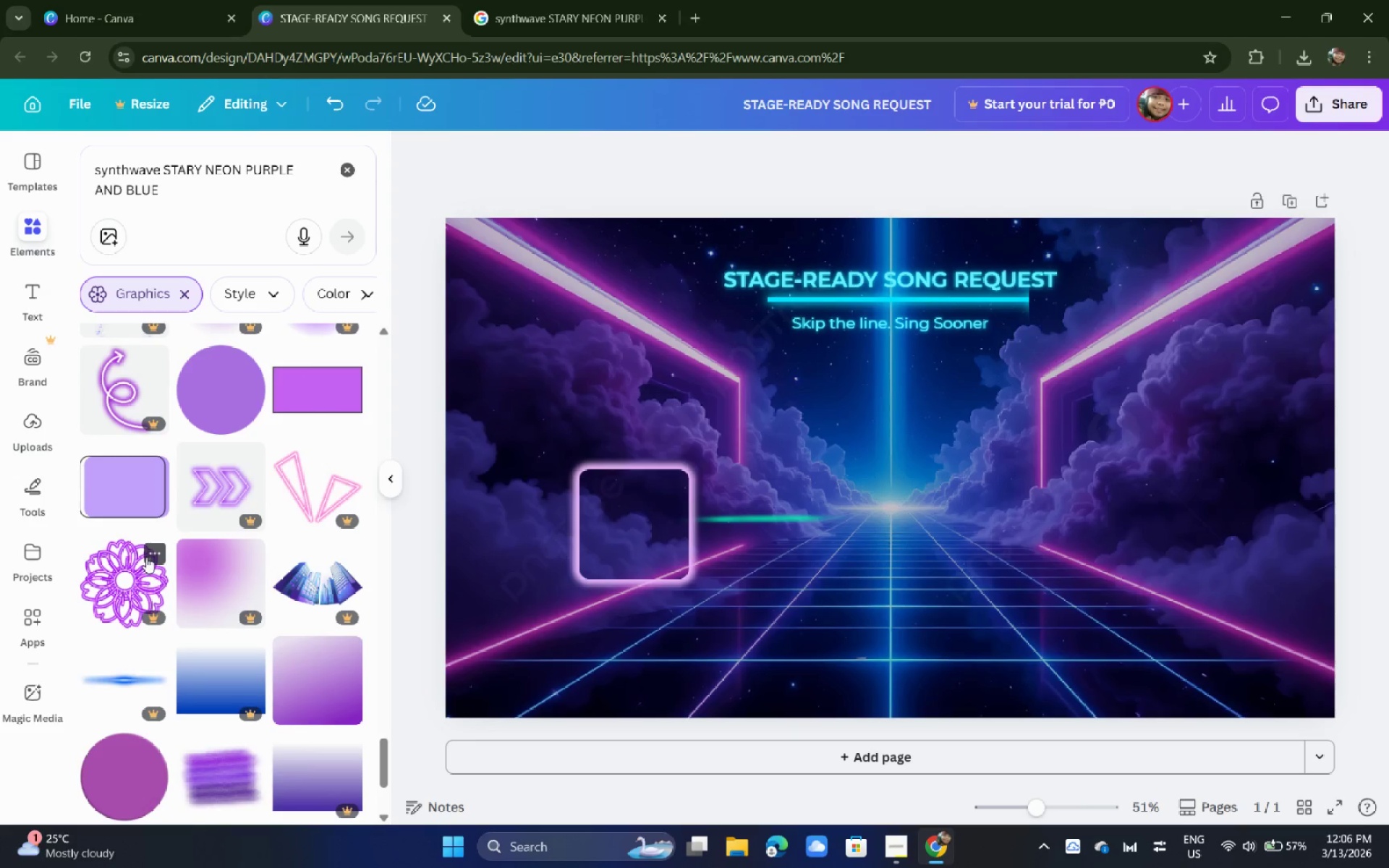 
scroll: coordinate [195, 409], scroll_direction: up, amount: 51.0
 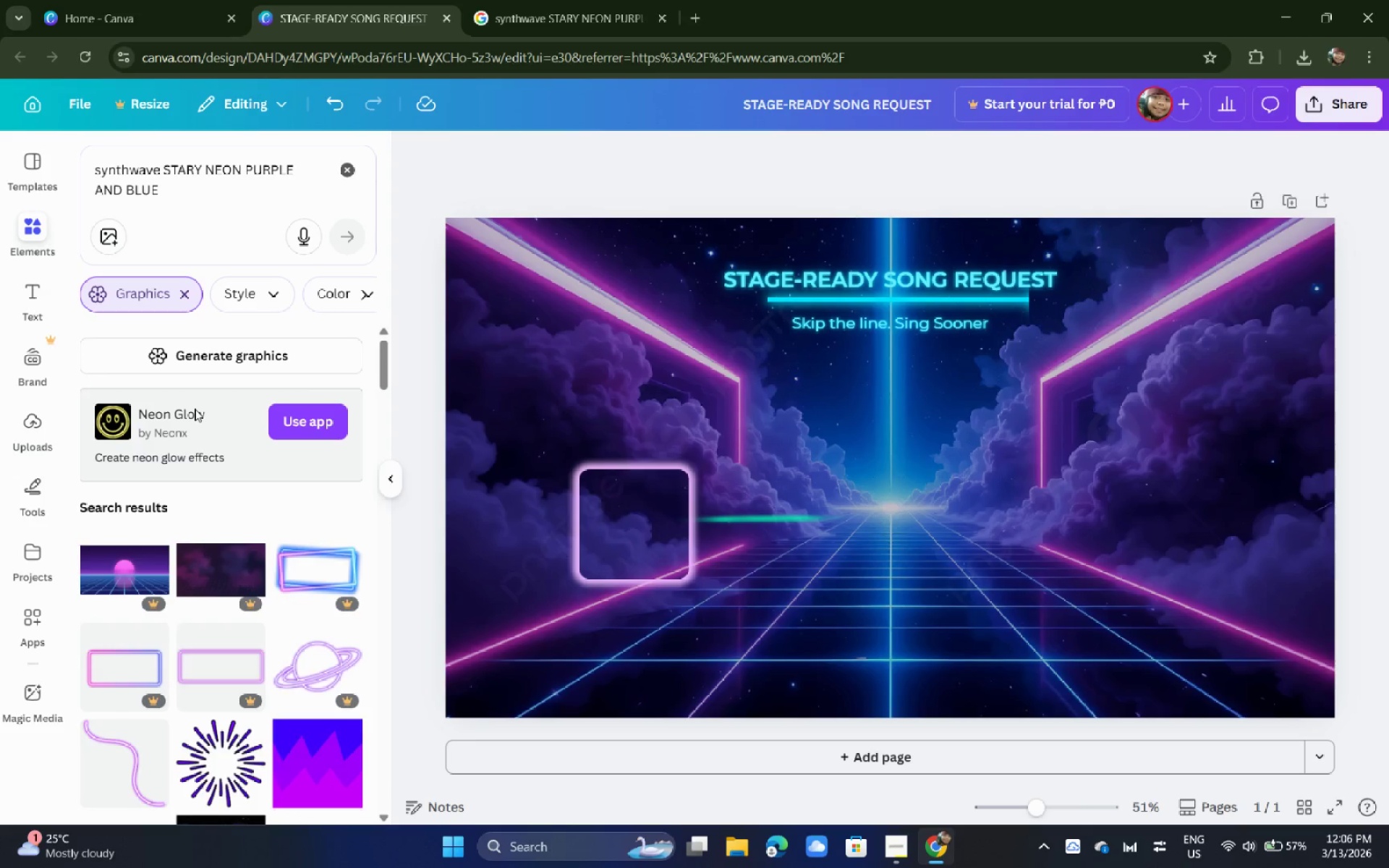 
wait(5.53)
 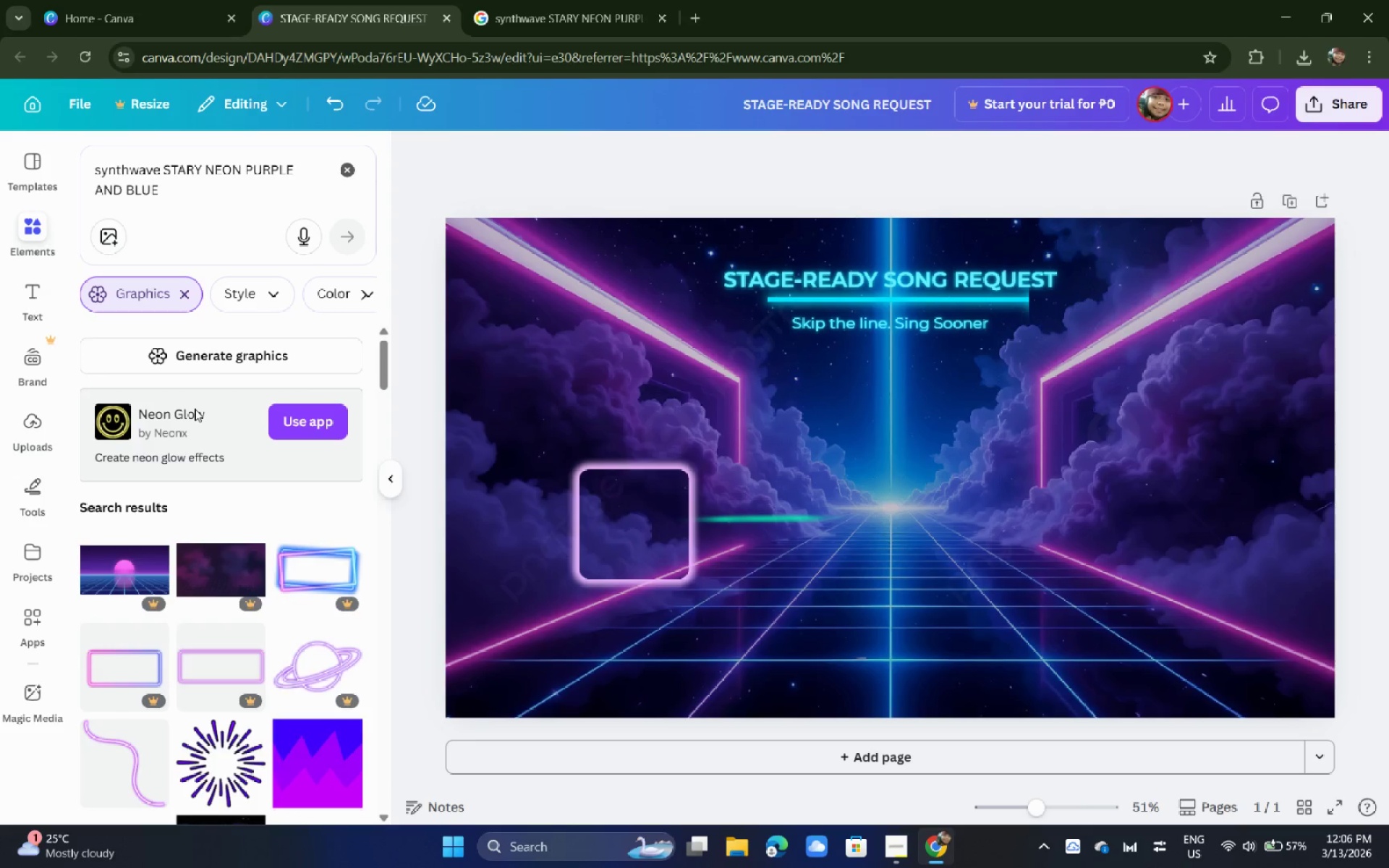 
left_click_drag(start_coordinate=[234, 189], to_coordinate=[25, 140])
 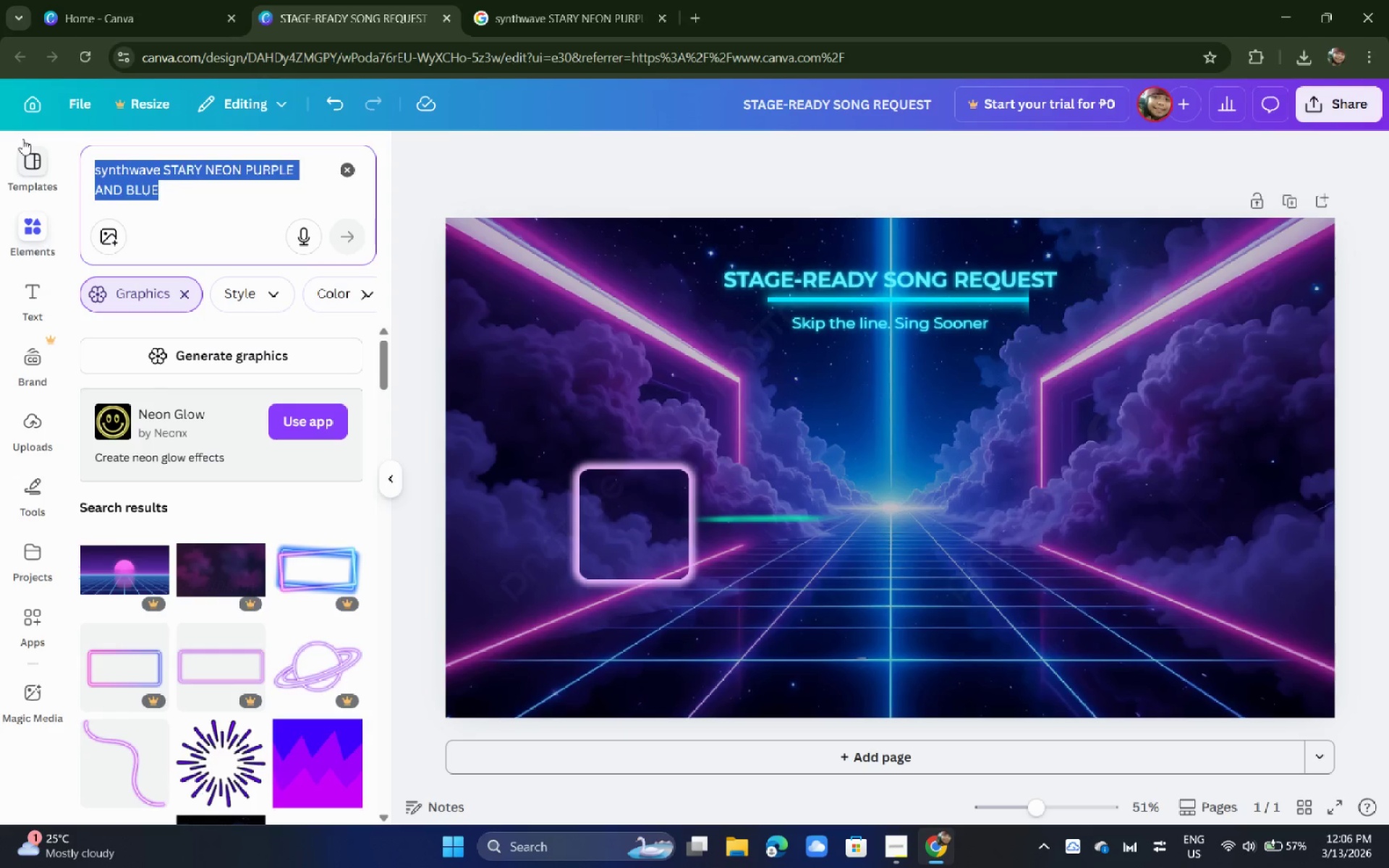 
type(NEON STAR)
key(Backspace)
type(GE BACKGROUND)
 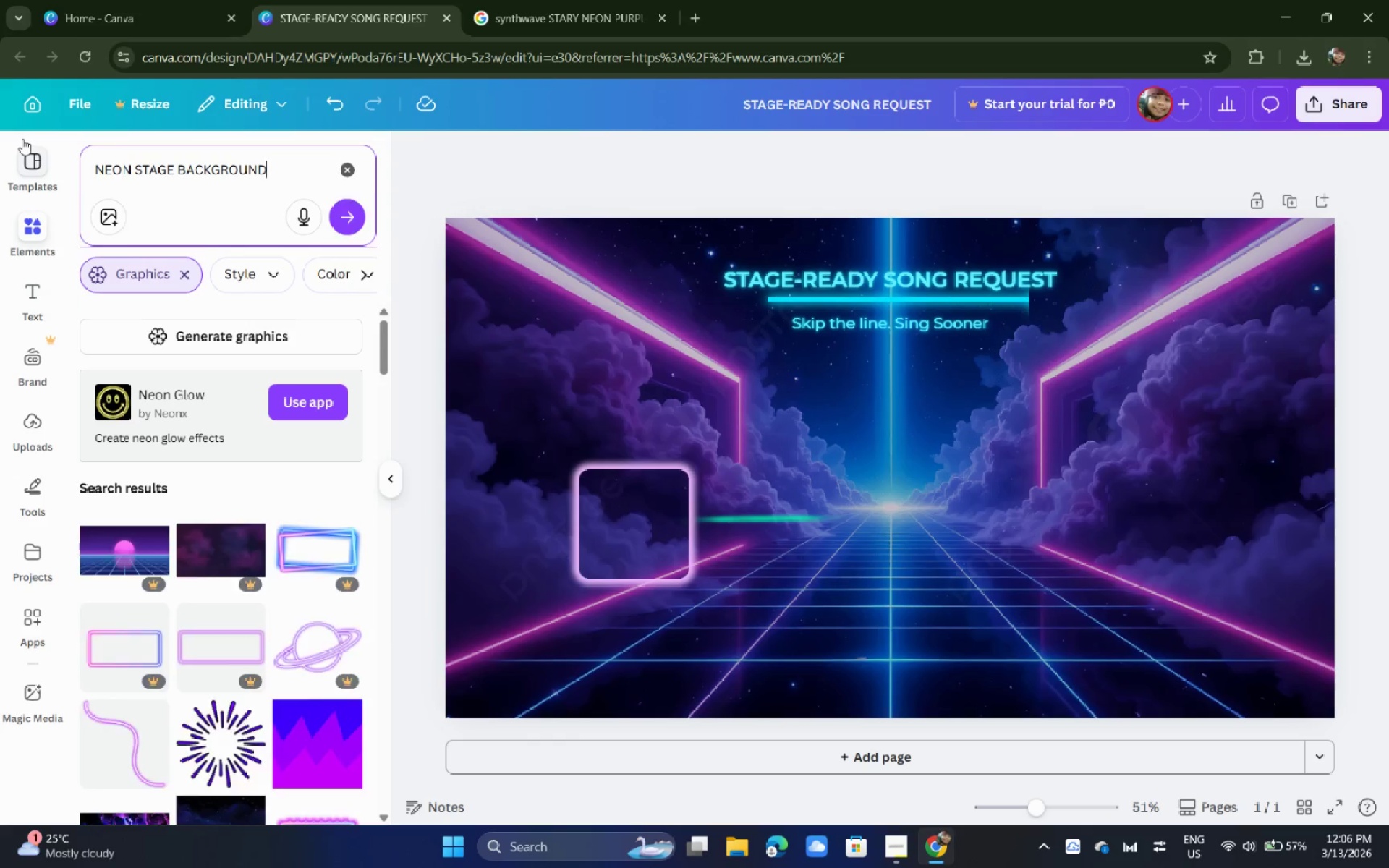 
key(Enter)
 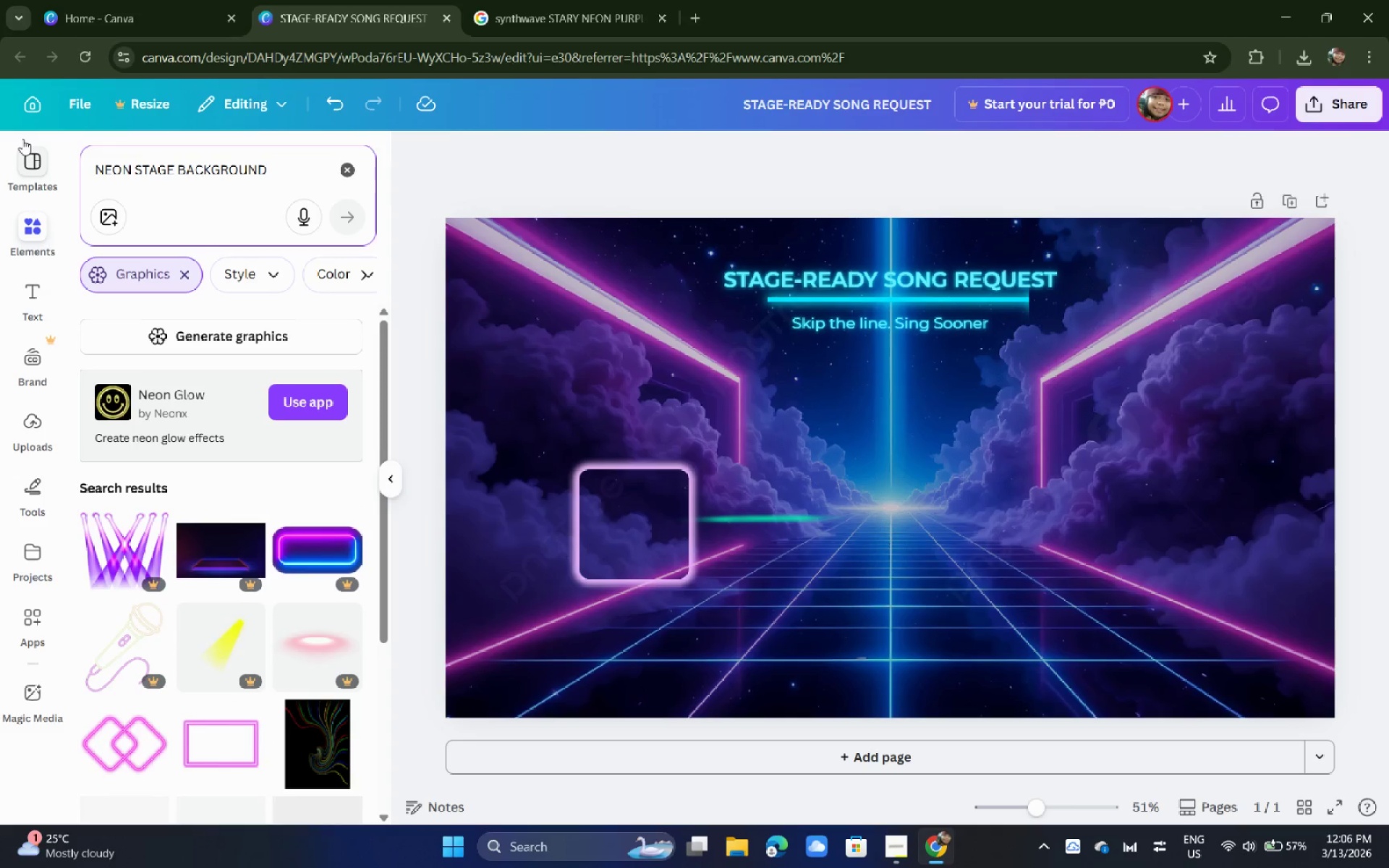 
wait(6.38)
 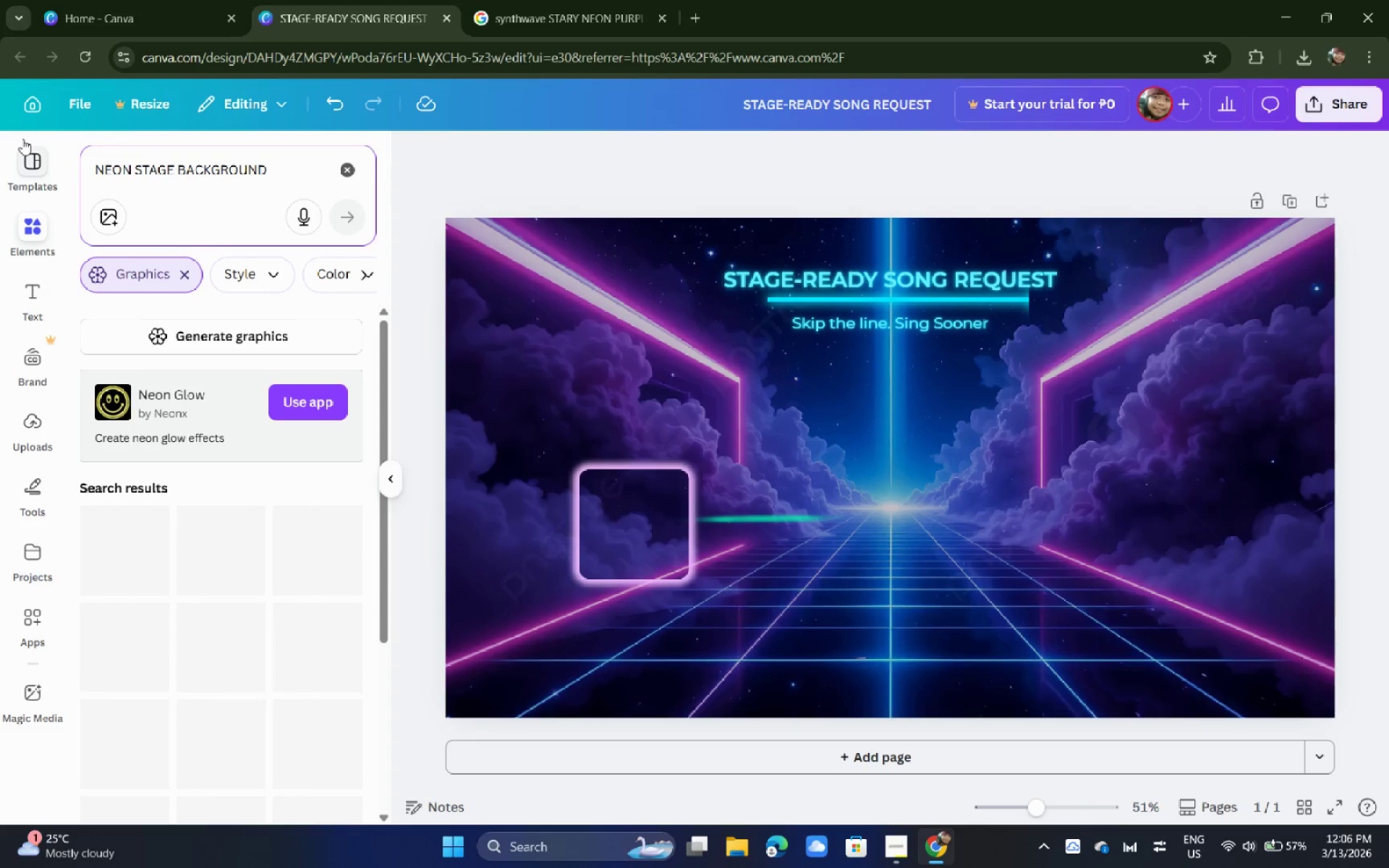 
scroll: coordinate [205, 681], scroll_direction: down, amount: 4.0
 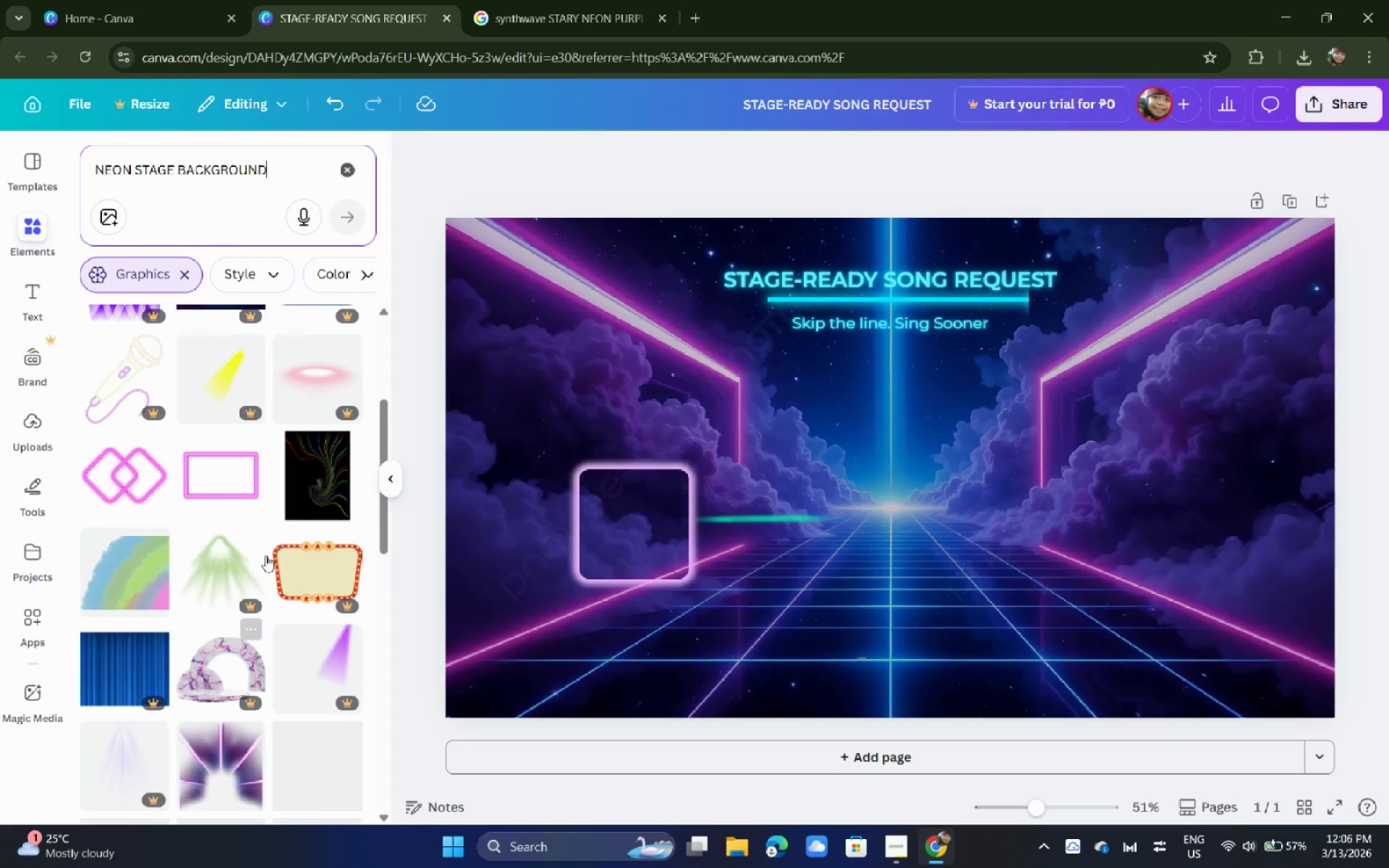 
left_click([238, 475])
 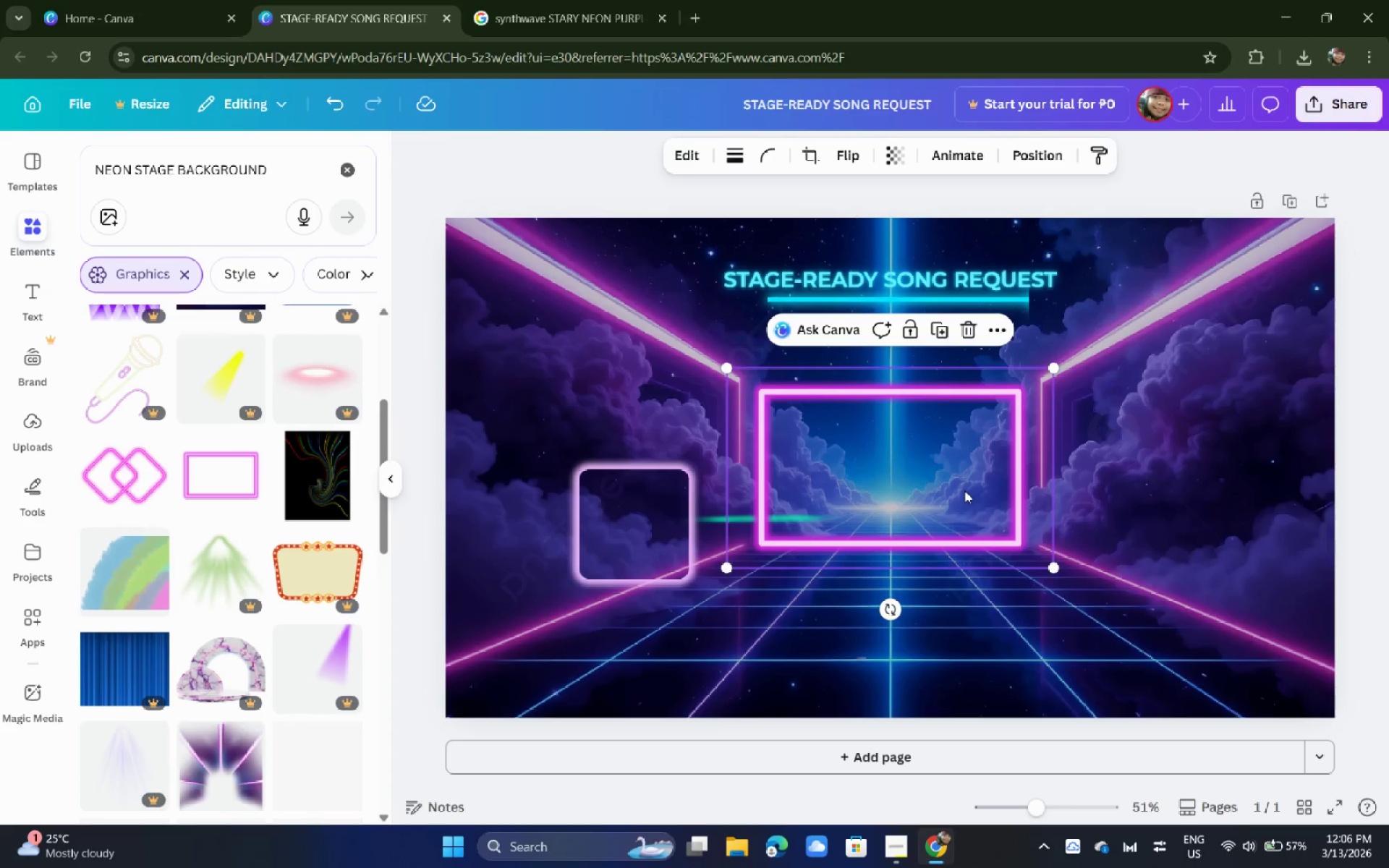 
left_click_drag(start_coordinate=[964, 490], to_coordinate=[925, 544])
 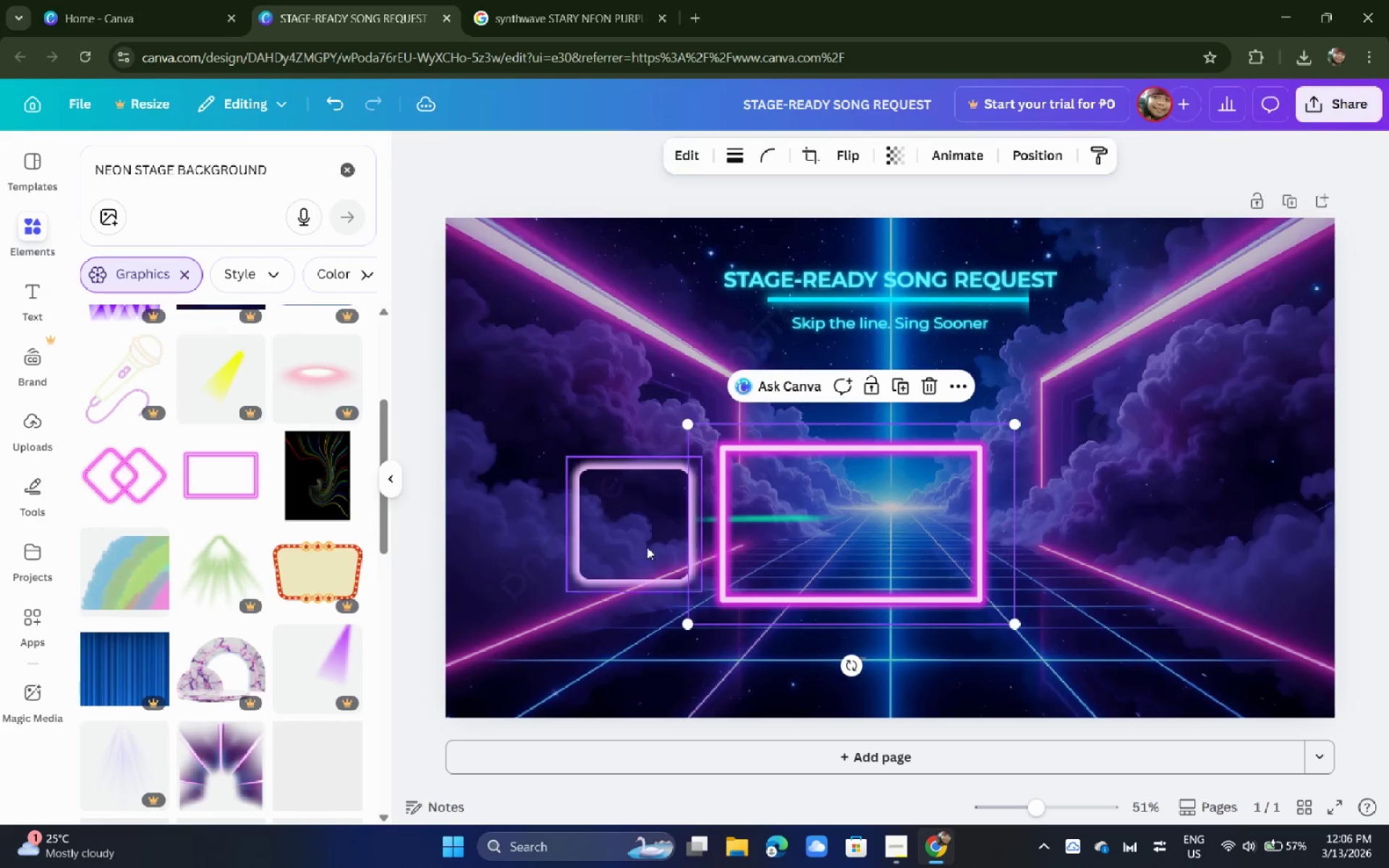 
left_click([647, 547])
 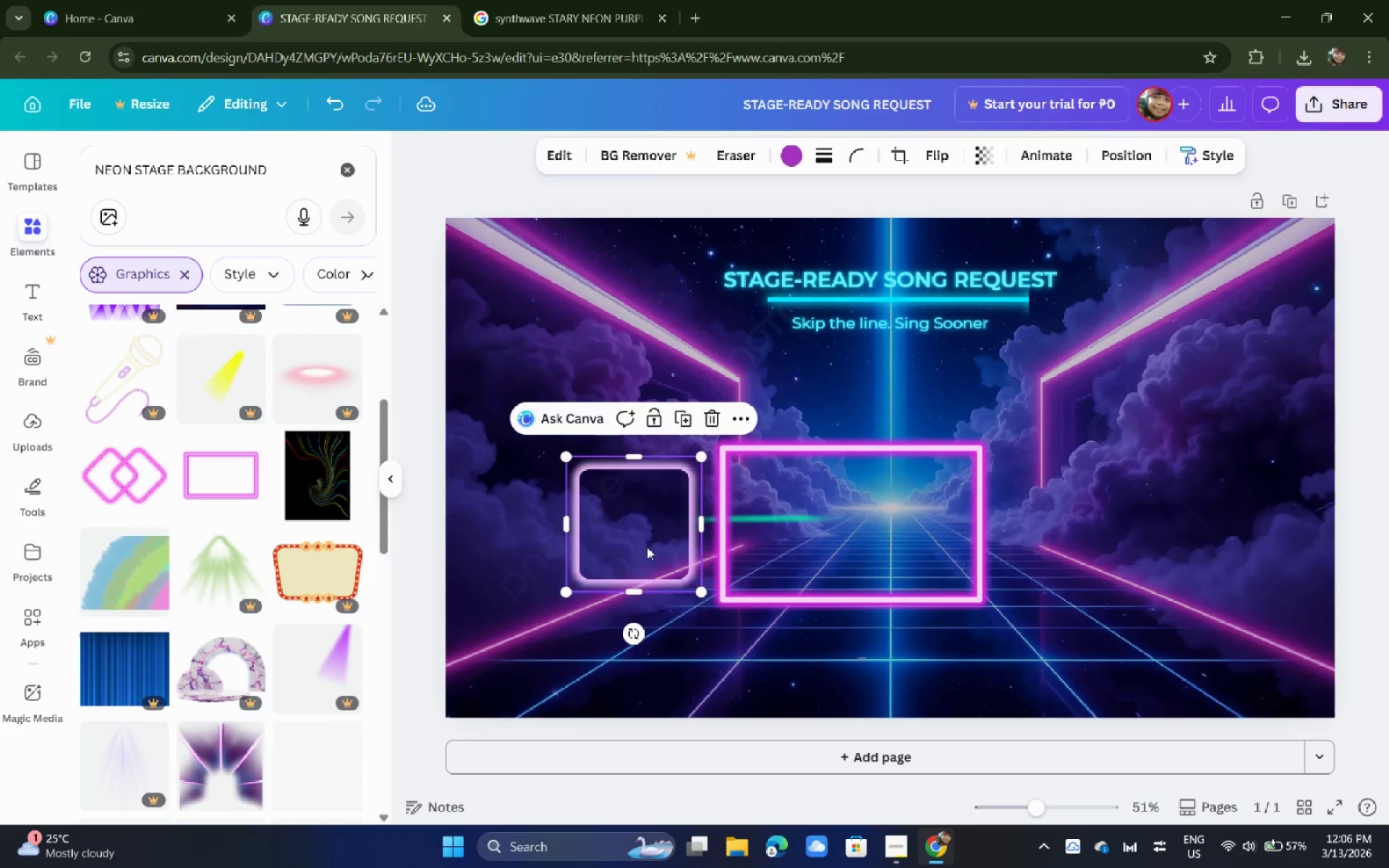 
key(Backspace)
 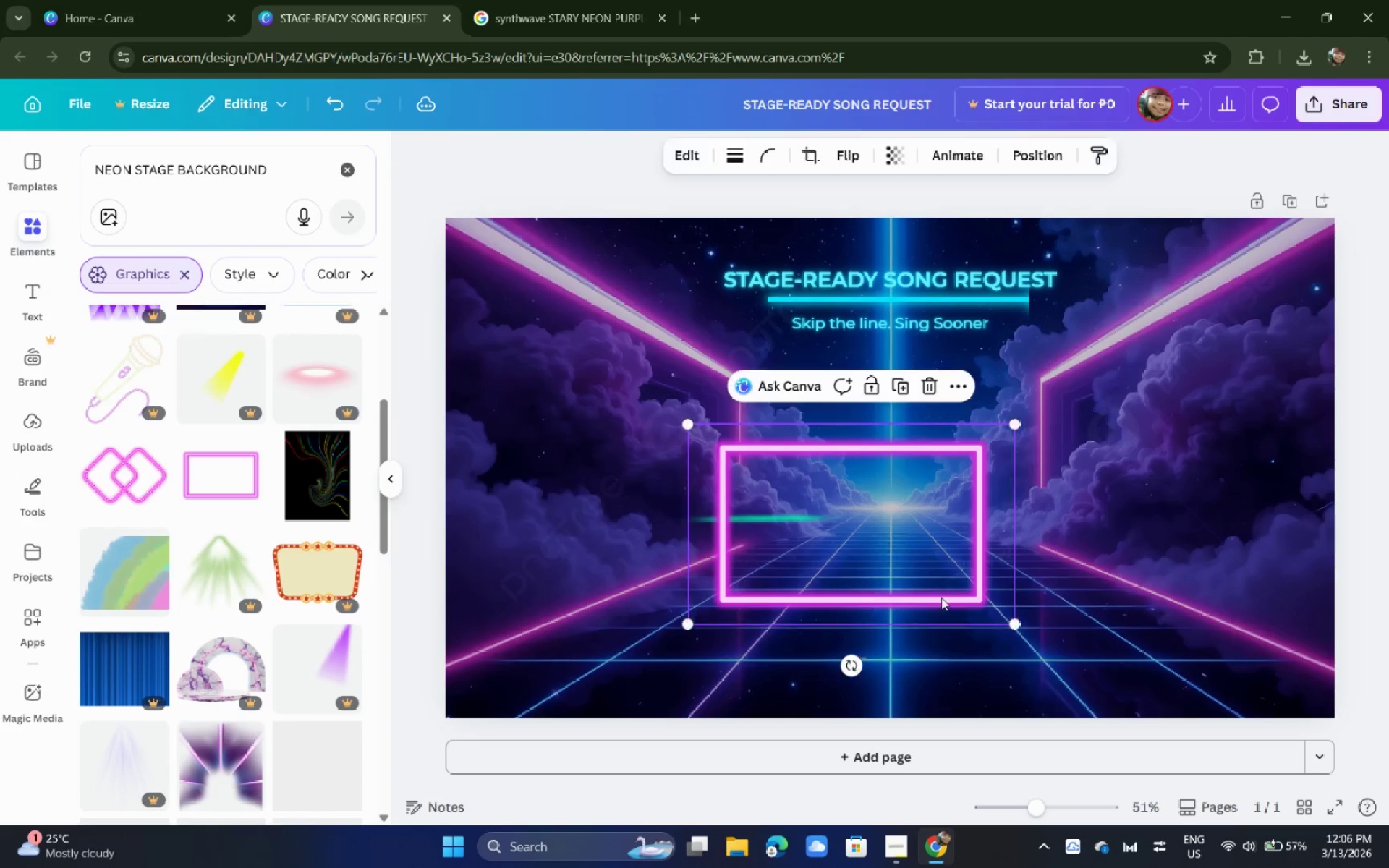 
left_click_drag(start_coordinate=[936, 603], to_coordinate=[938, 599])
 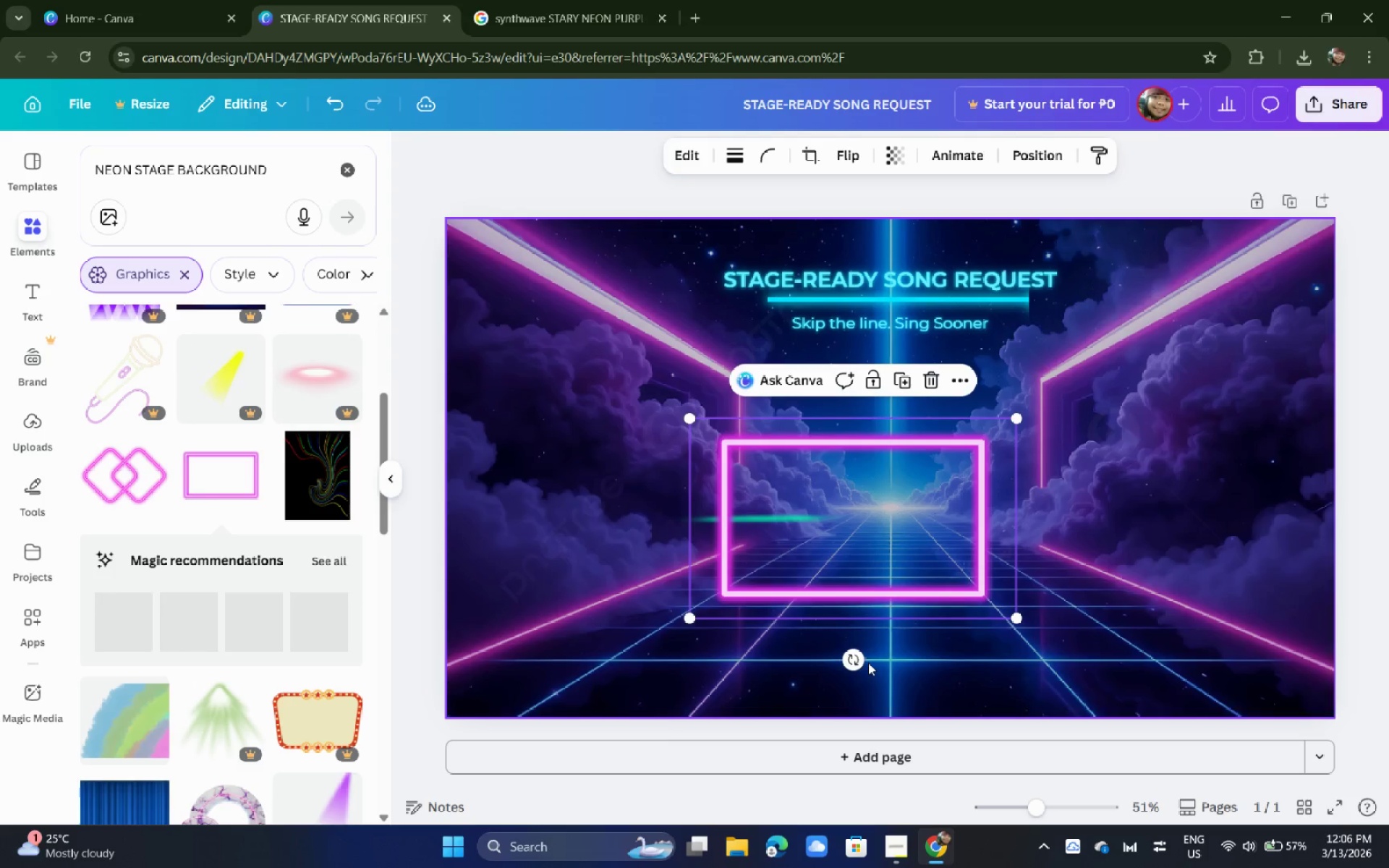 
left_click_drag(start_coordinate=[856, 658], to_coordinate=[745, 519])
 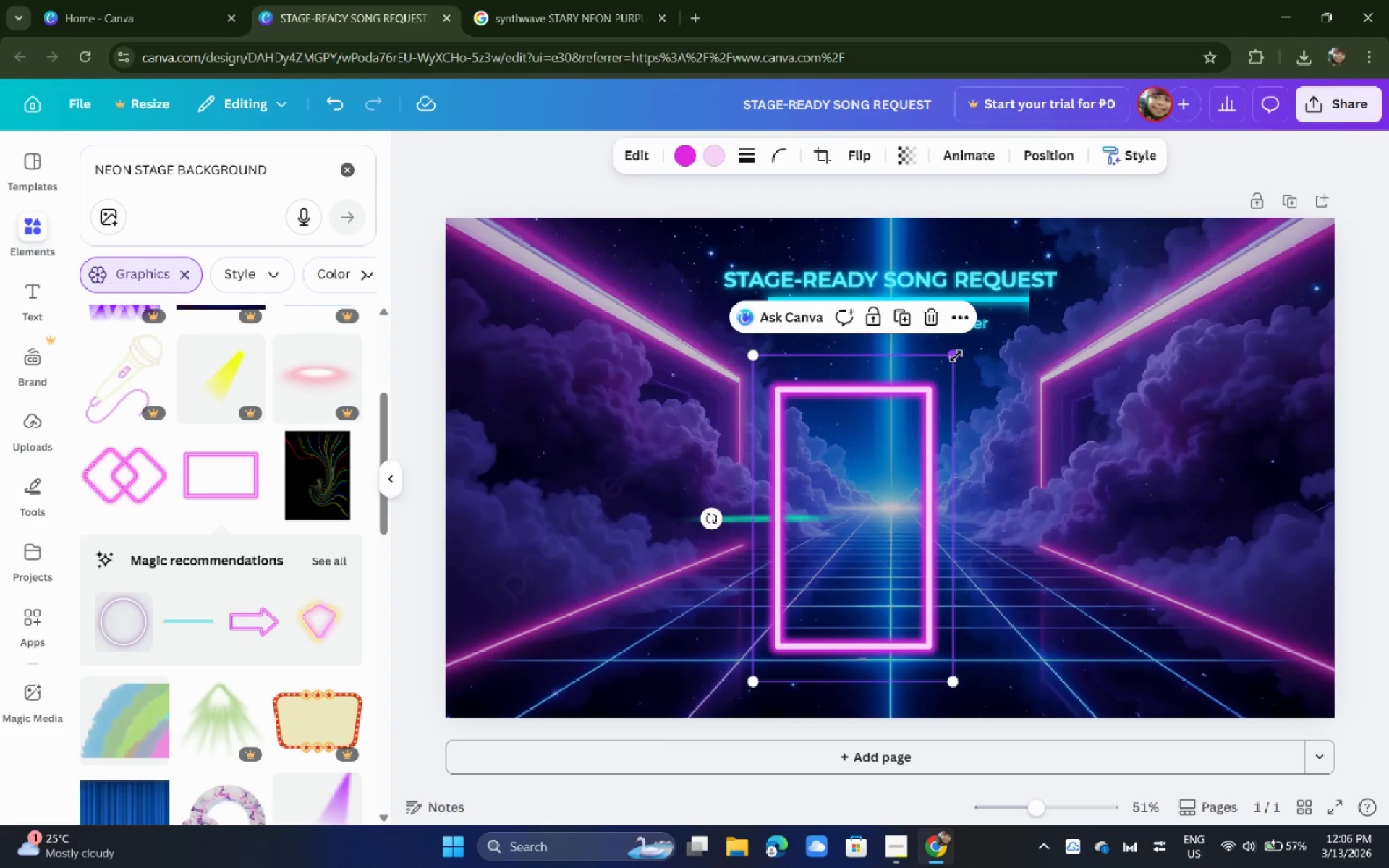 
left_click_drag(start_coordinate=[955, 355], to_coordinate=[905, 453])
 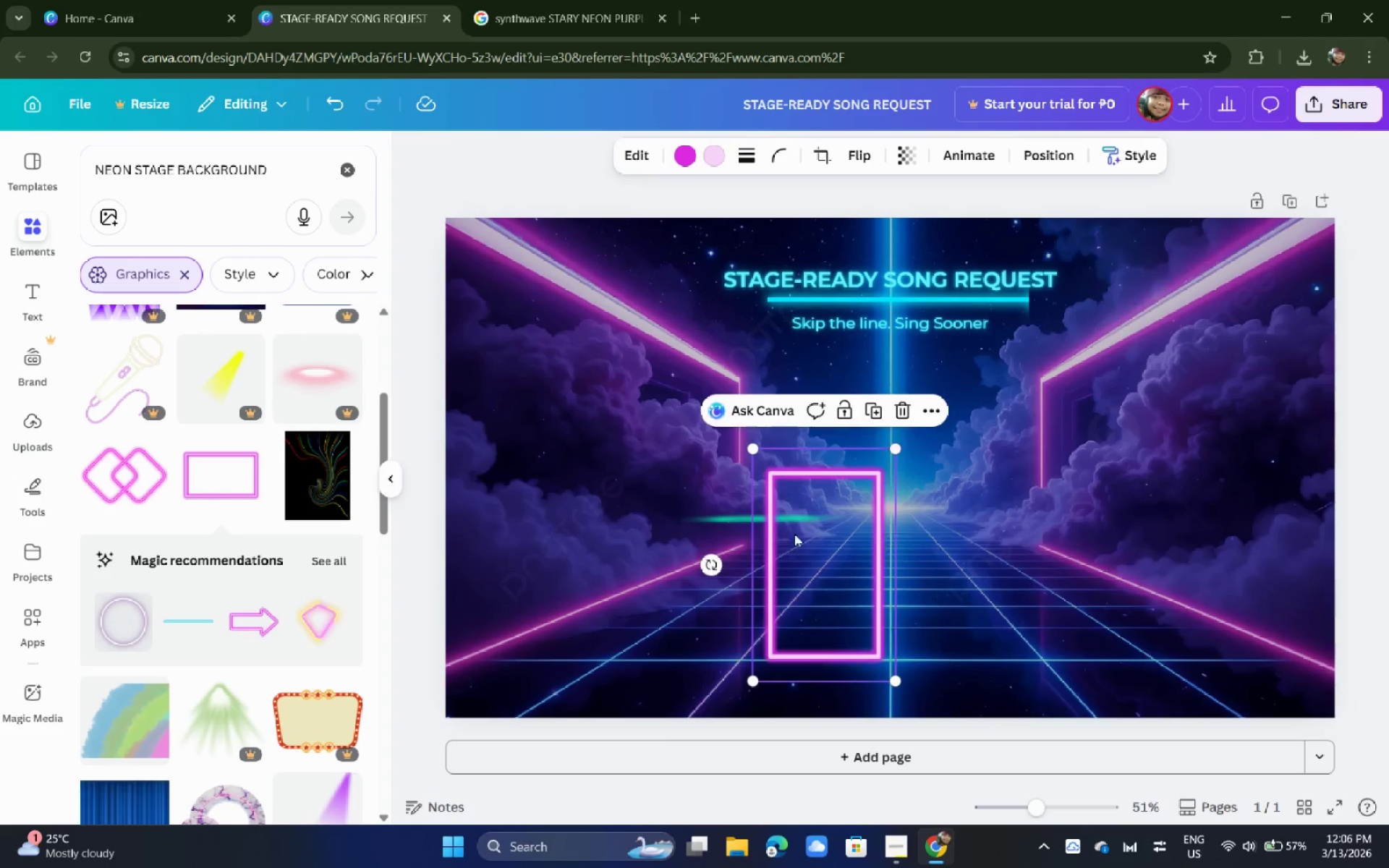 
left_click_drag(start_coordinate=[799, 534], to_coordinate=[595, 461])
 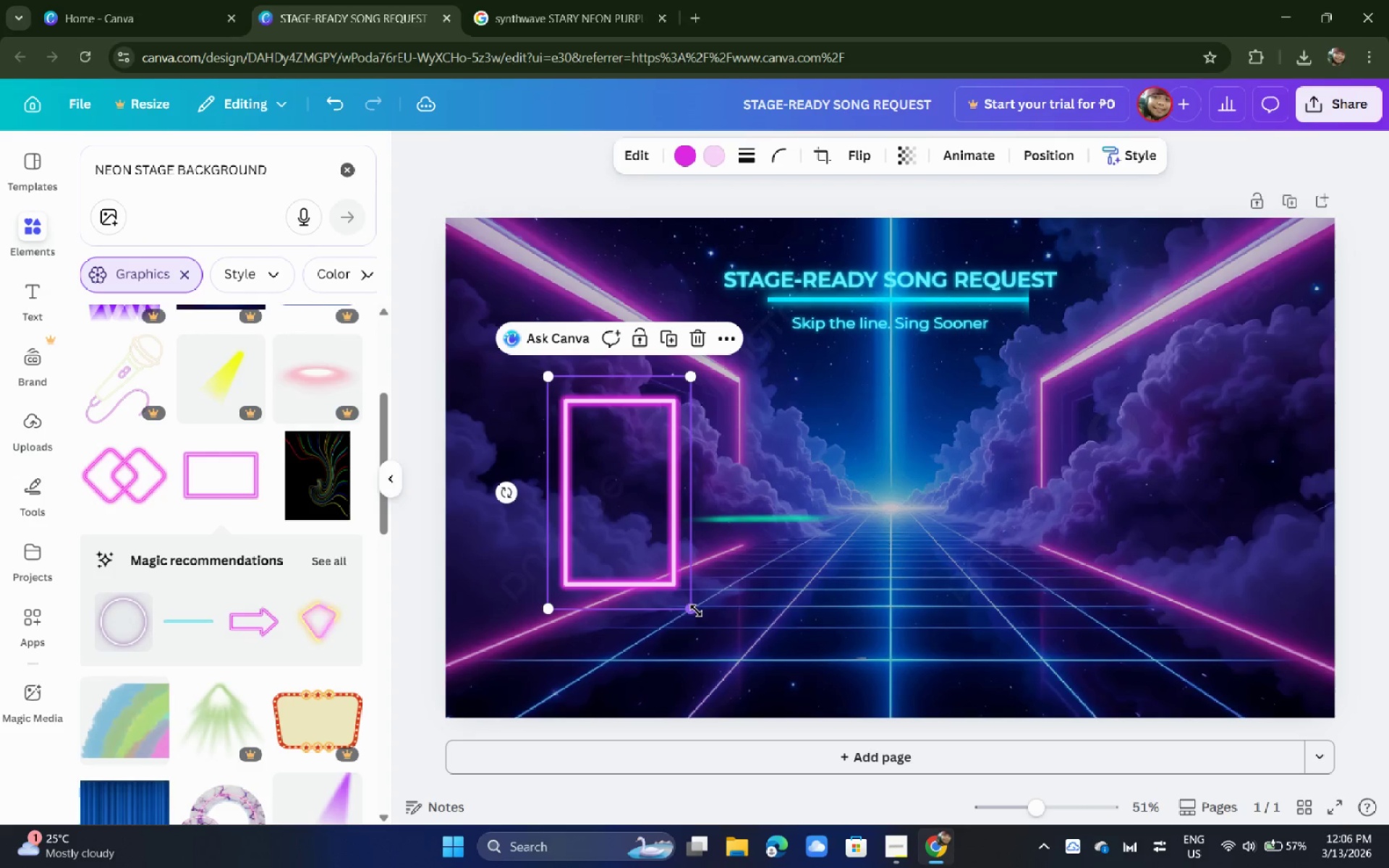 
left_click_drag(start_coordinate=[696, 610], to_coordinate=[700, 594])
 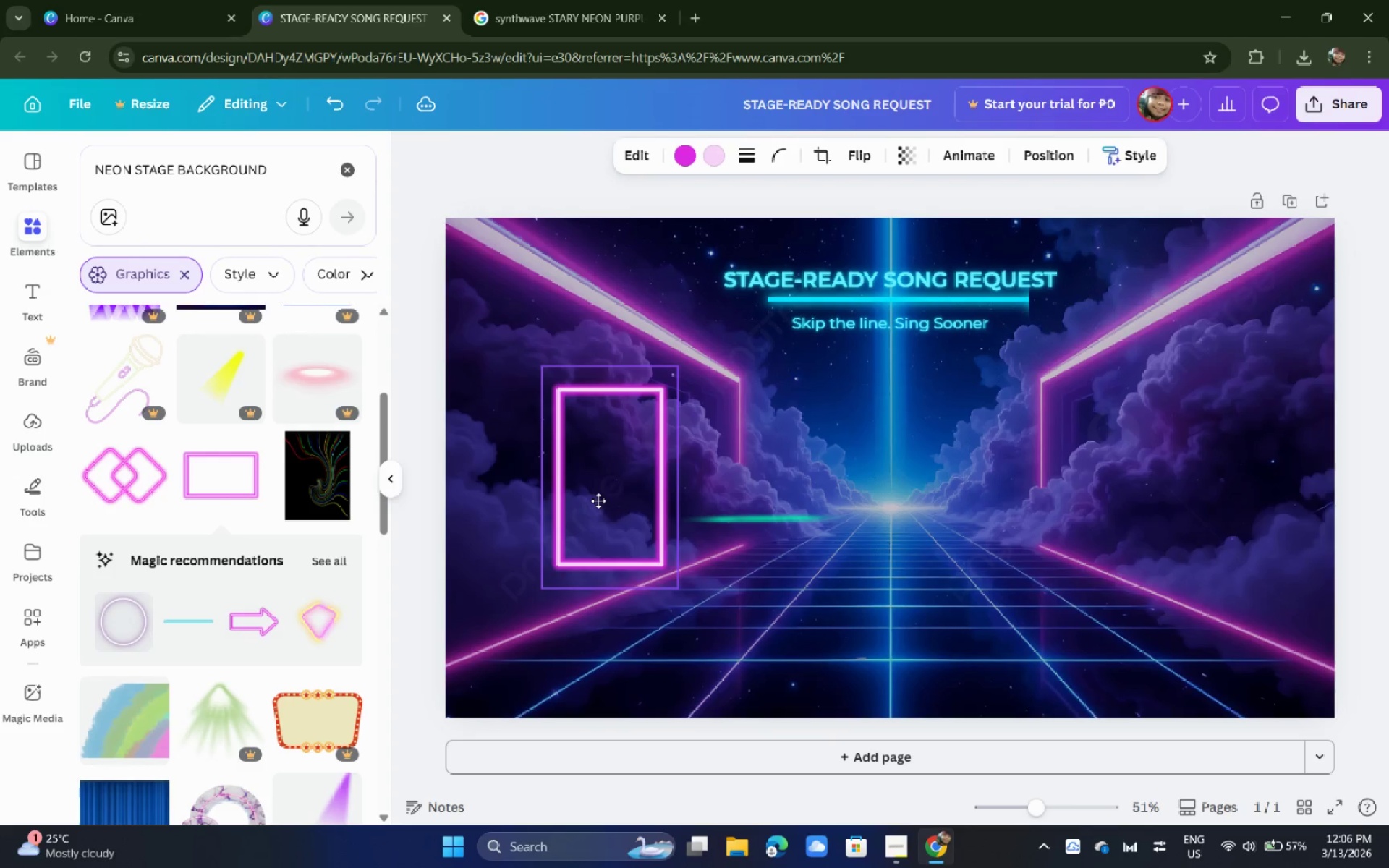 
left_click_drag(start_coordinate=[610, 515], to_coordinate=[551, 509])
 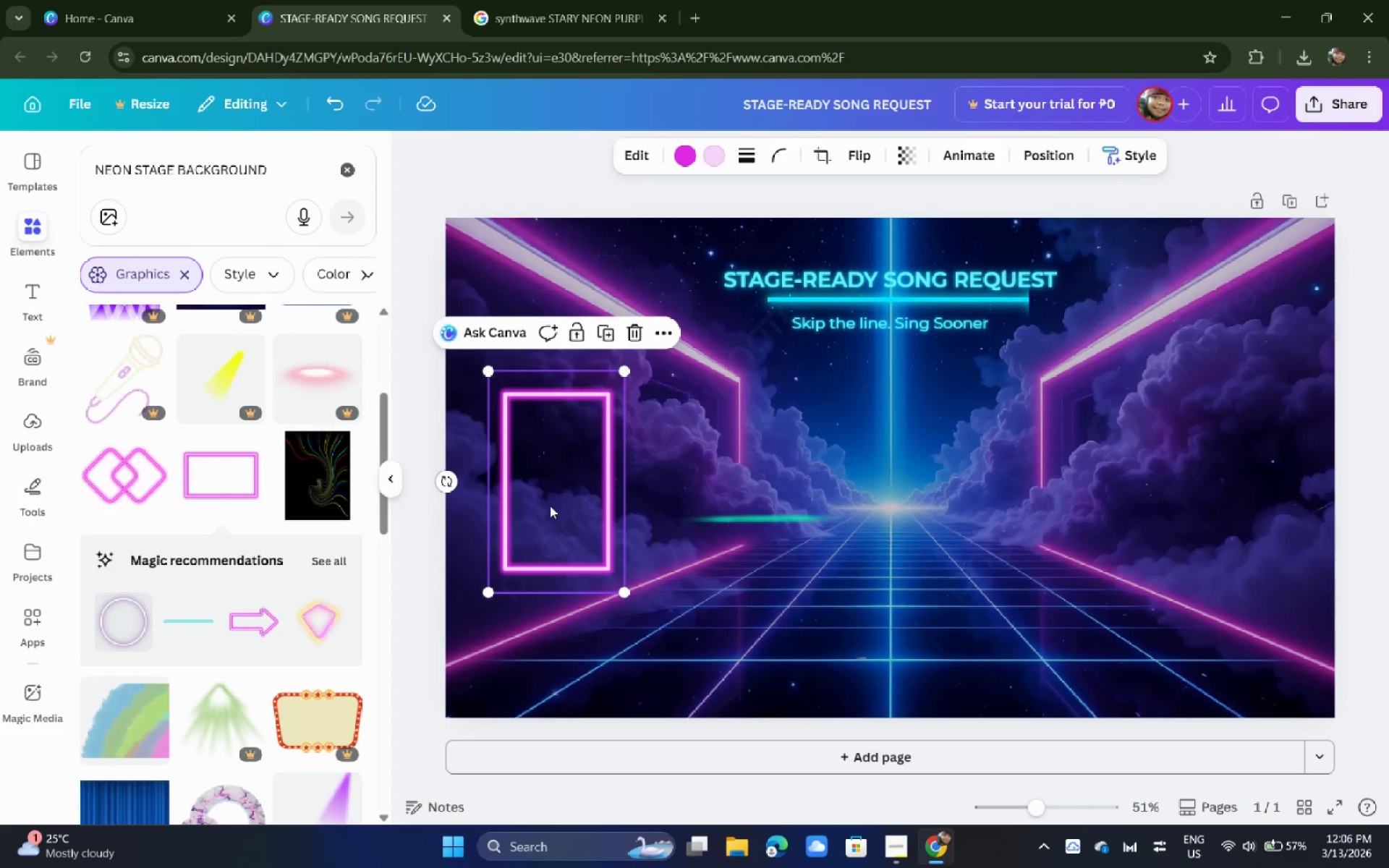 
scroll: coordinate [142, 600], scroll_direction: down, amount: 10.0
 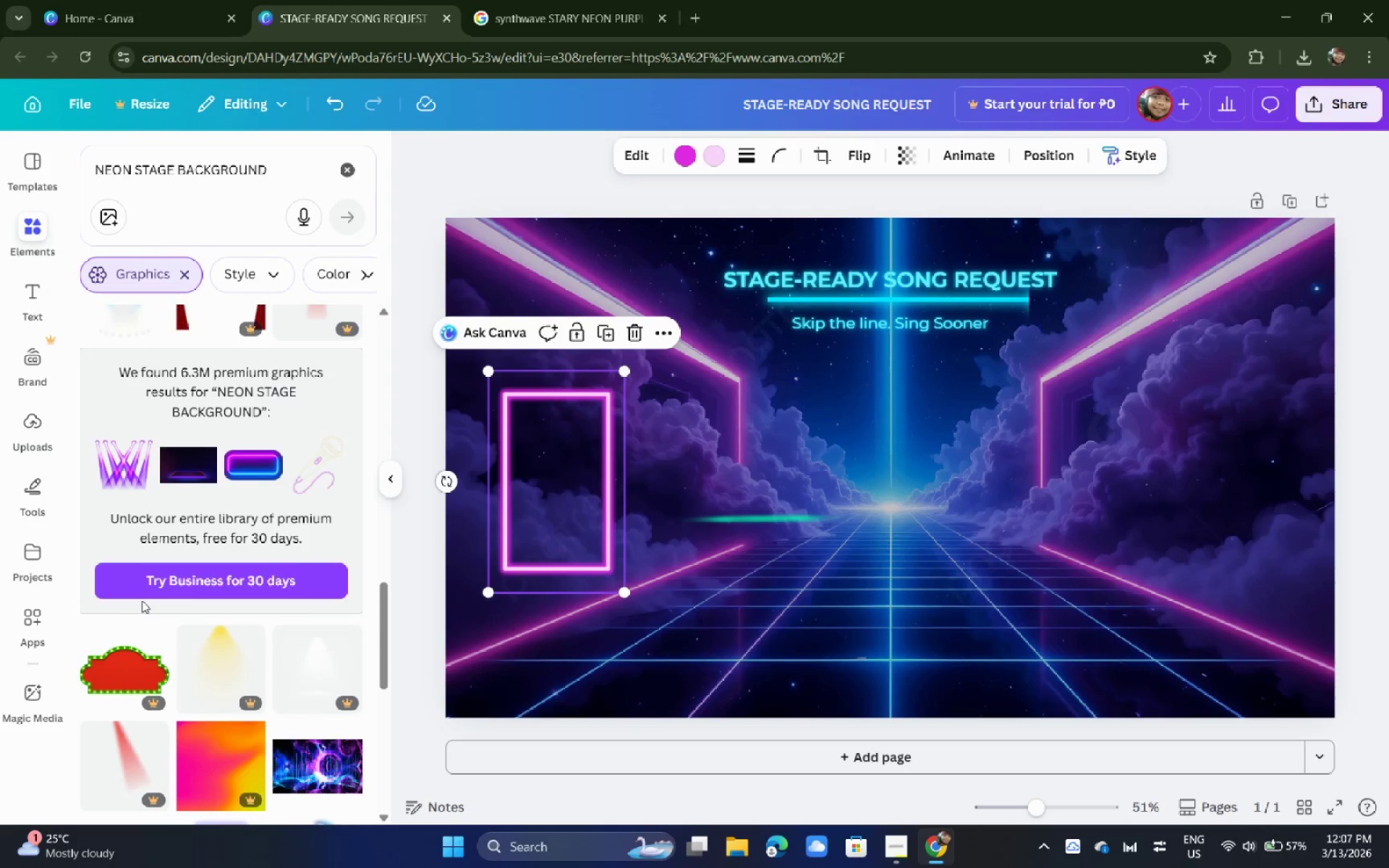 
left_click_drag(start_coordinate=[300, 176], to_coordinate=[0, 196])
 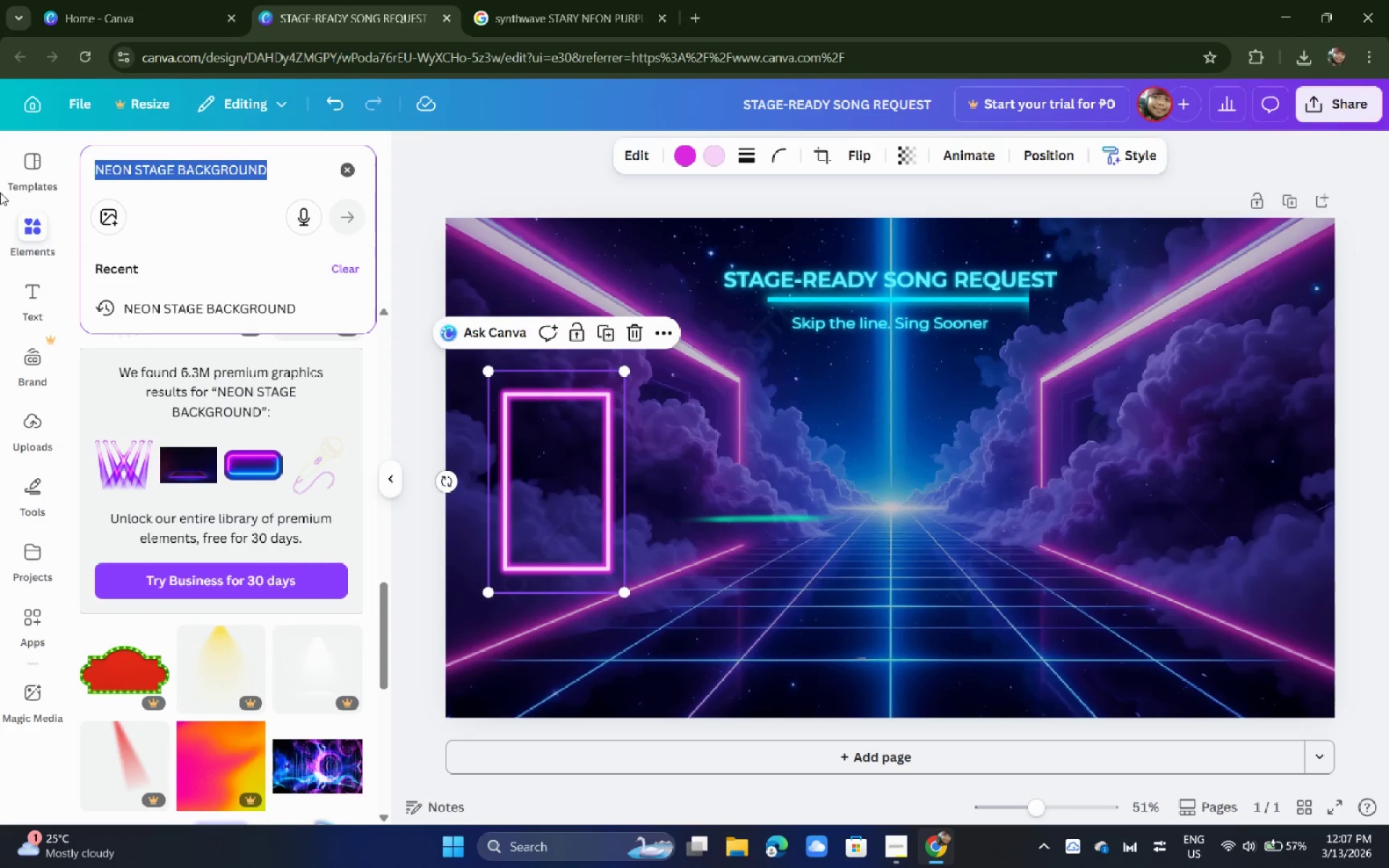 
type(NEO)
key(Backspace)
key(Backspace)
key(Backspace)
key(Backspace)
key(Backspace)
key(Backspace)
type(KARAOKE)
key(Backspace)
key(Backspace)
key(Backspace)
type(OKE STAGE LIGHT DARK BACKGROIND)
key(Backspace)
key(Backspace)
key(Backspace)
type(UND)
 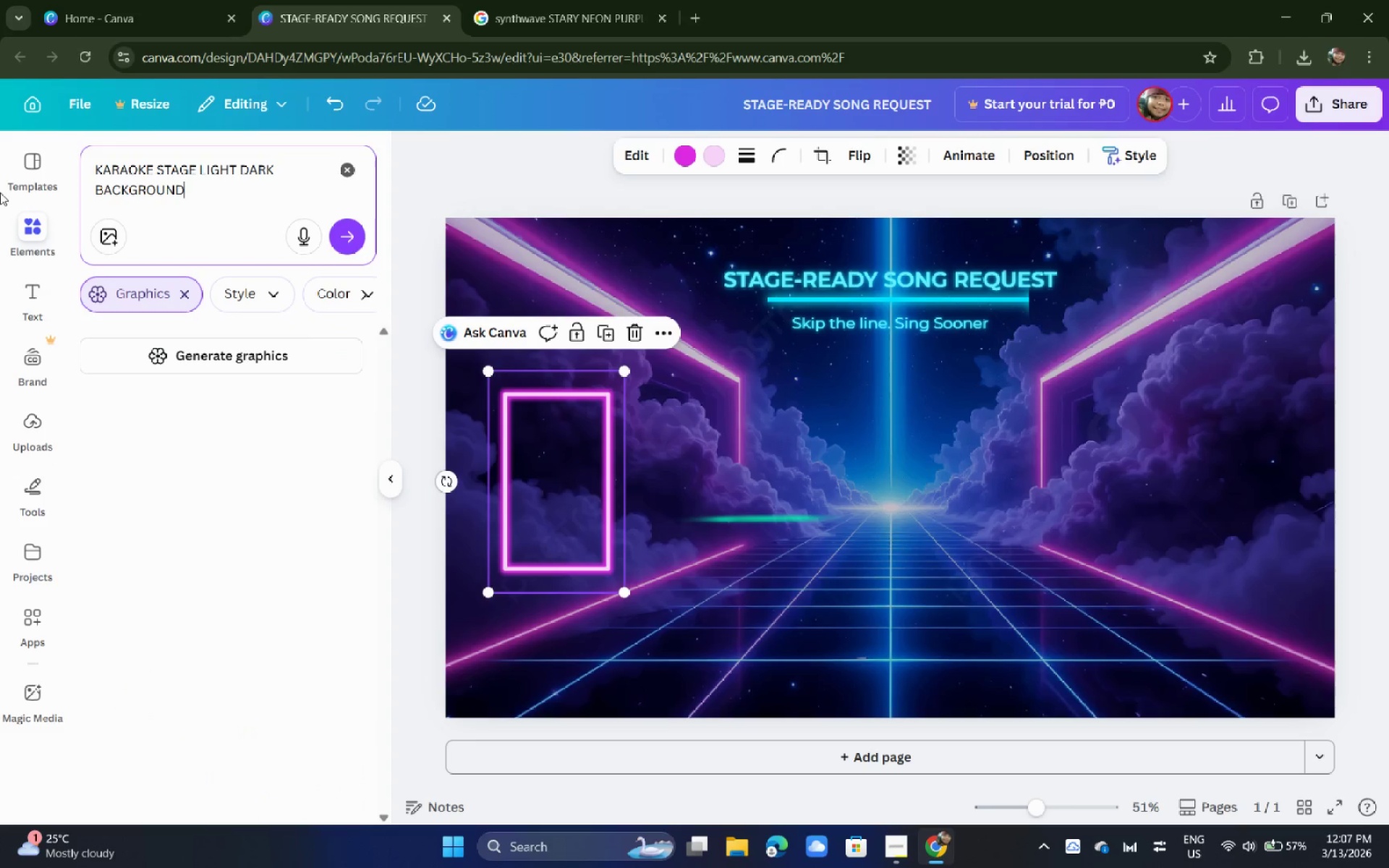 
key(Enter)
 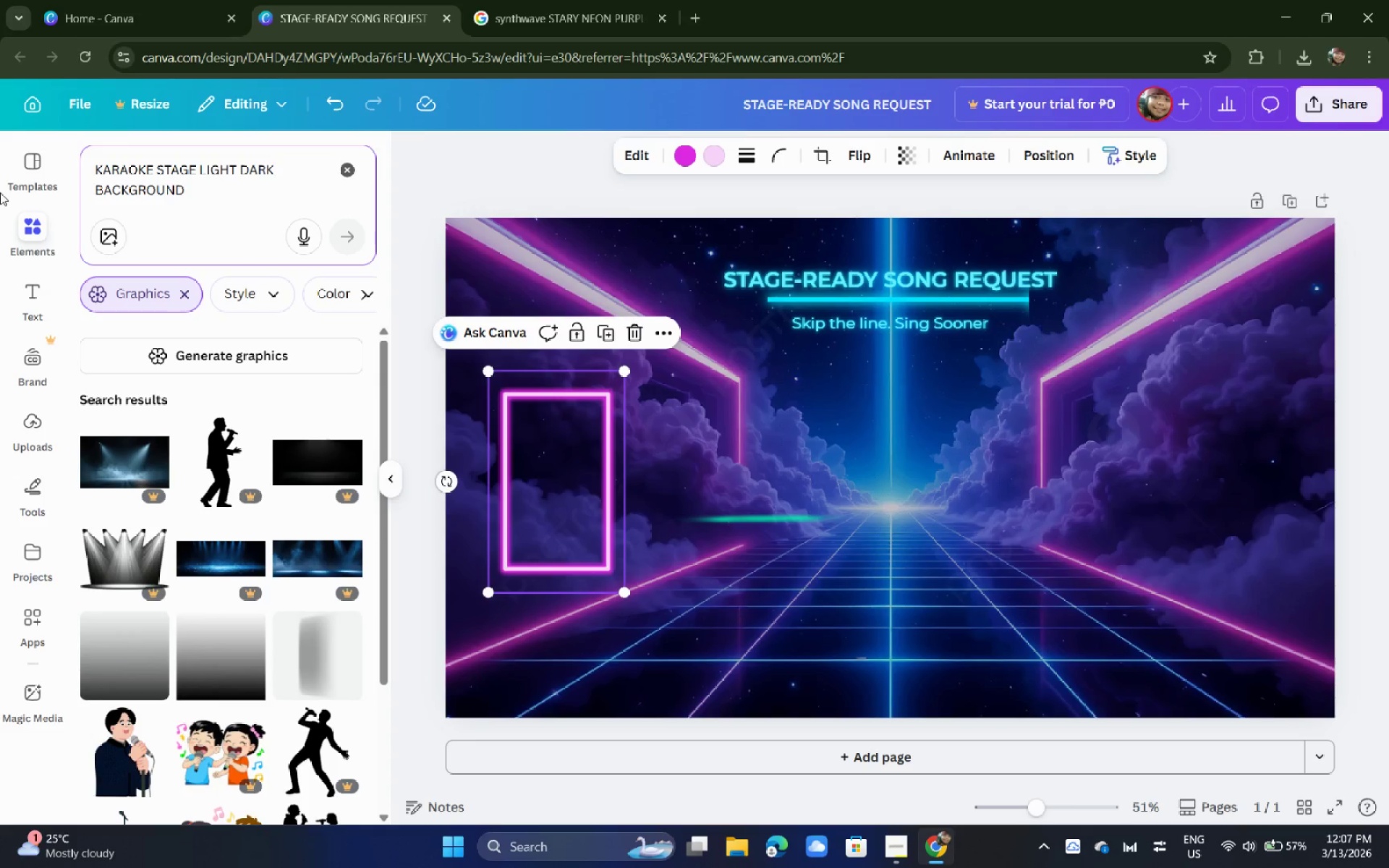 
scroll: coordinate [239, 505], scroll_direction: down, amount: 7.0
 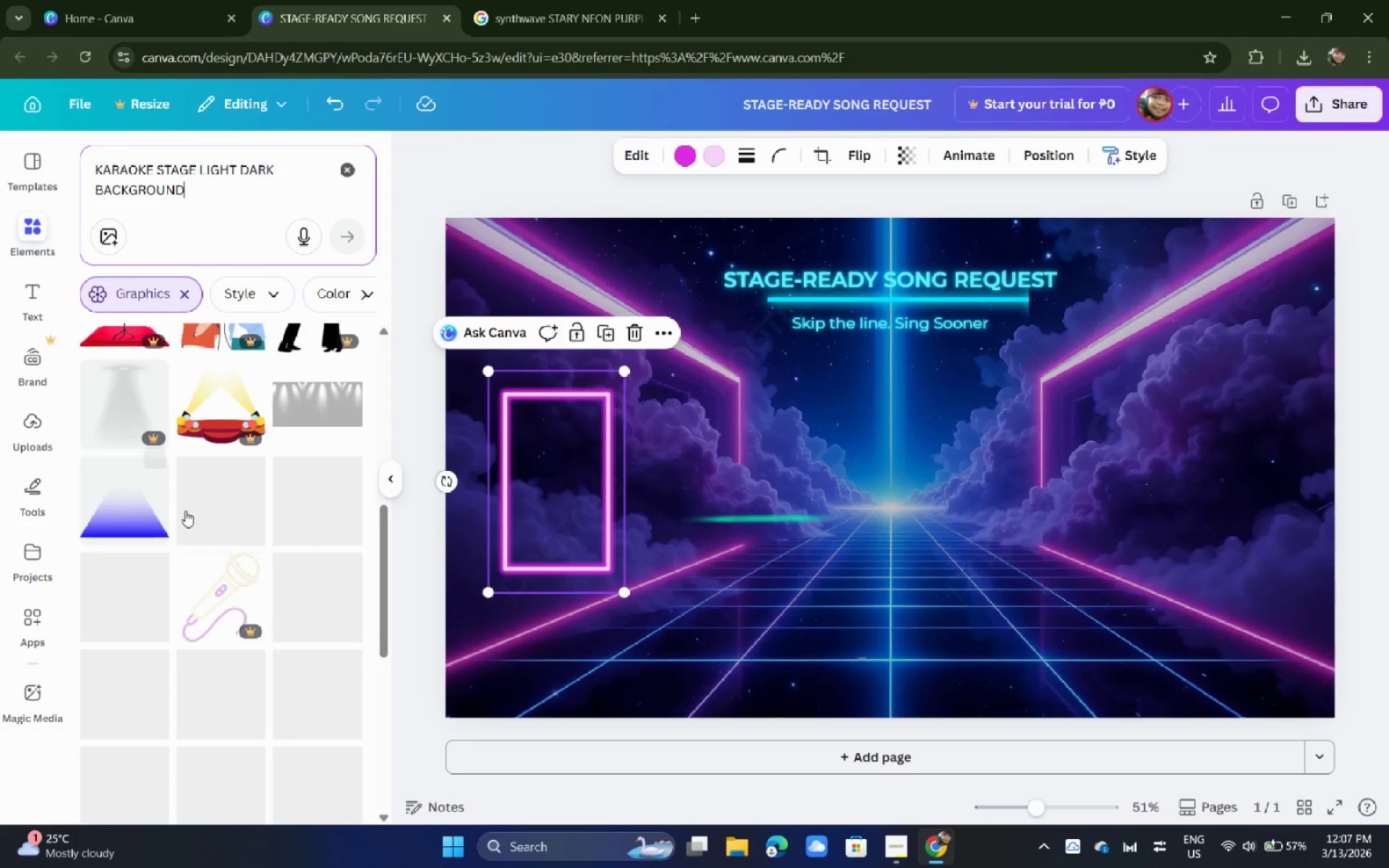 
scroll: coordinate [232, 516], scroll_direction: up, amount: 5.0
 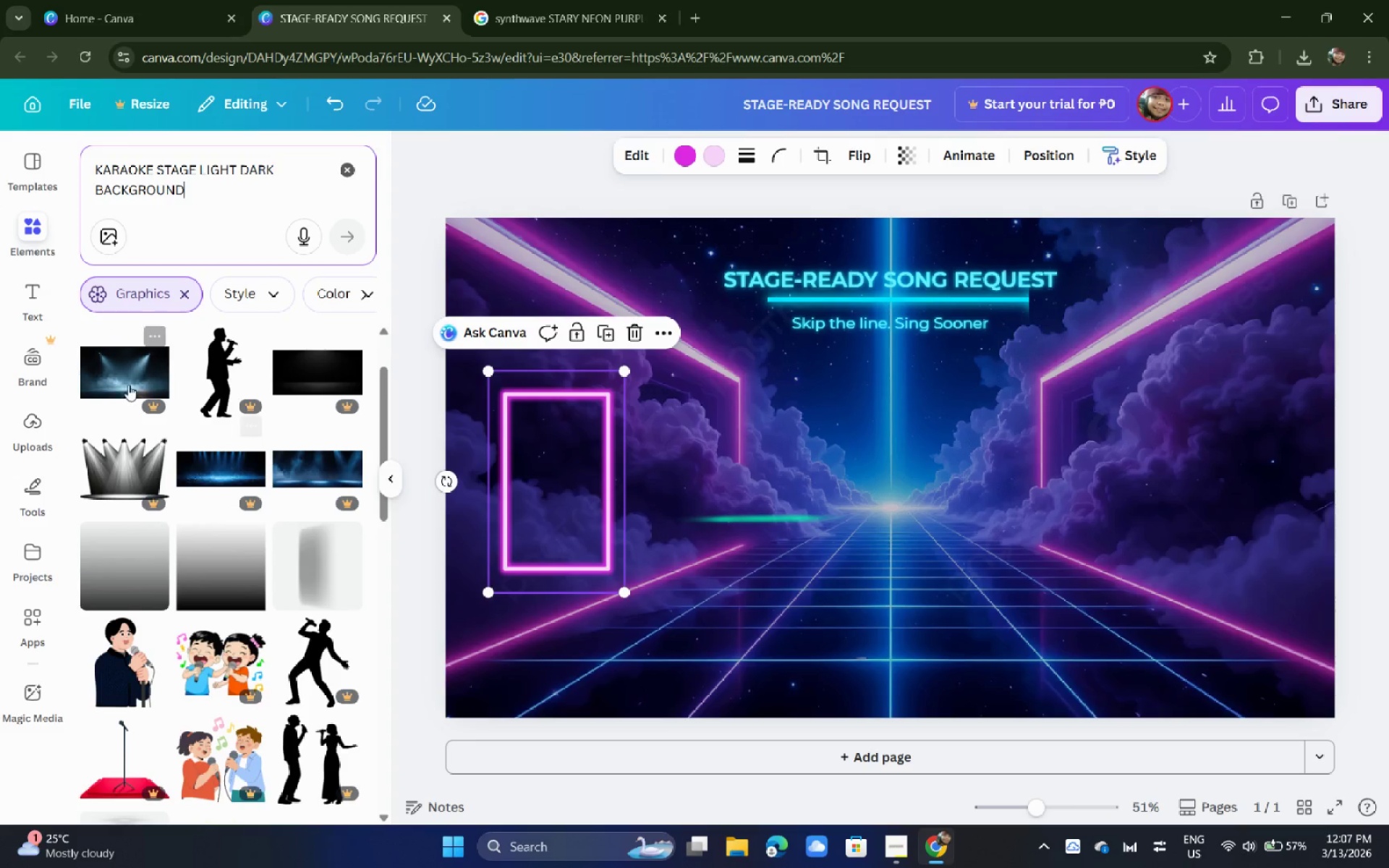 
scroll: coordinate [136, 434], scroll_direction: down, amount: 7.0
 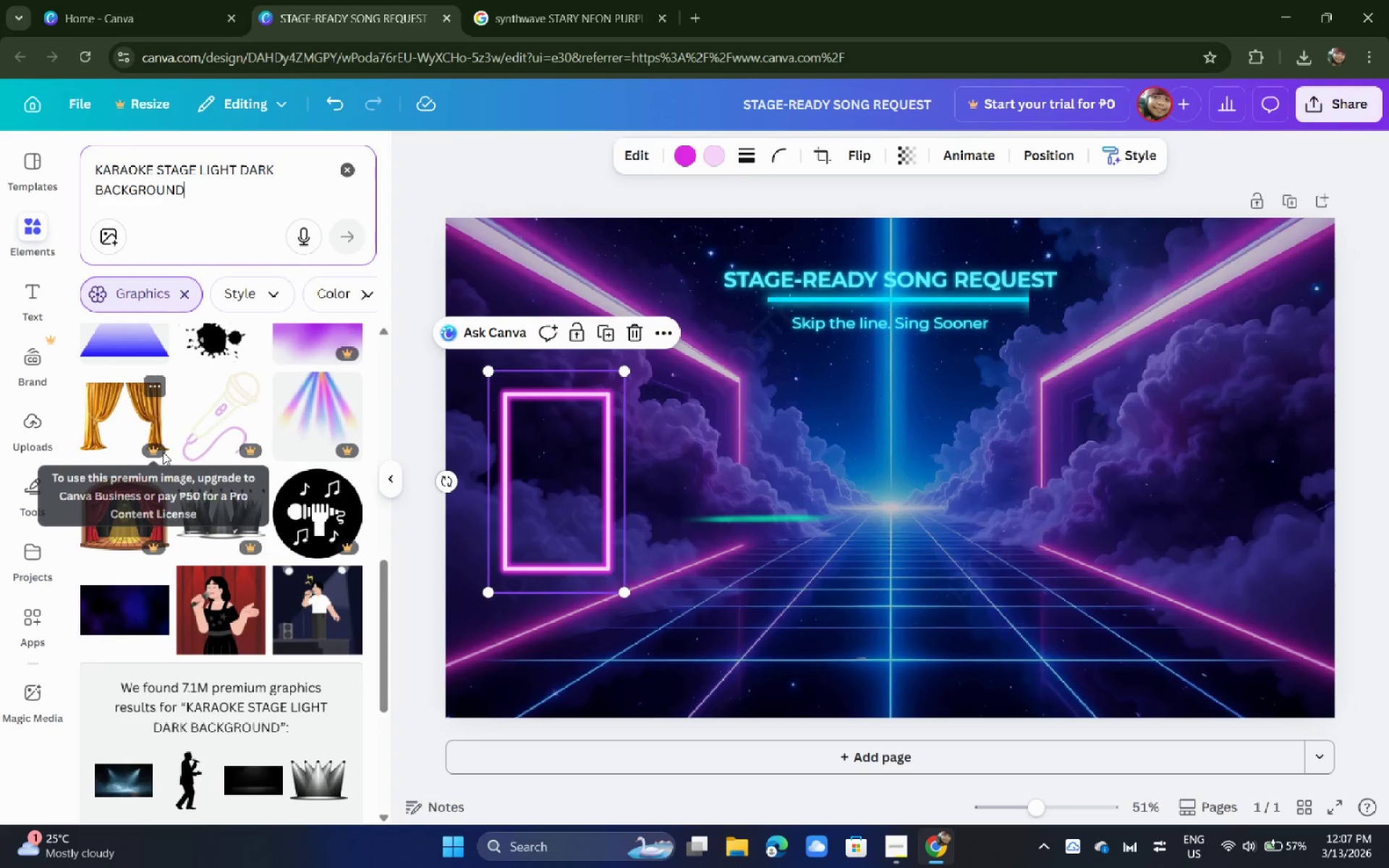 
scroll: coordinate [163, 451], scroll_direction: up, amount: 1.0
 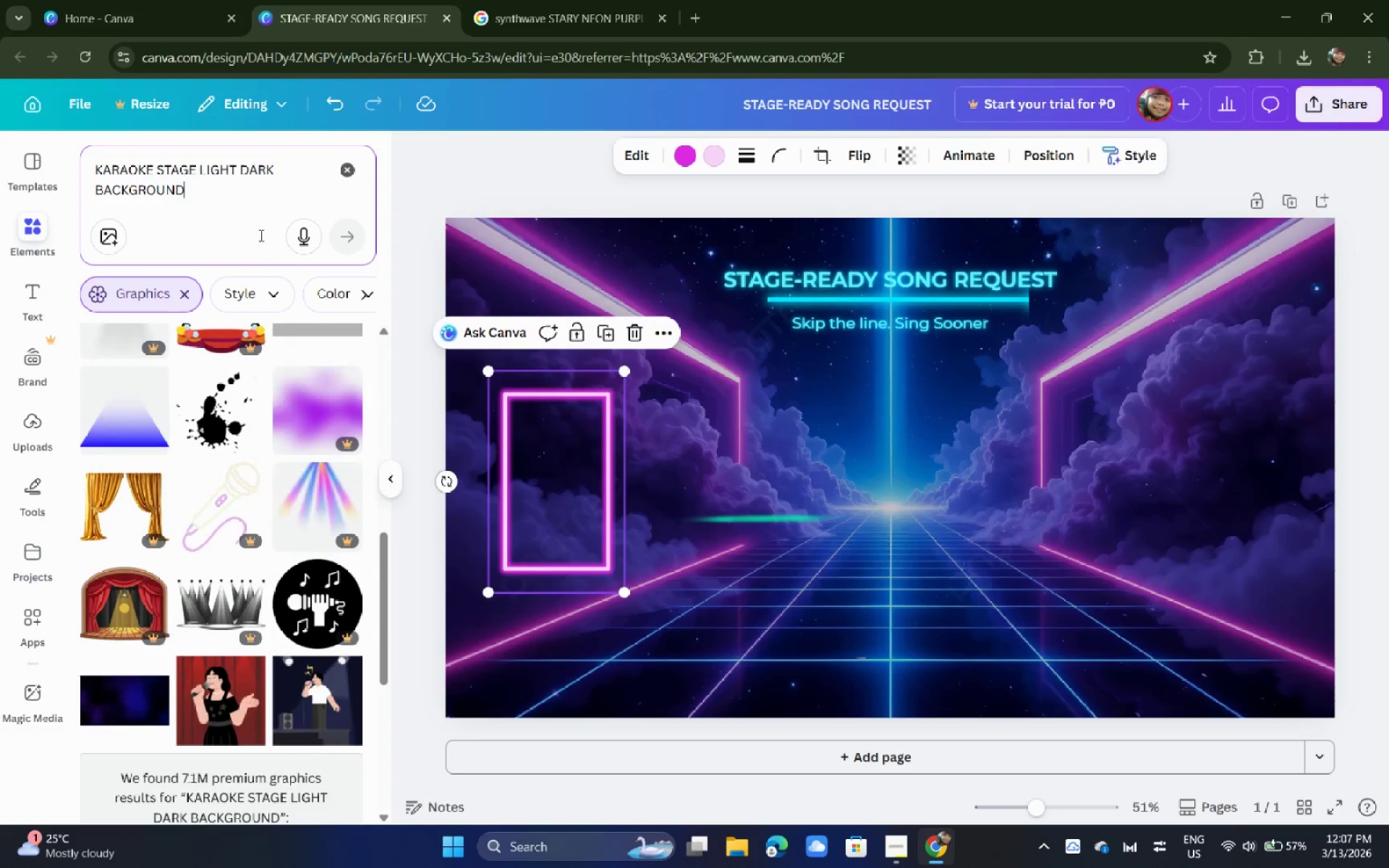 
left_click_drag(start_coordinate=[234, 214], to_coordinate=[59, 160])
 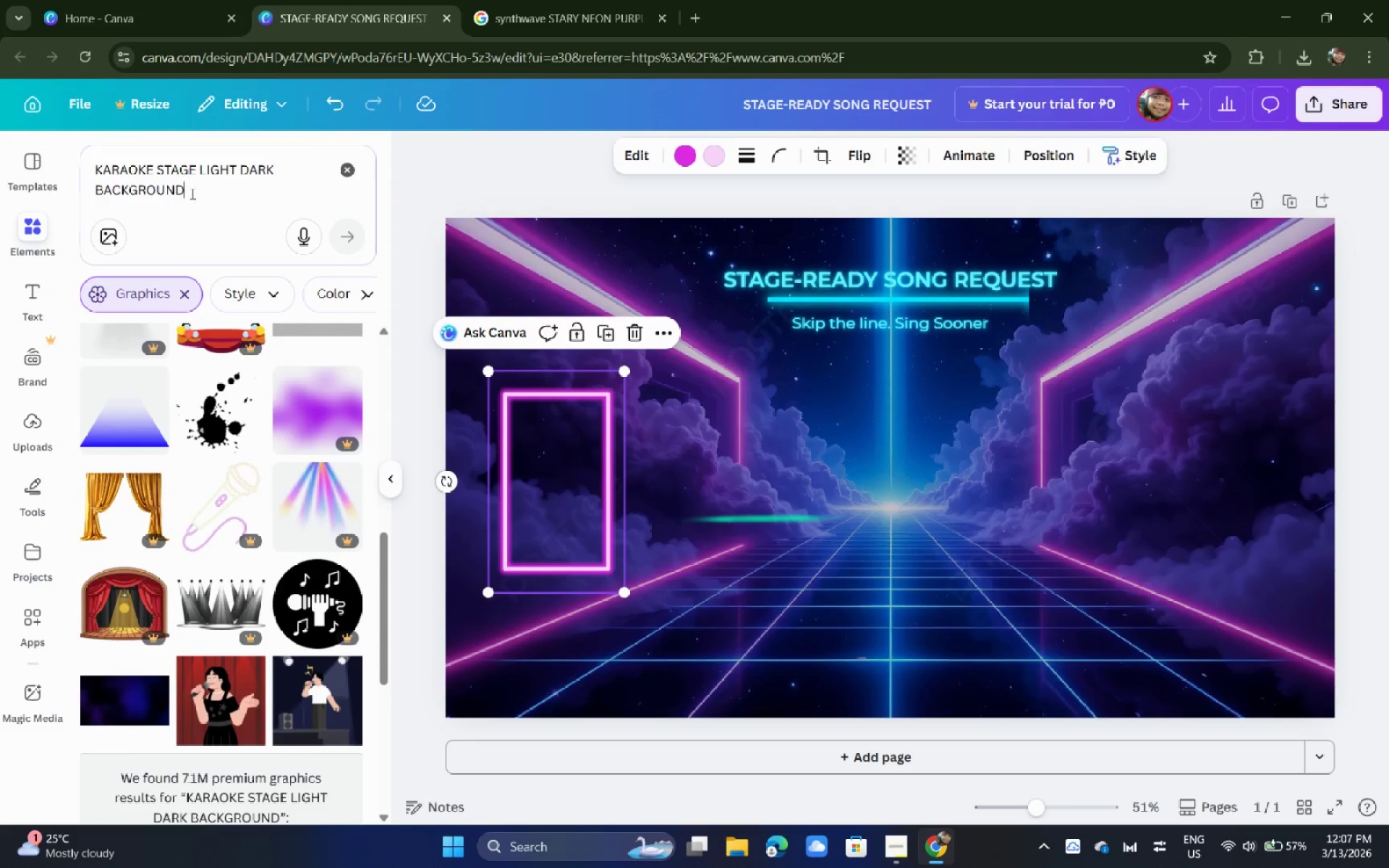 
left_click_drag(start_coordinate=[210, 194], to_coordinate=[76, 150])
 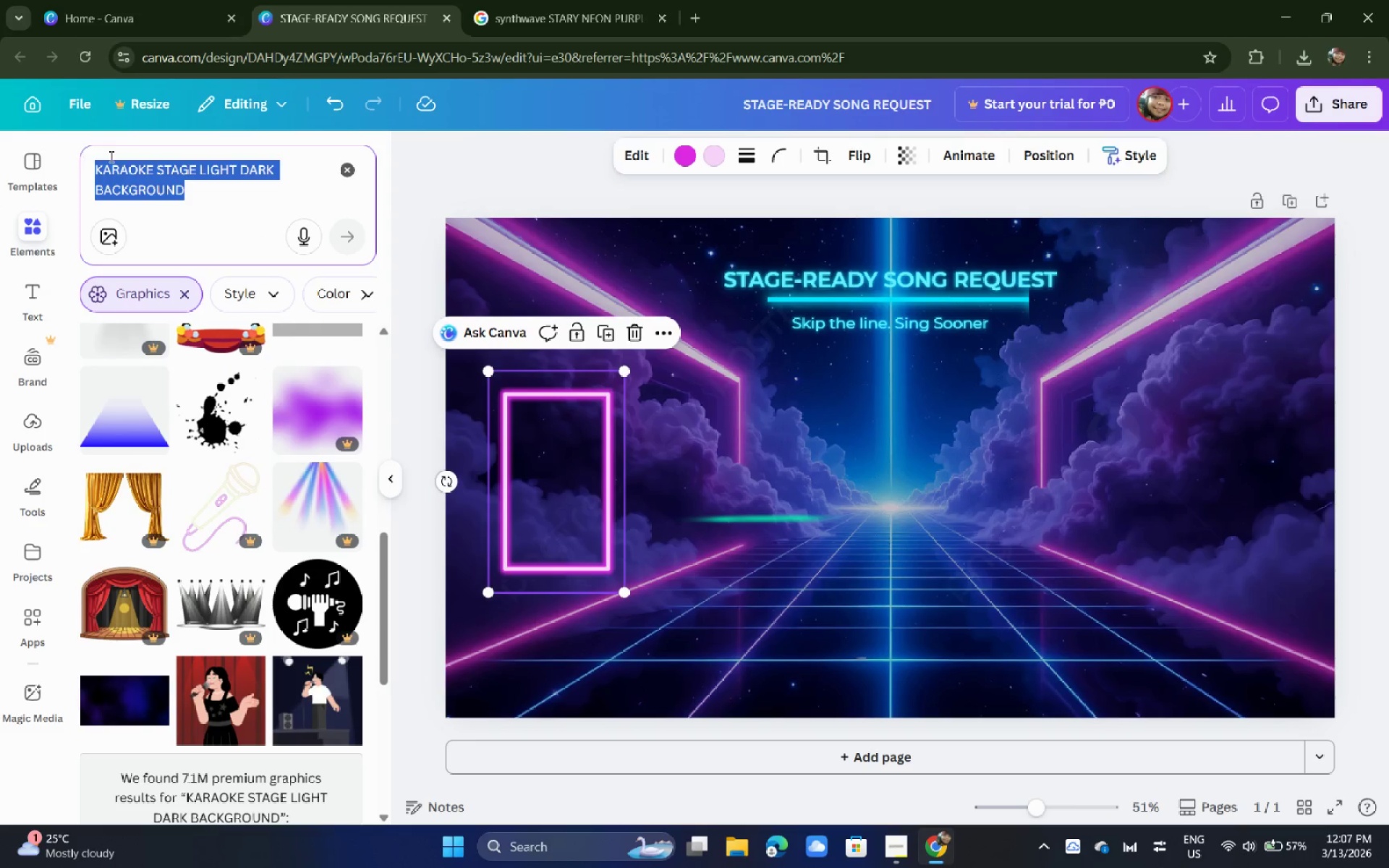 
key(Control+C)
 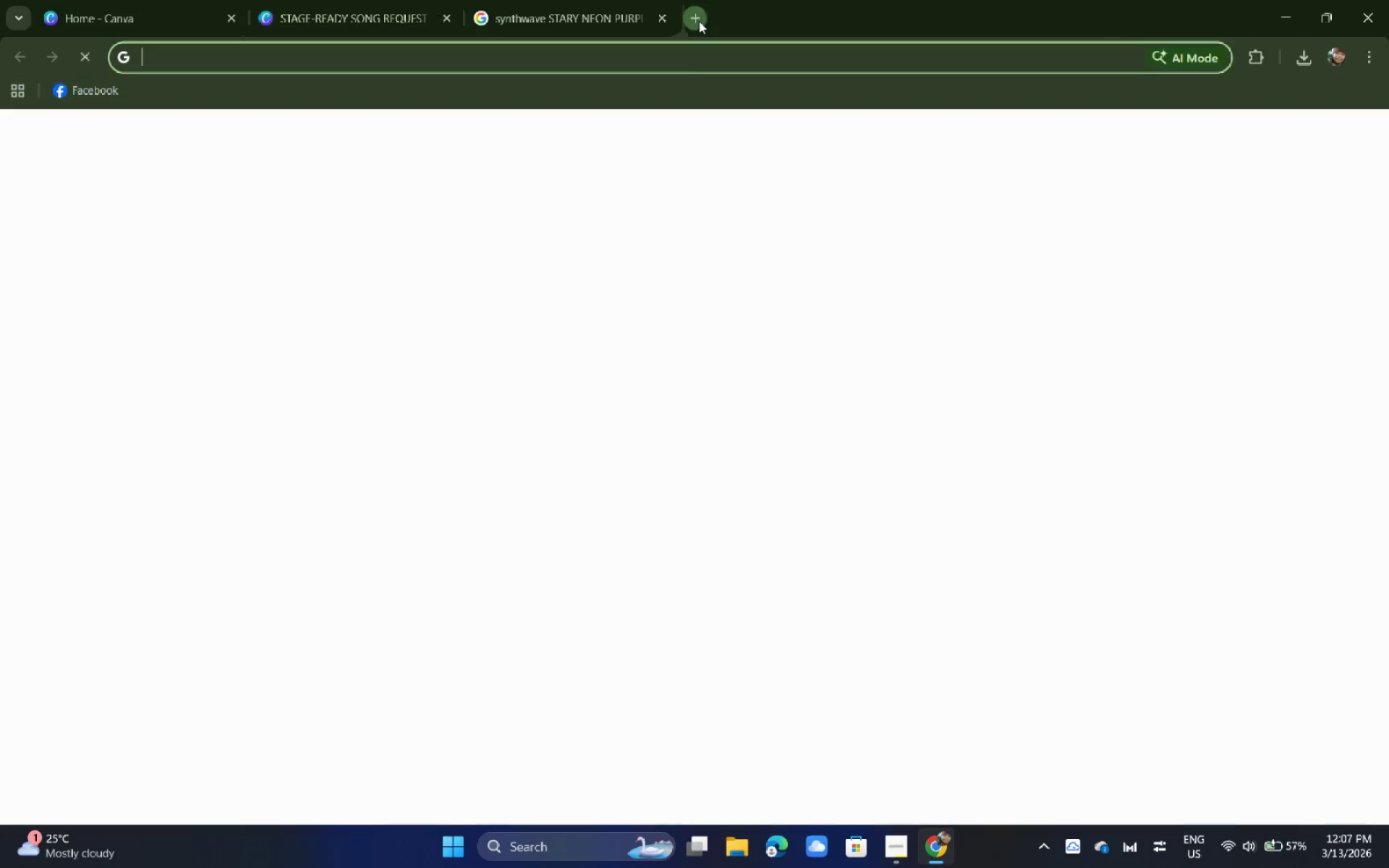 
double_click([688, 65])
 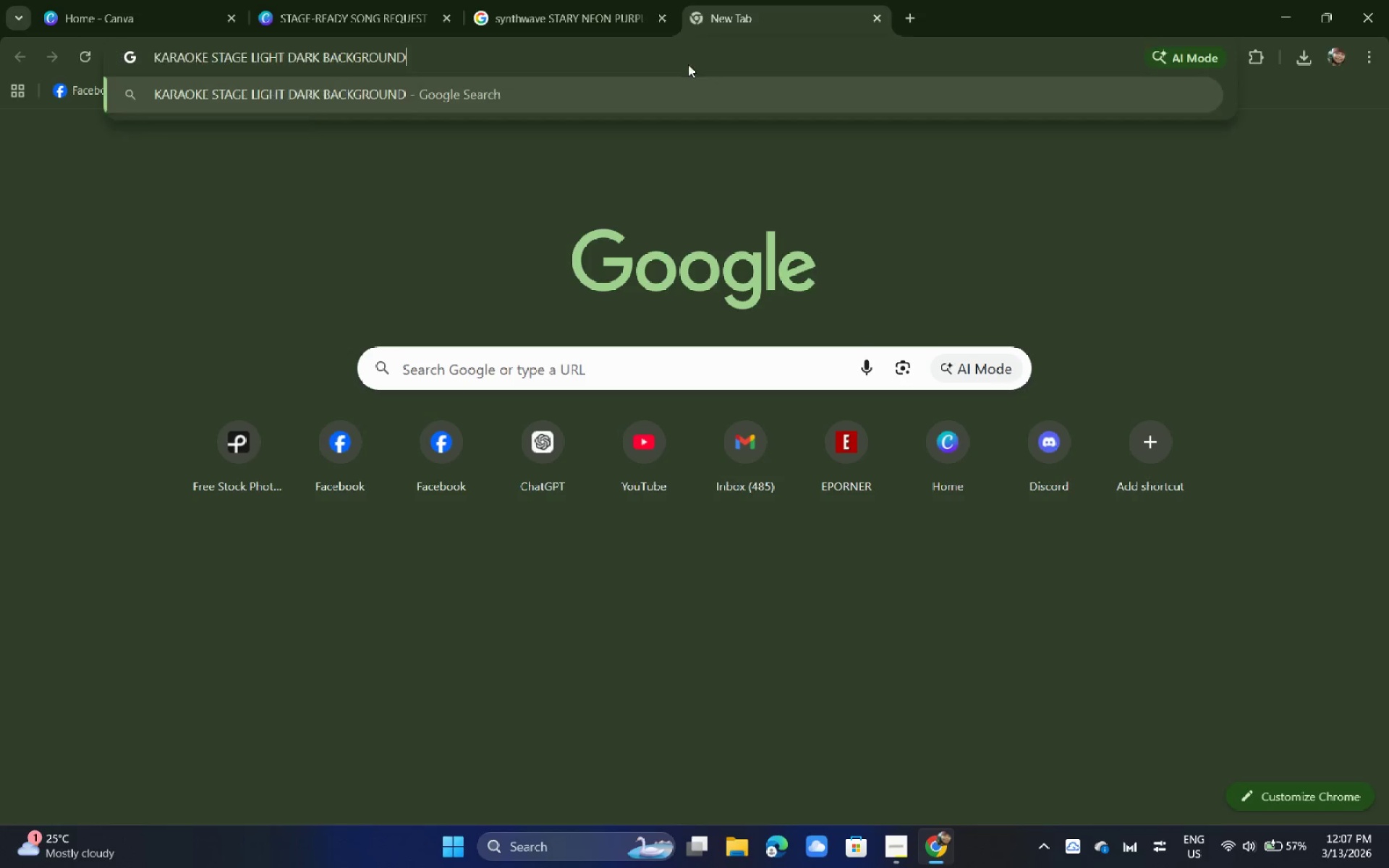 
key(Control+ControlLeft)
 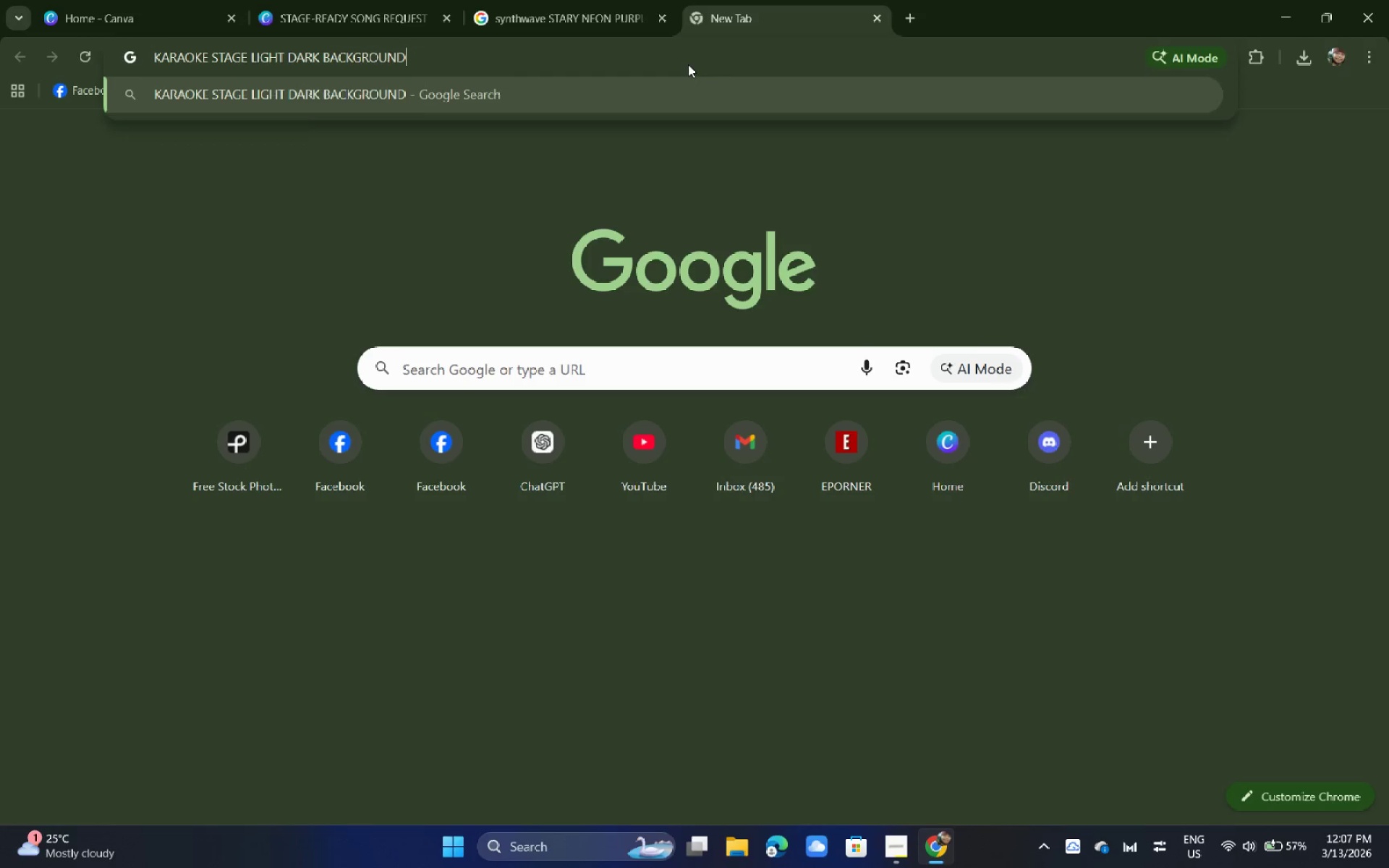 
key(Control+V)
 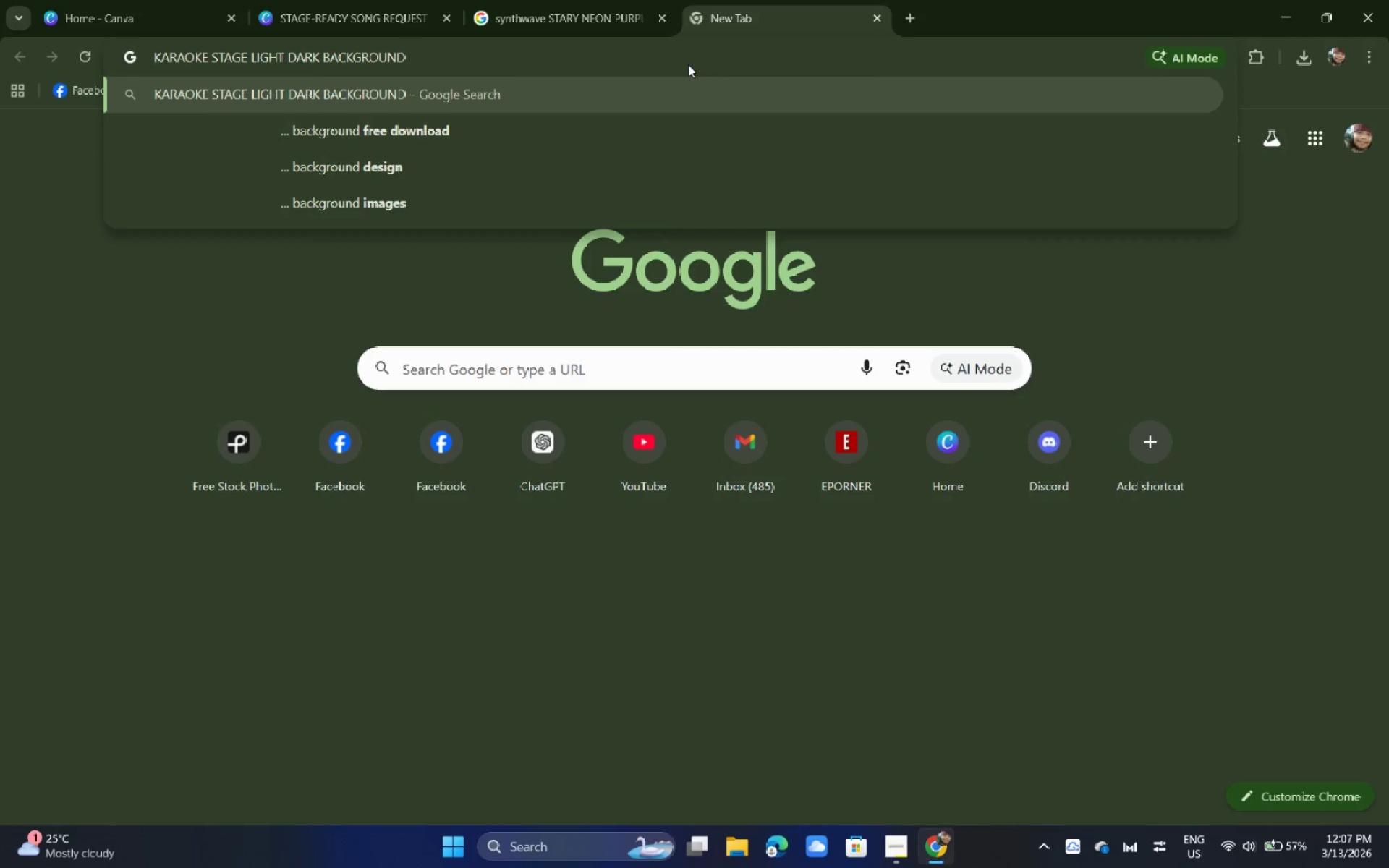 
key(NumpadEnter)
 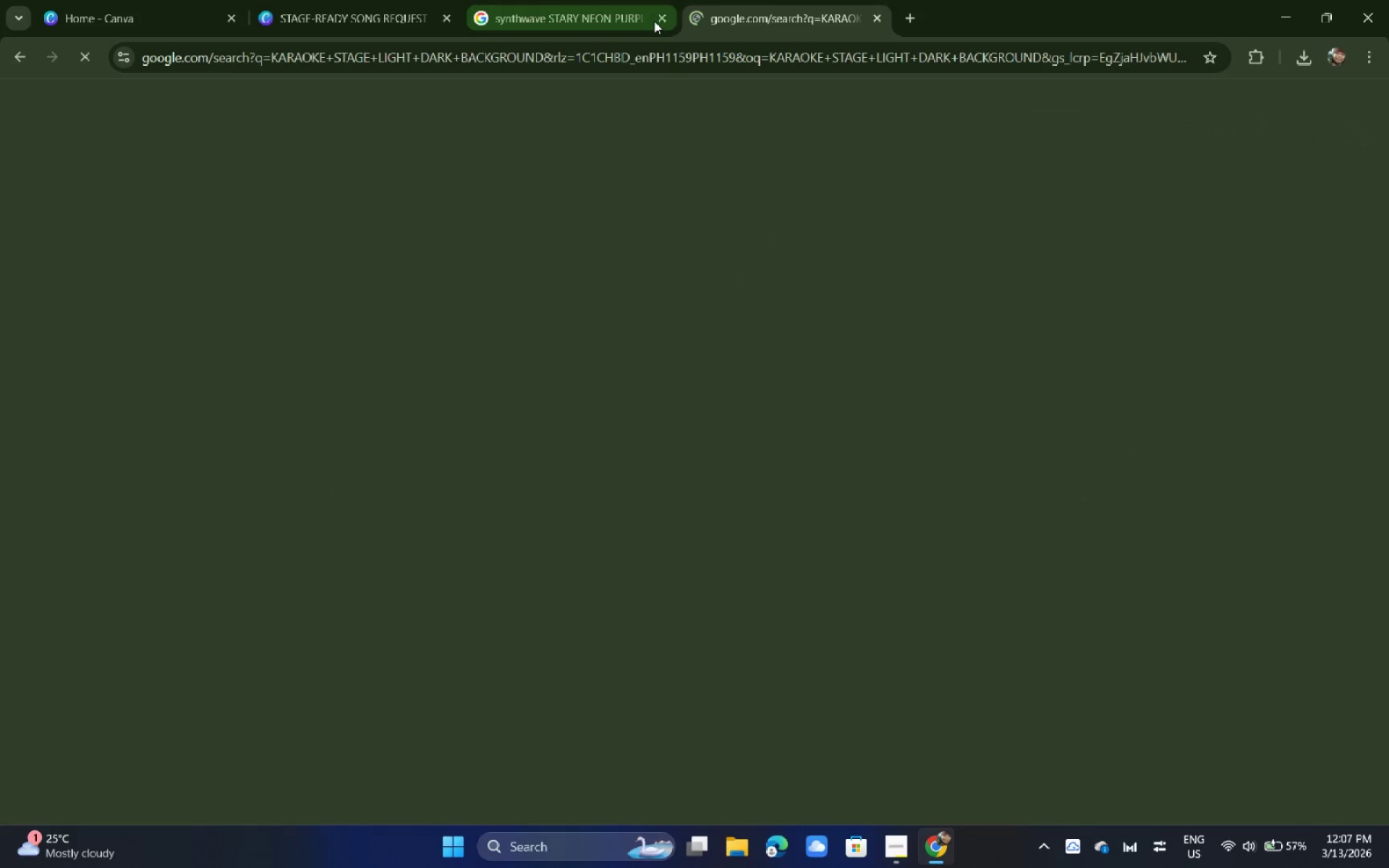 
left_click([654, 21])
 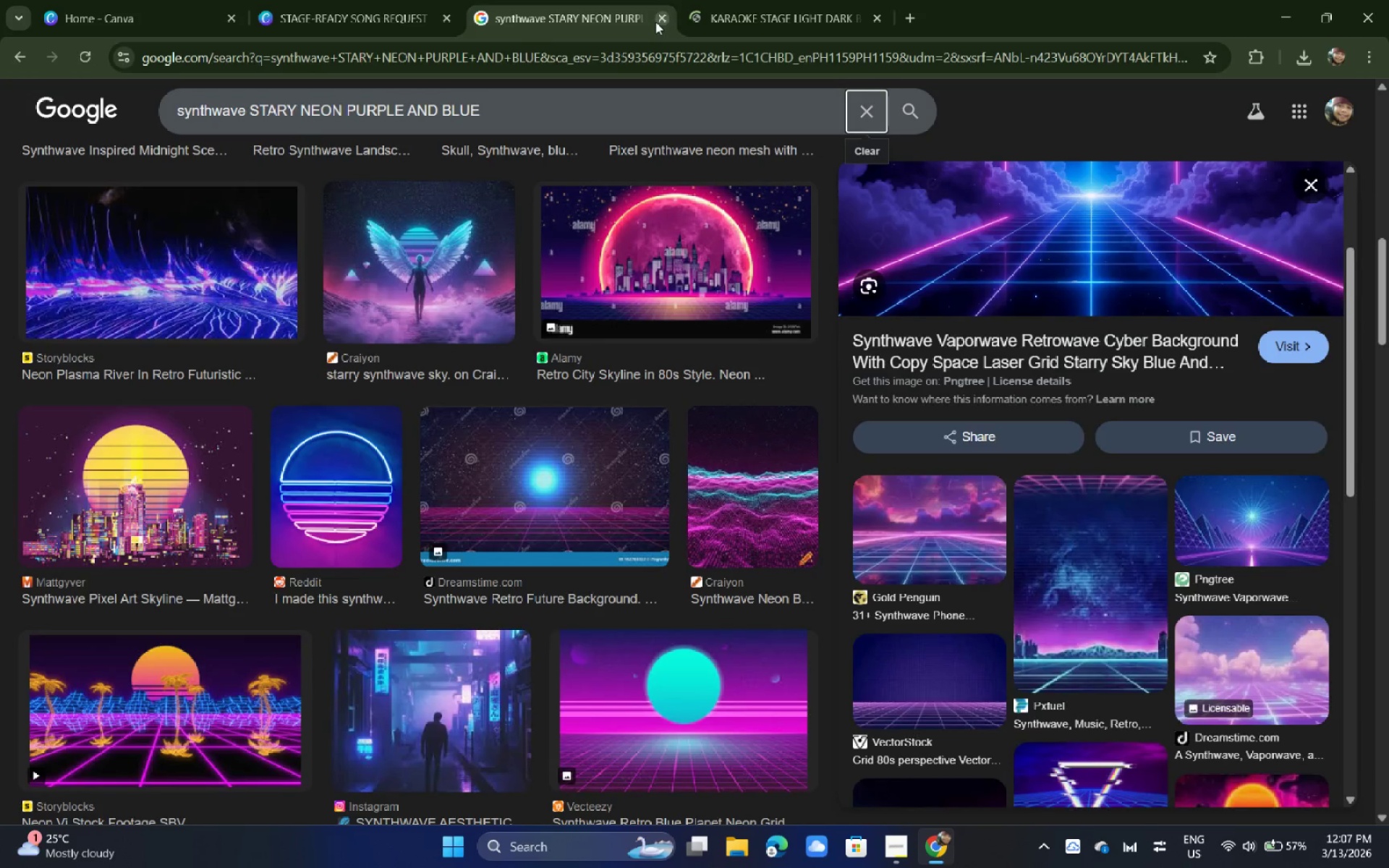 
left_click([660, 21])
 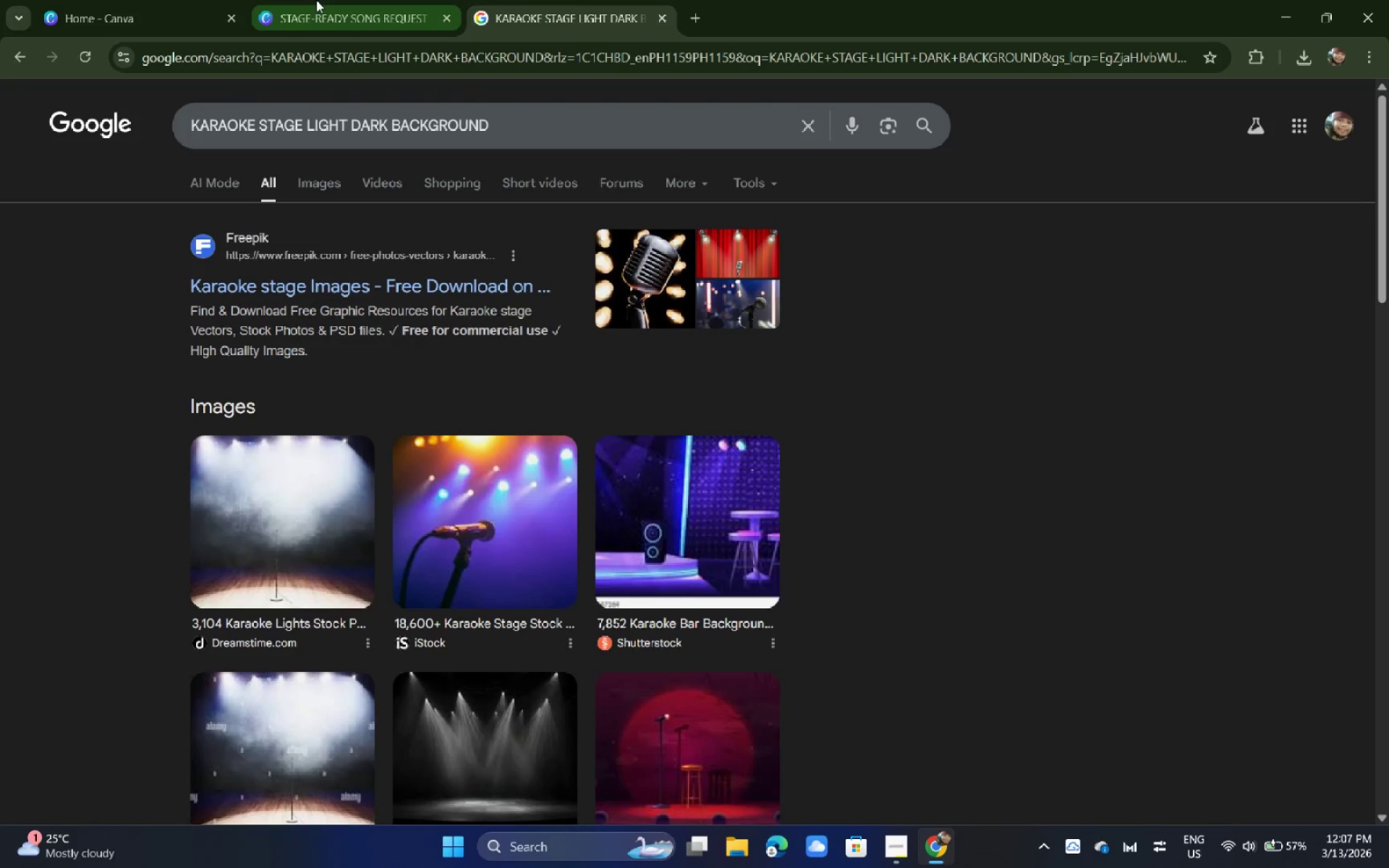 
left_click([316, 0])
 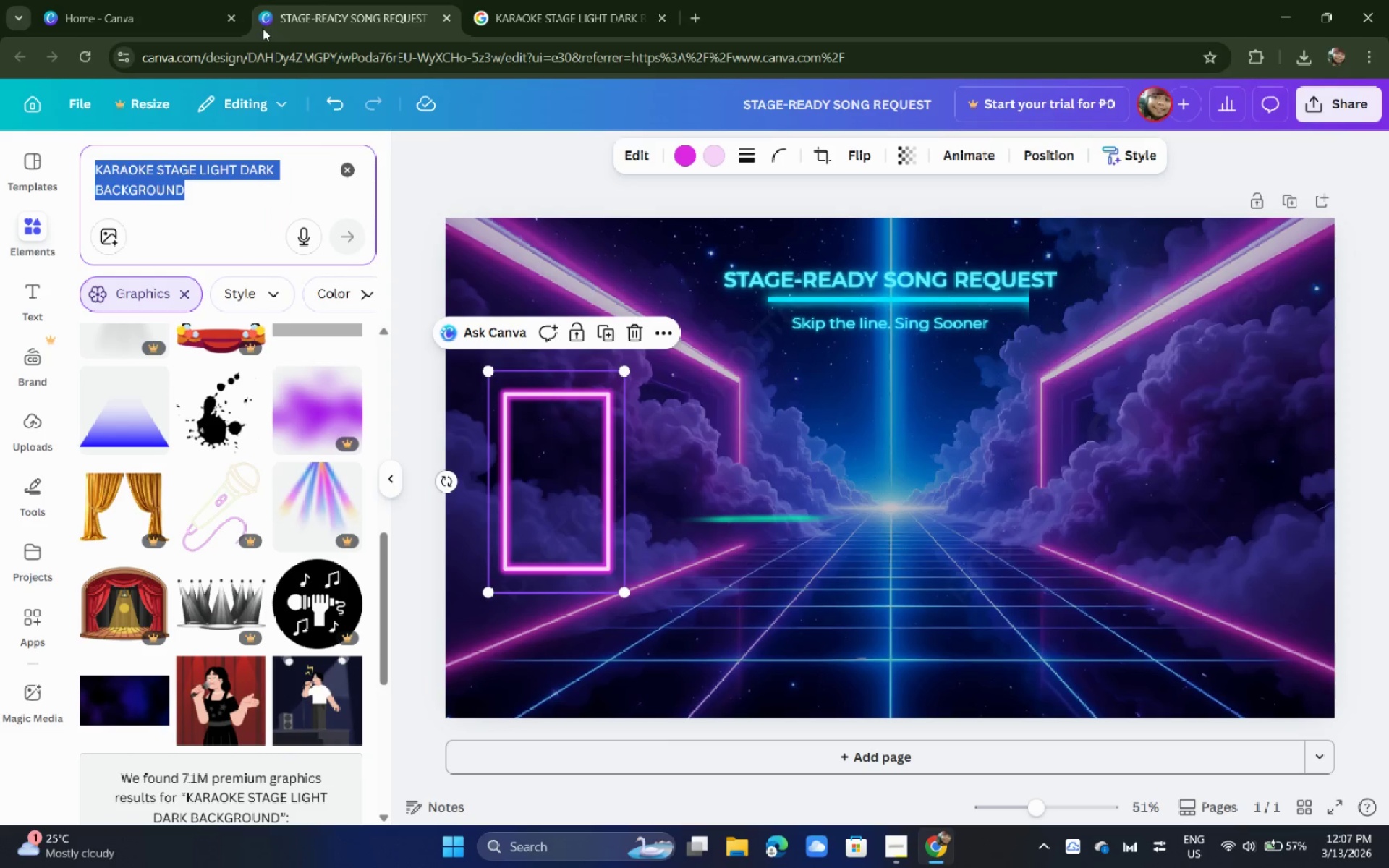 
mouse_move([223, 0])
 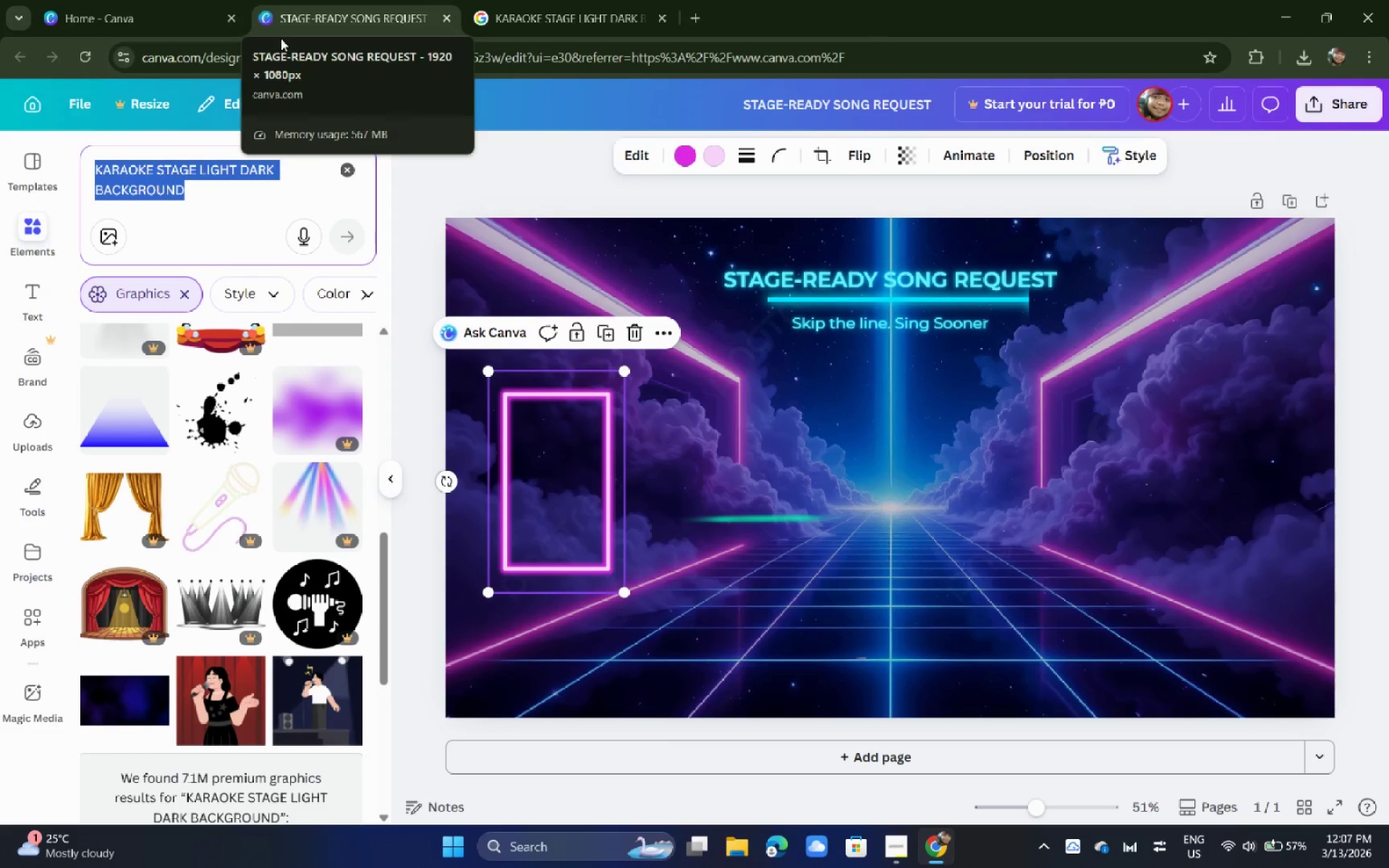 
wait(5.92)
 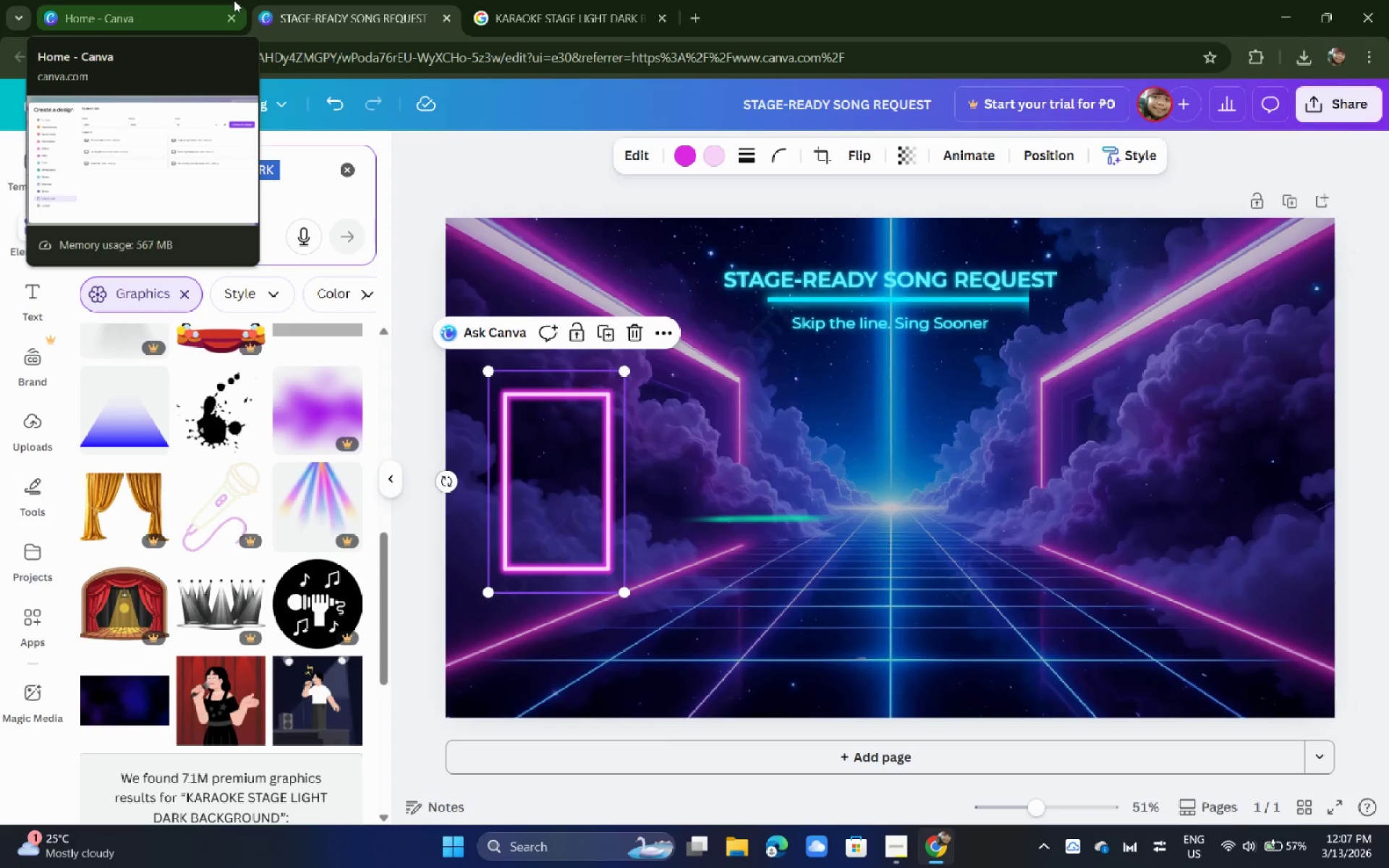 
type(DARK ABSTA)
key(Backspace)
type(RARC)
key(Backspace)
key(Backspace)
type(XT)
key(Backspace)
key(Backspace)
type(CT NEON OPAR)
key(Backspace)
key(Backspace)
key(Backspace)
key(Backspace)
type(PARTICLES)
 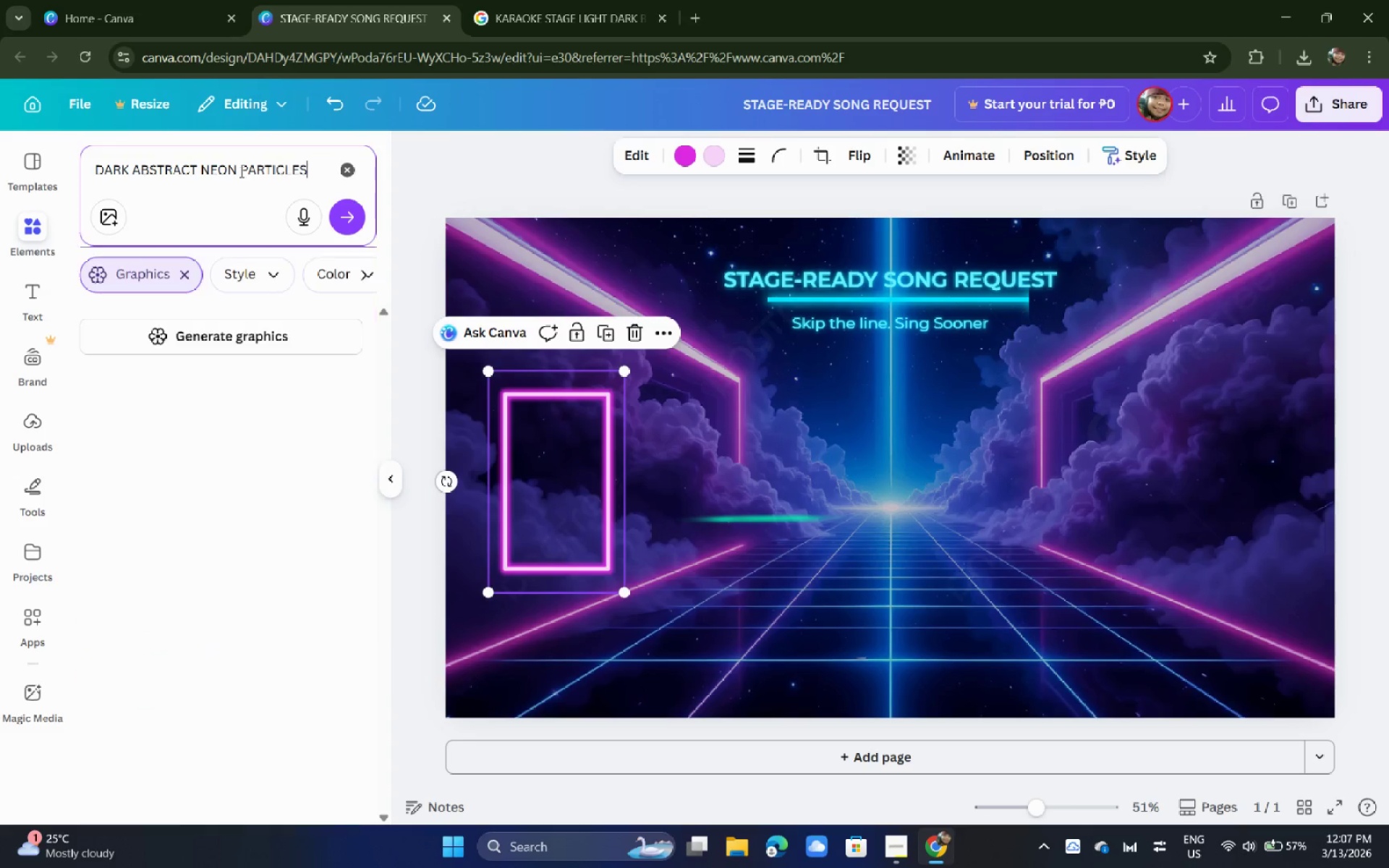 
key(Enter)
 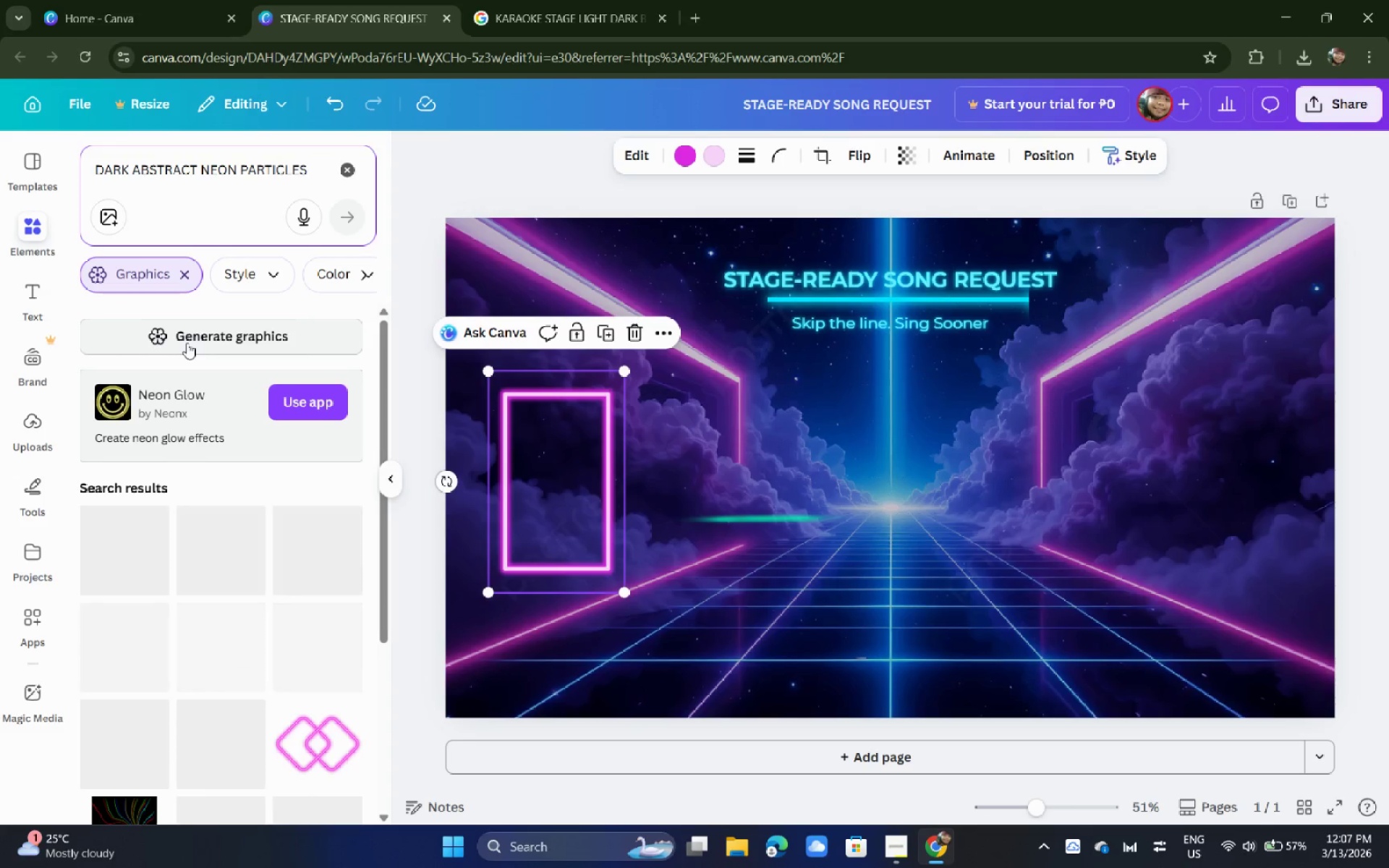 
wait(12.14)
 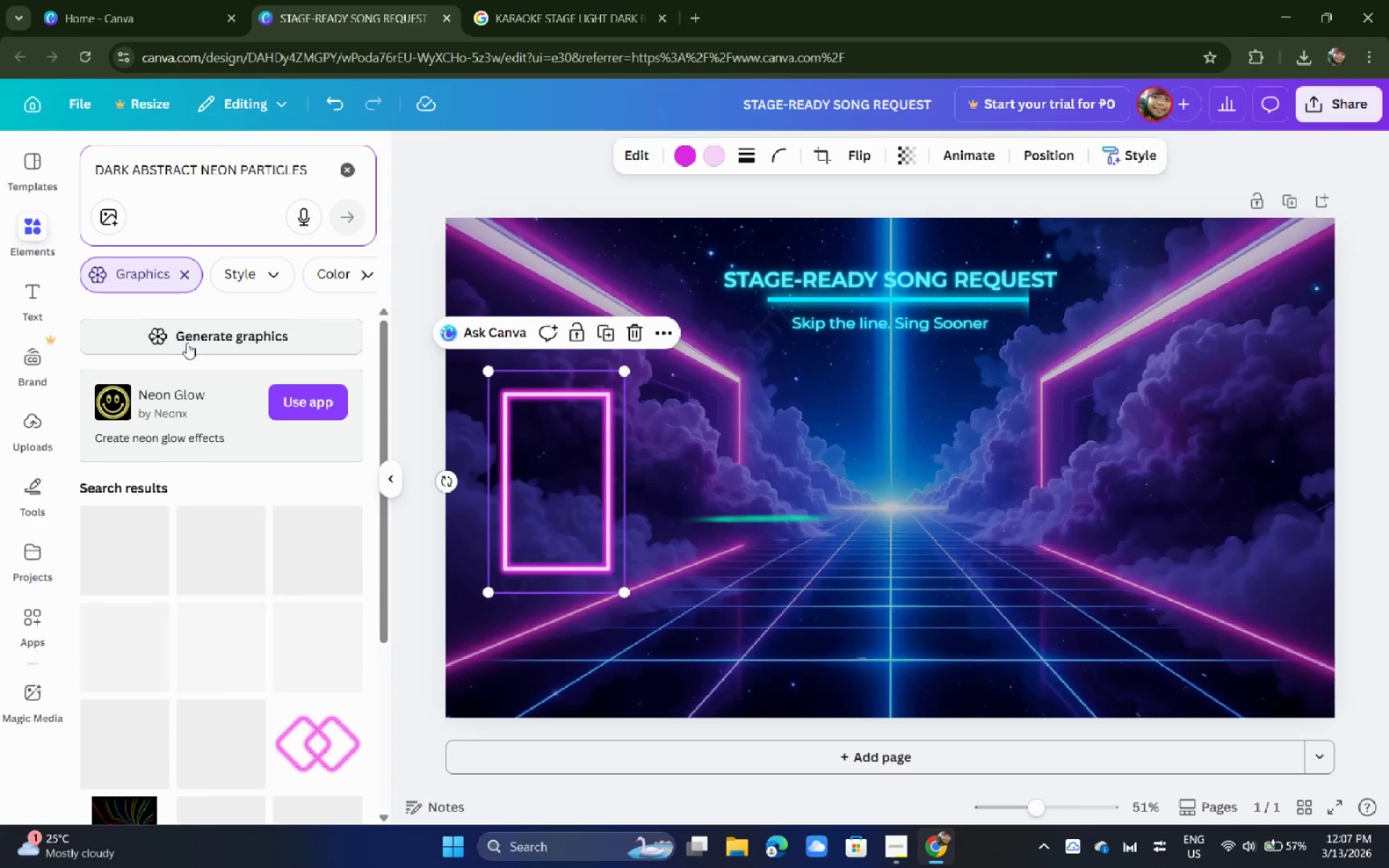 
scroll: coordinate [277, 535], scroll_direction: down, amount: 16.0
 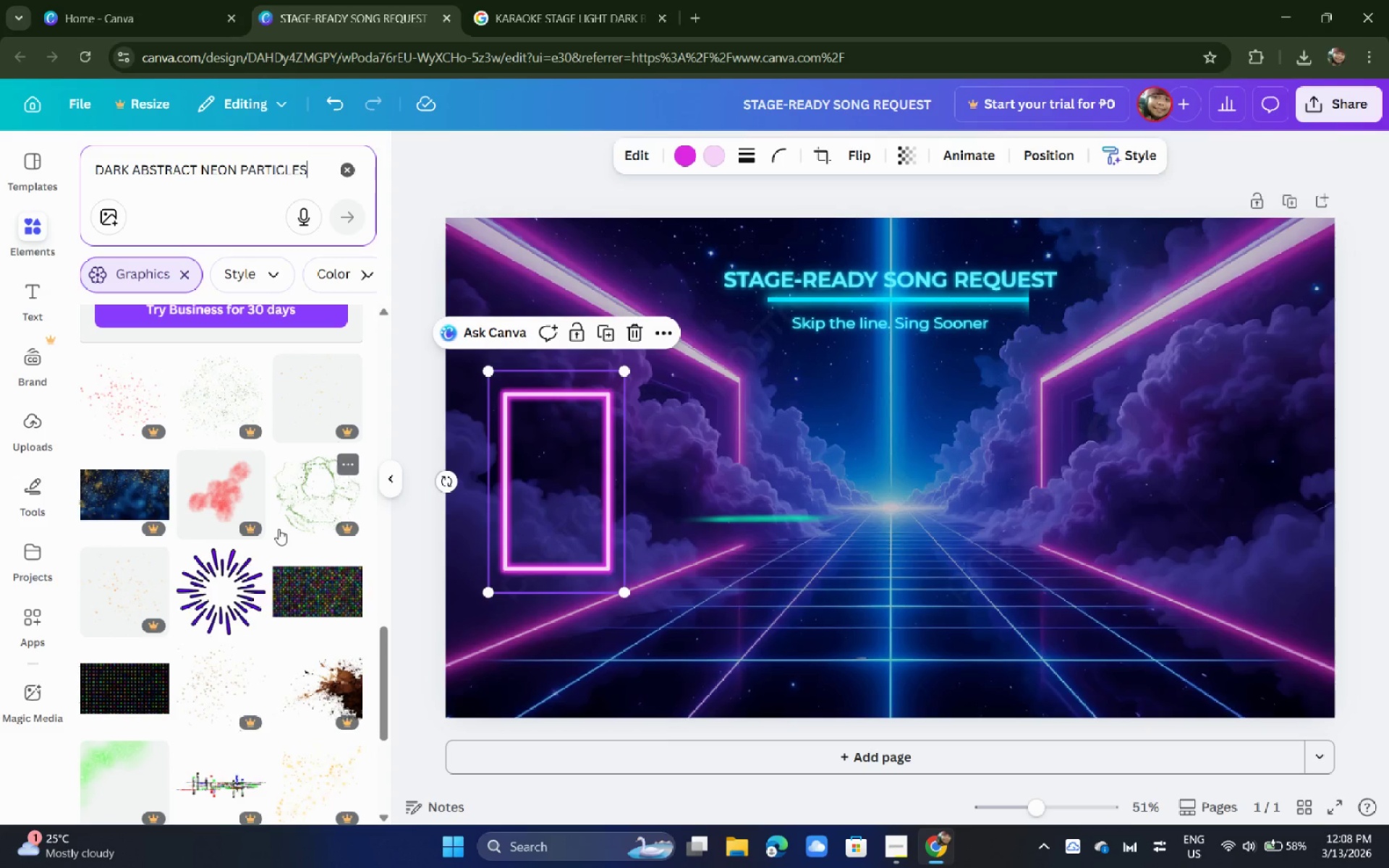 
wait(5.19)
 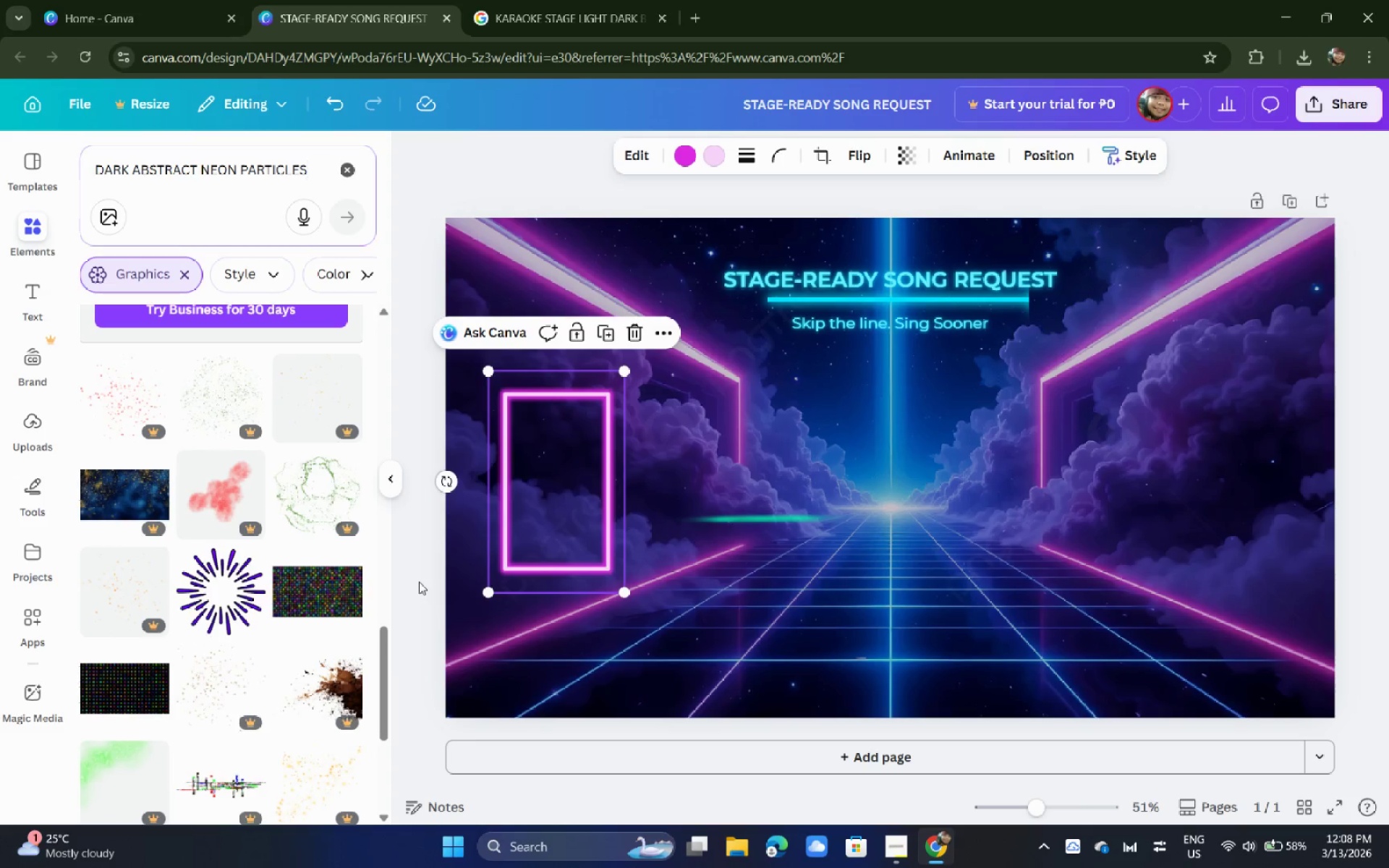 
middle_click([419, 582])
 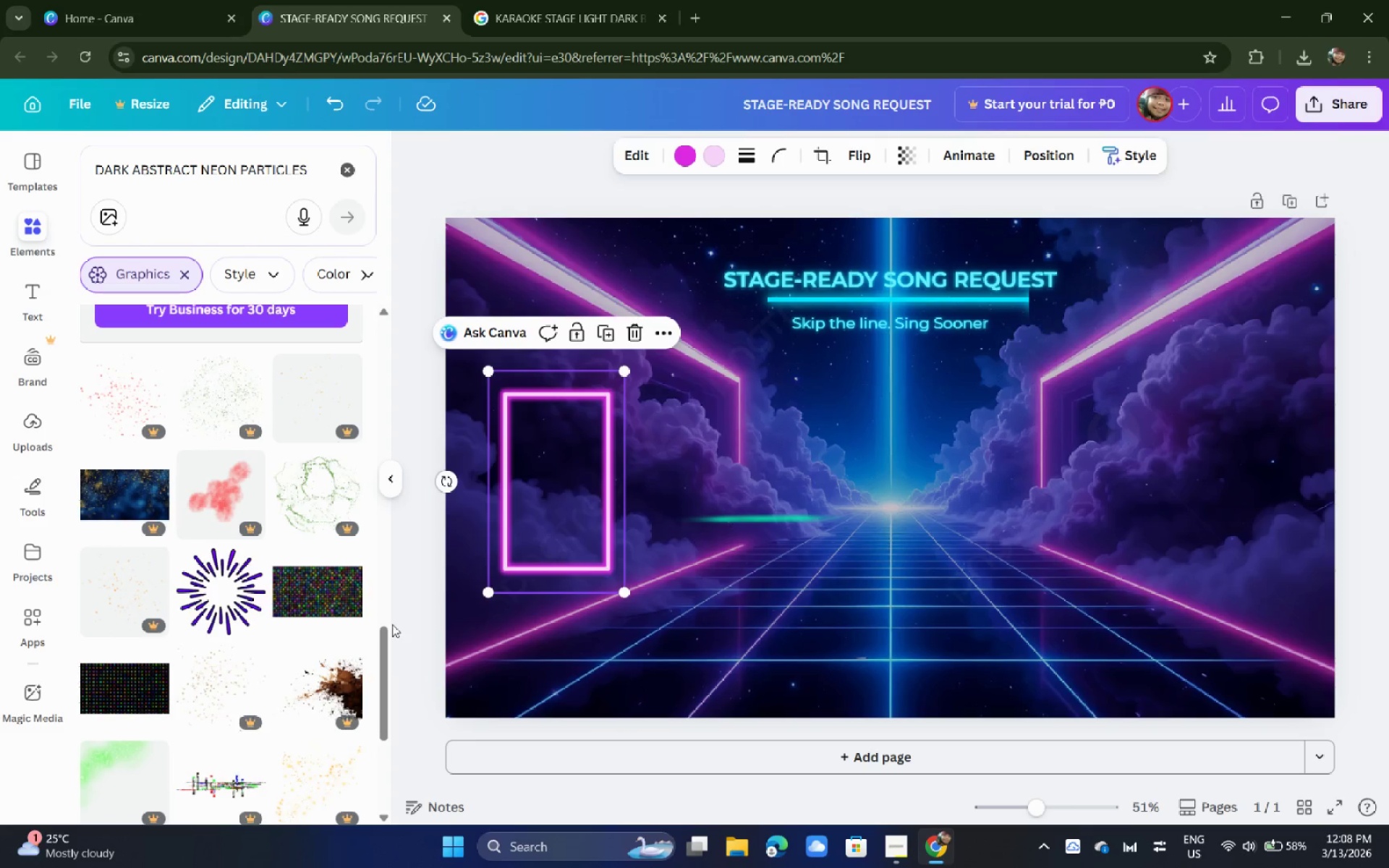 
scroll: coordinate [391, 561], scroll_direction: down, amount: 1.0
 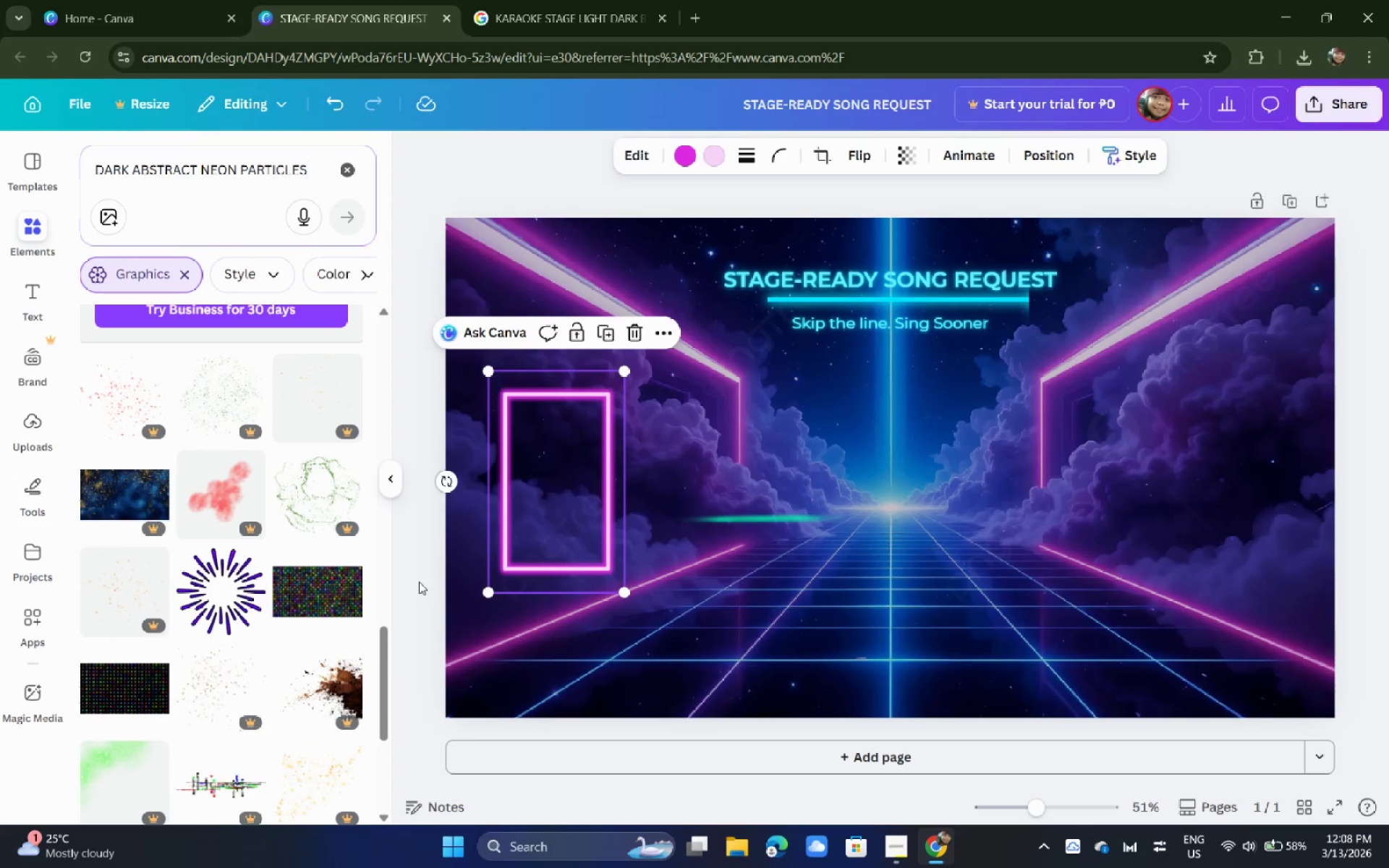 
middle_click([390, 624])
 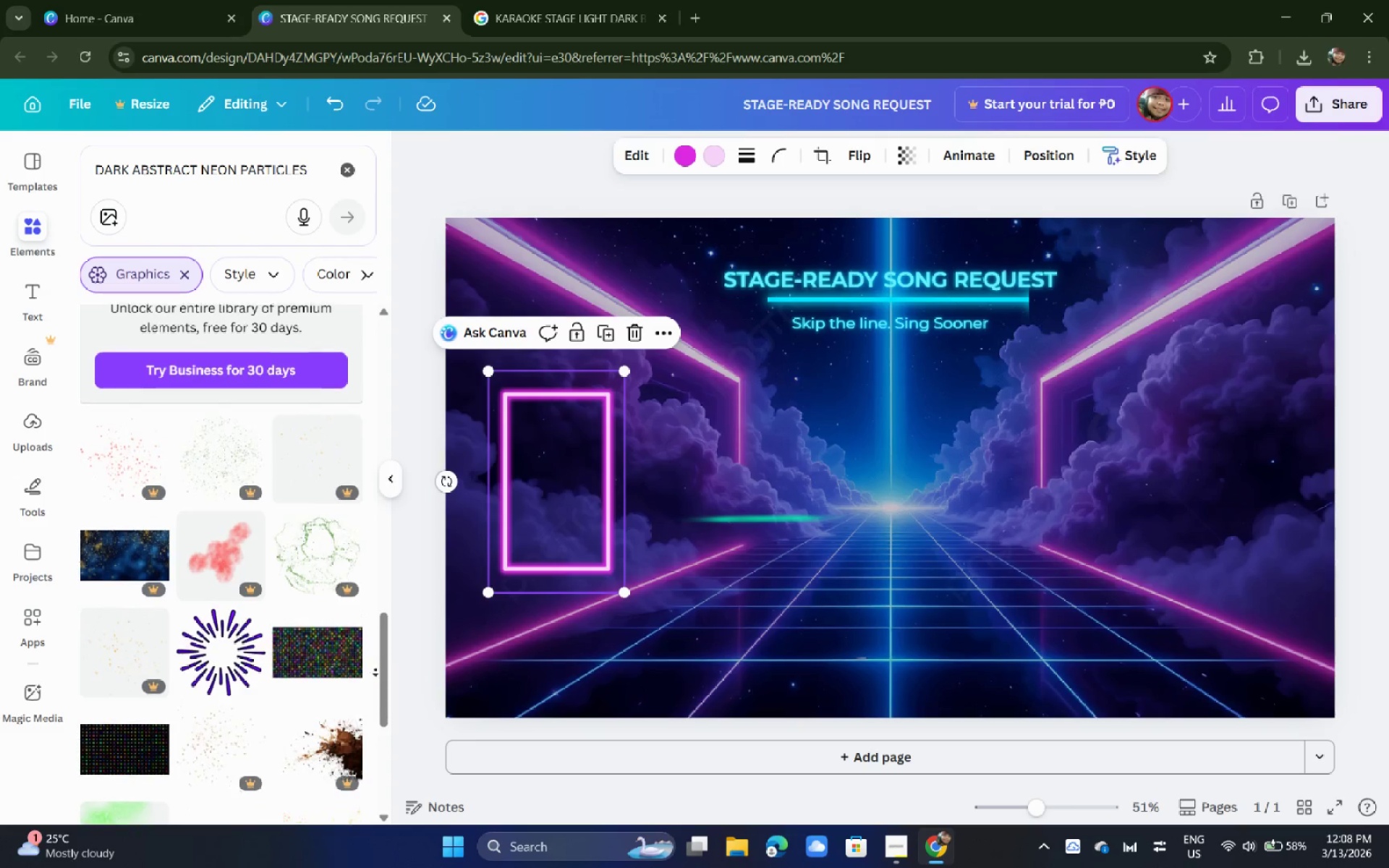 
wait(8.44)
 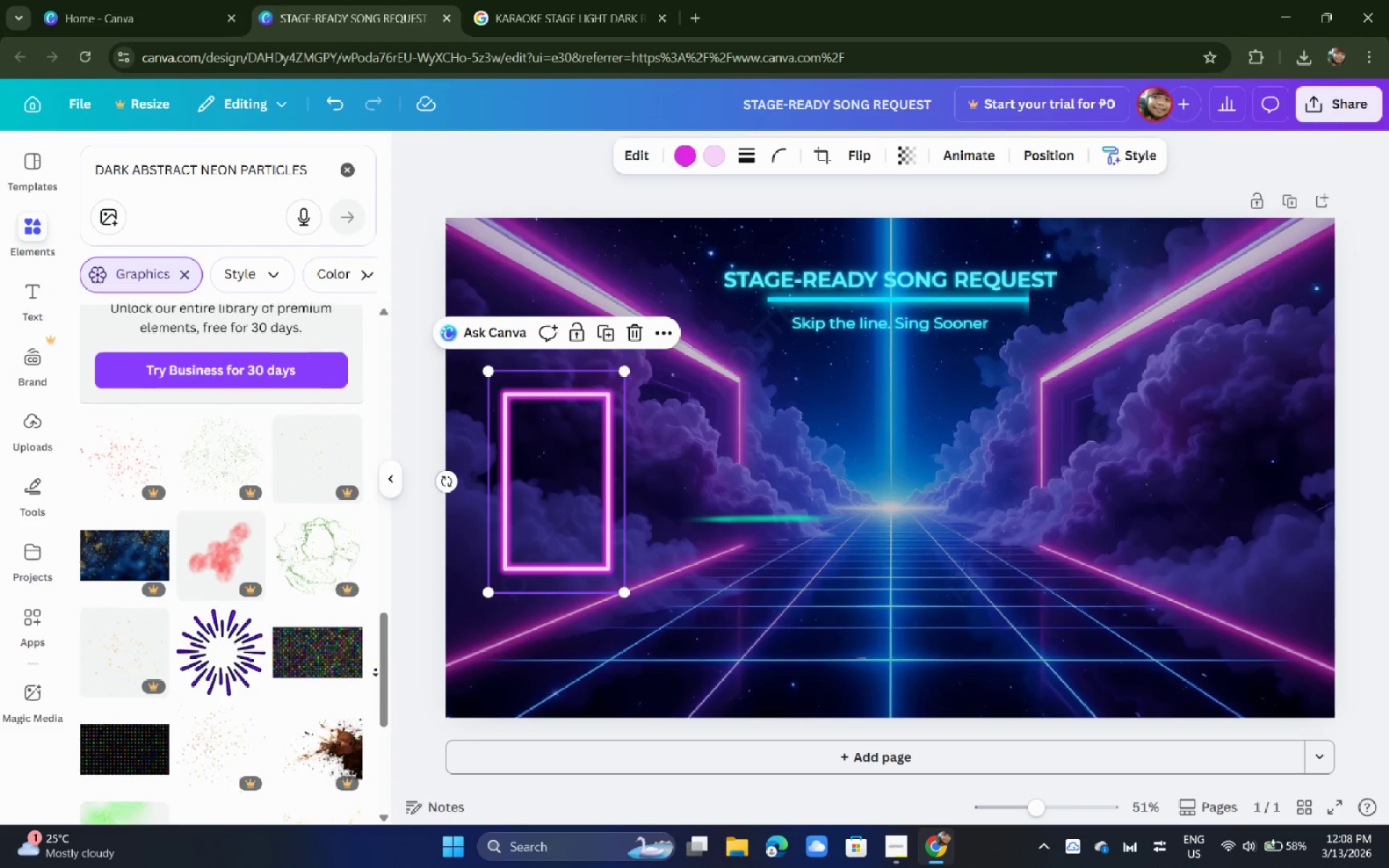 
middle_click([368, 397])
 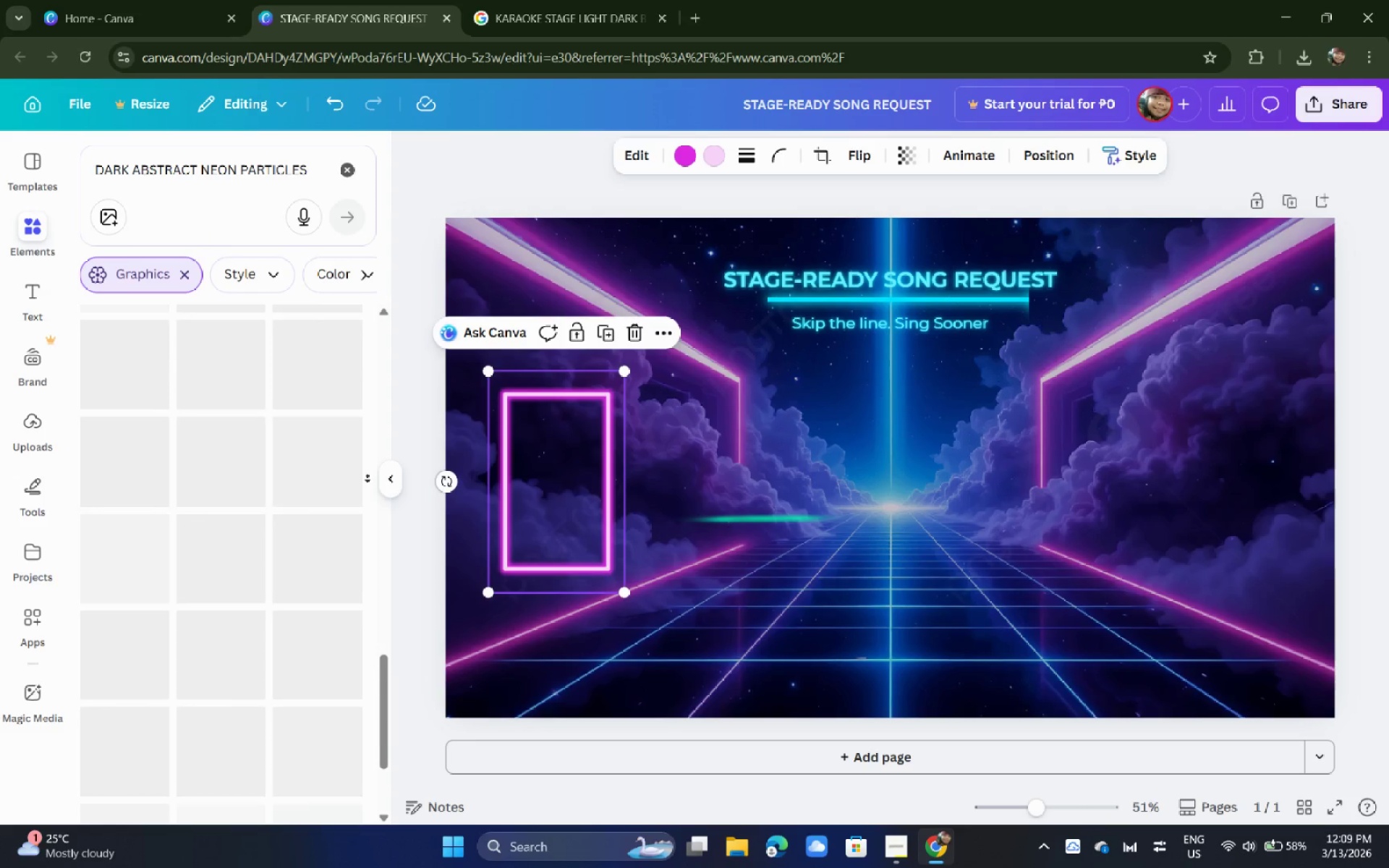 
wait(48.52)
 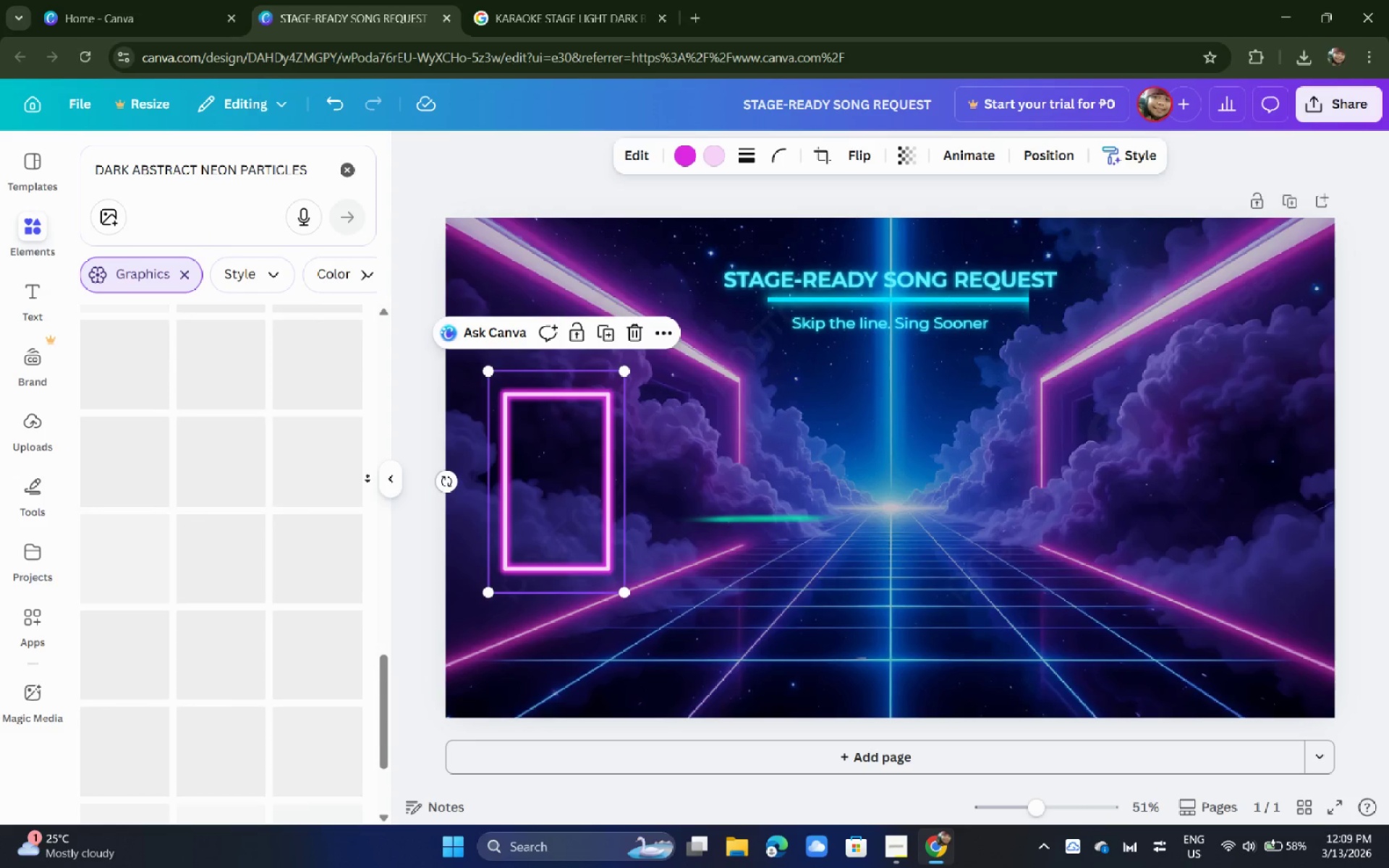 
left_click([361, 467])
 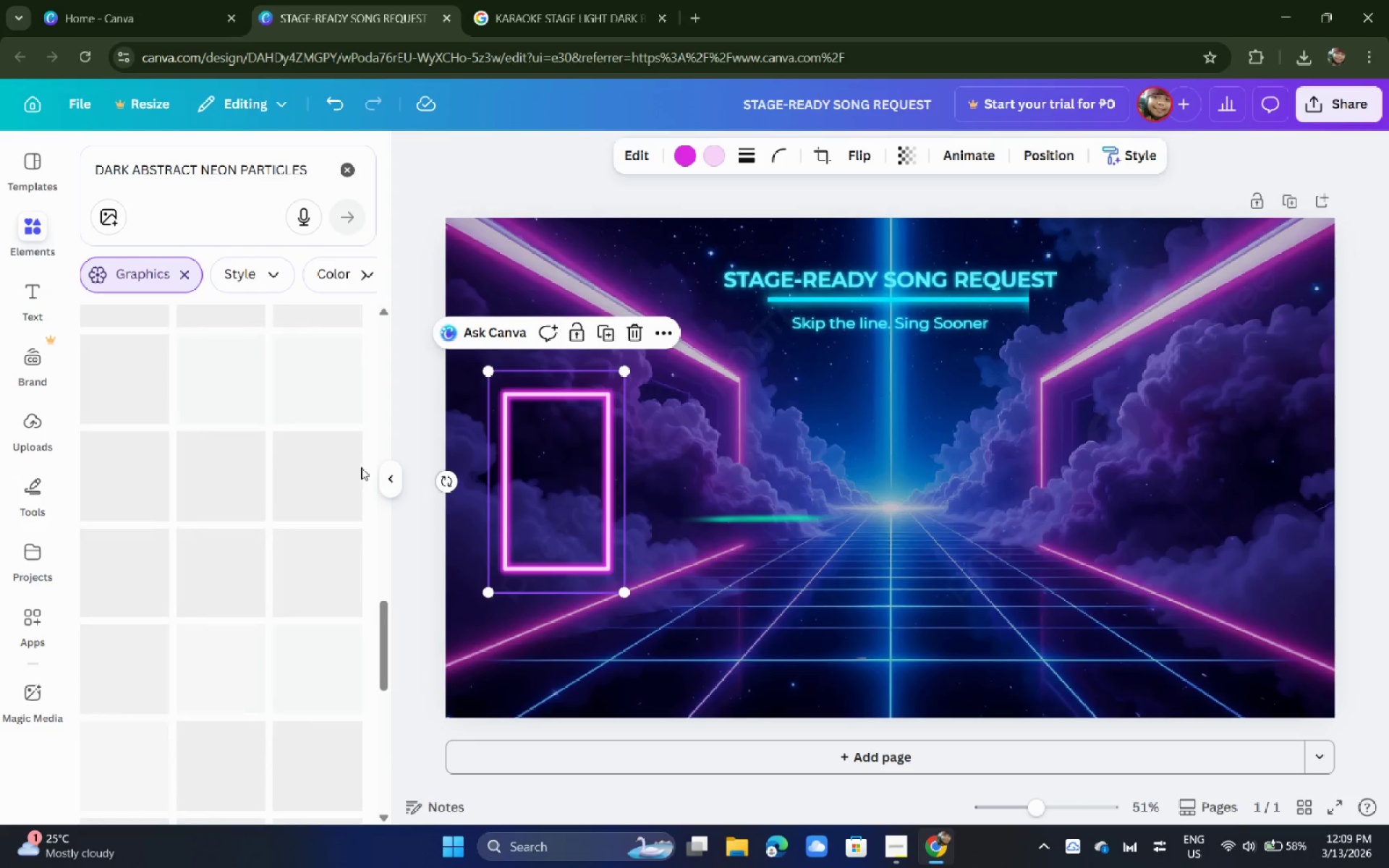 
scroll: coordinate [353, 456], scroll_direction: up, amount: 13.0
 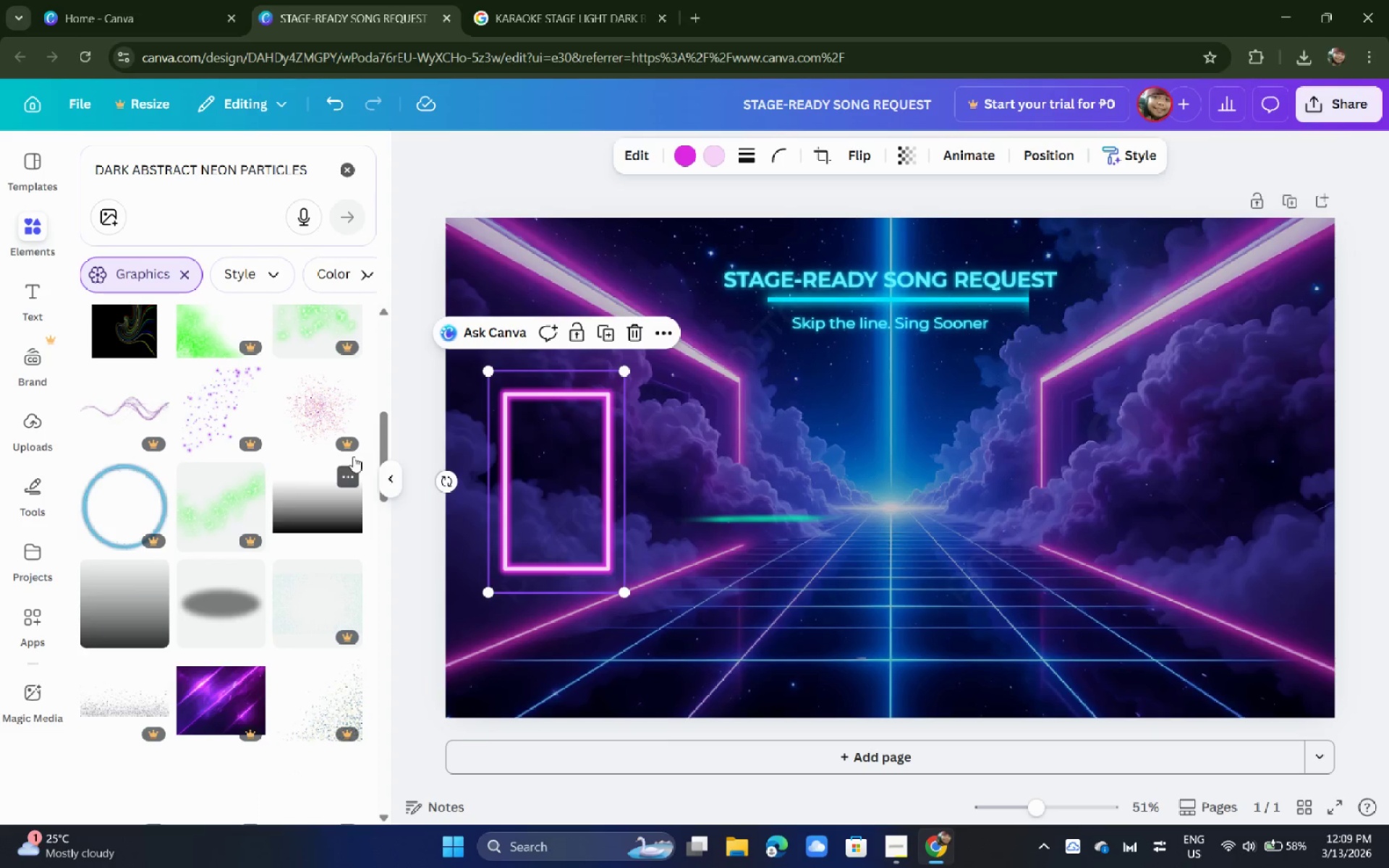 
left_click_drag(start_coordinate=[556, 462], to_coordinate=[579, 440])
 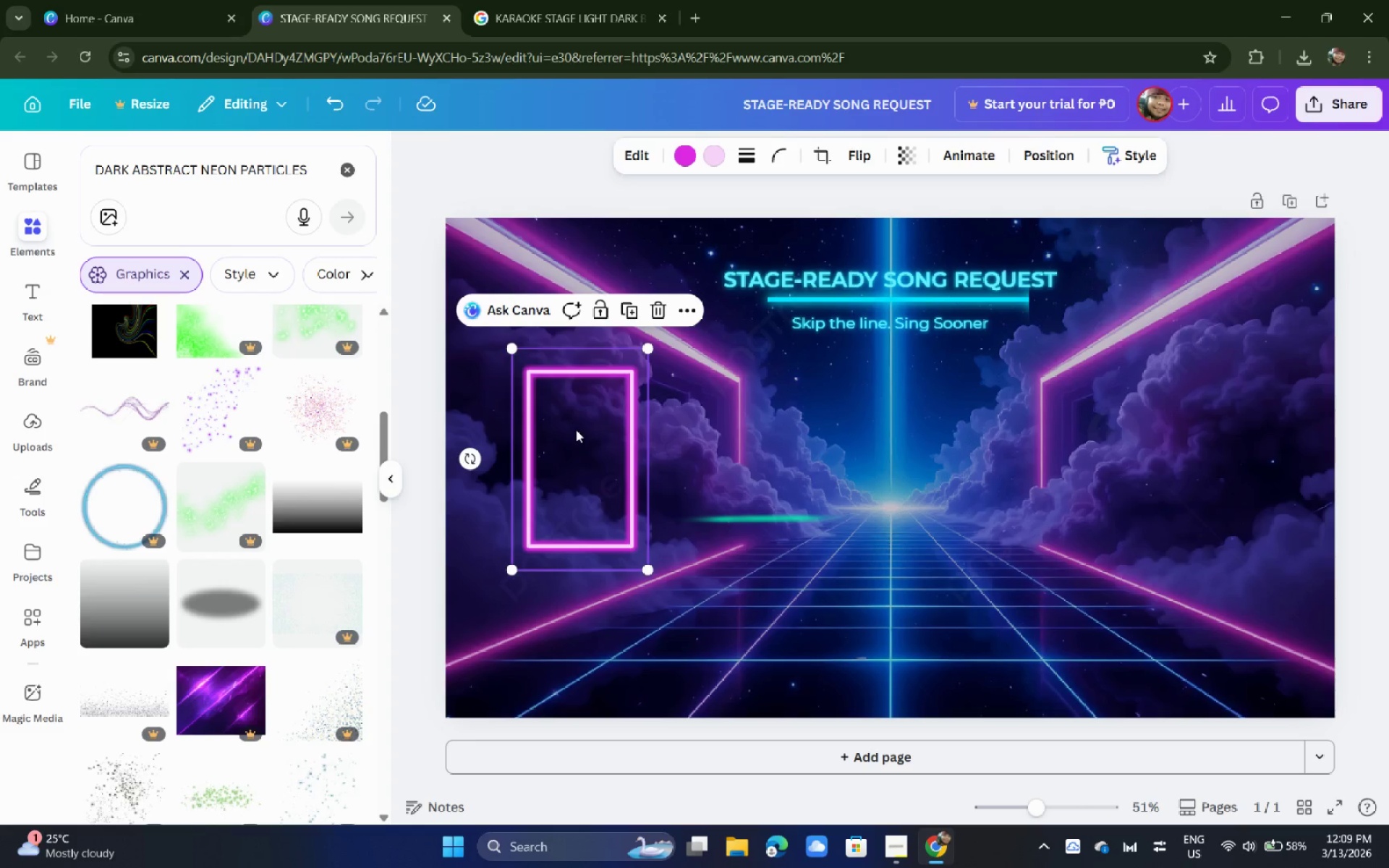 
wait(17.73)
 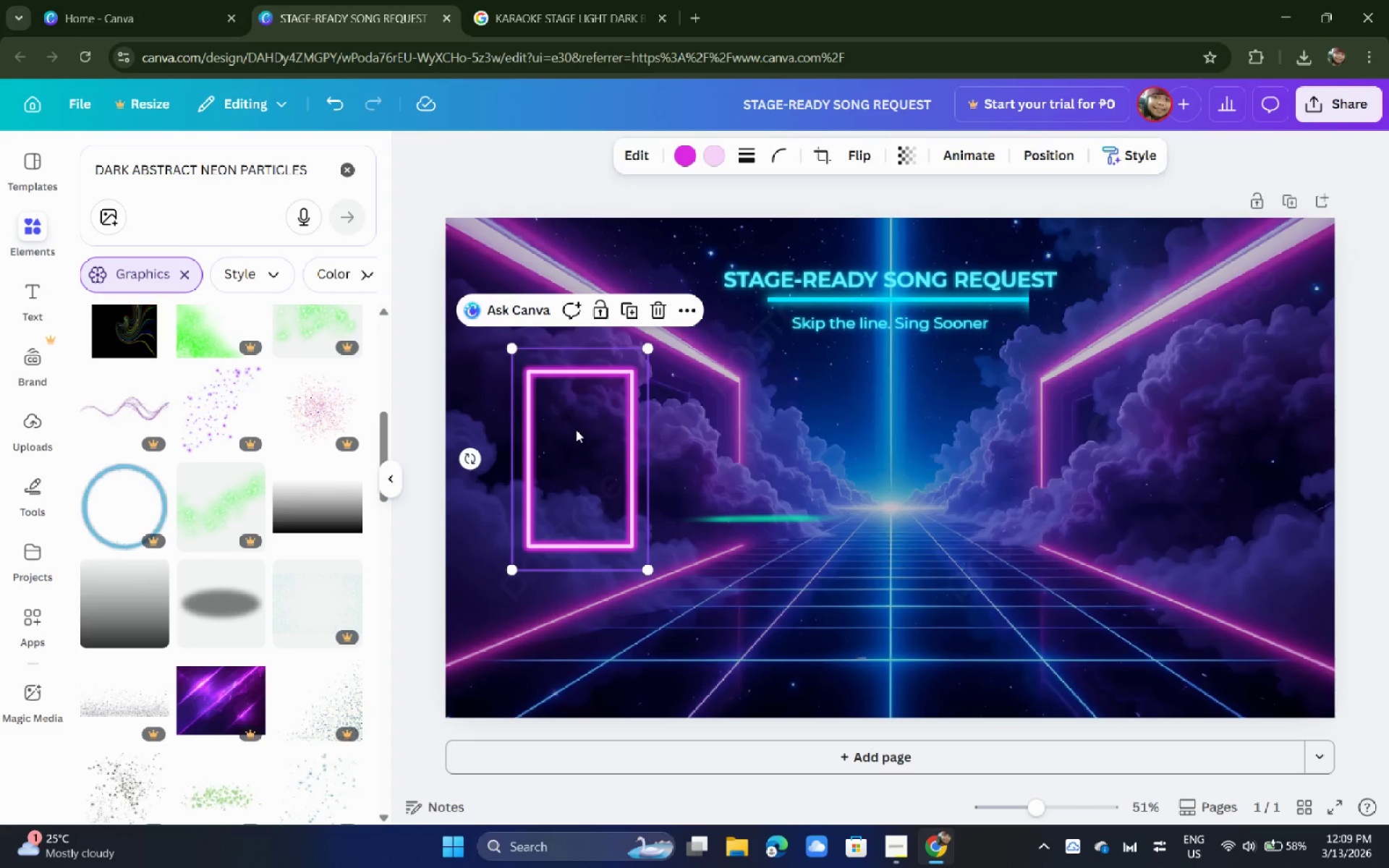 
left_click_drag(start_coordinate=[554, 422], to_coordinate=[566, 434])
 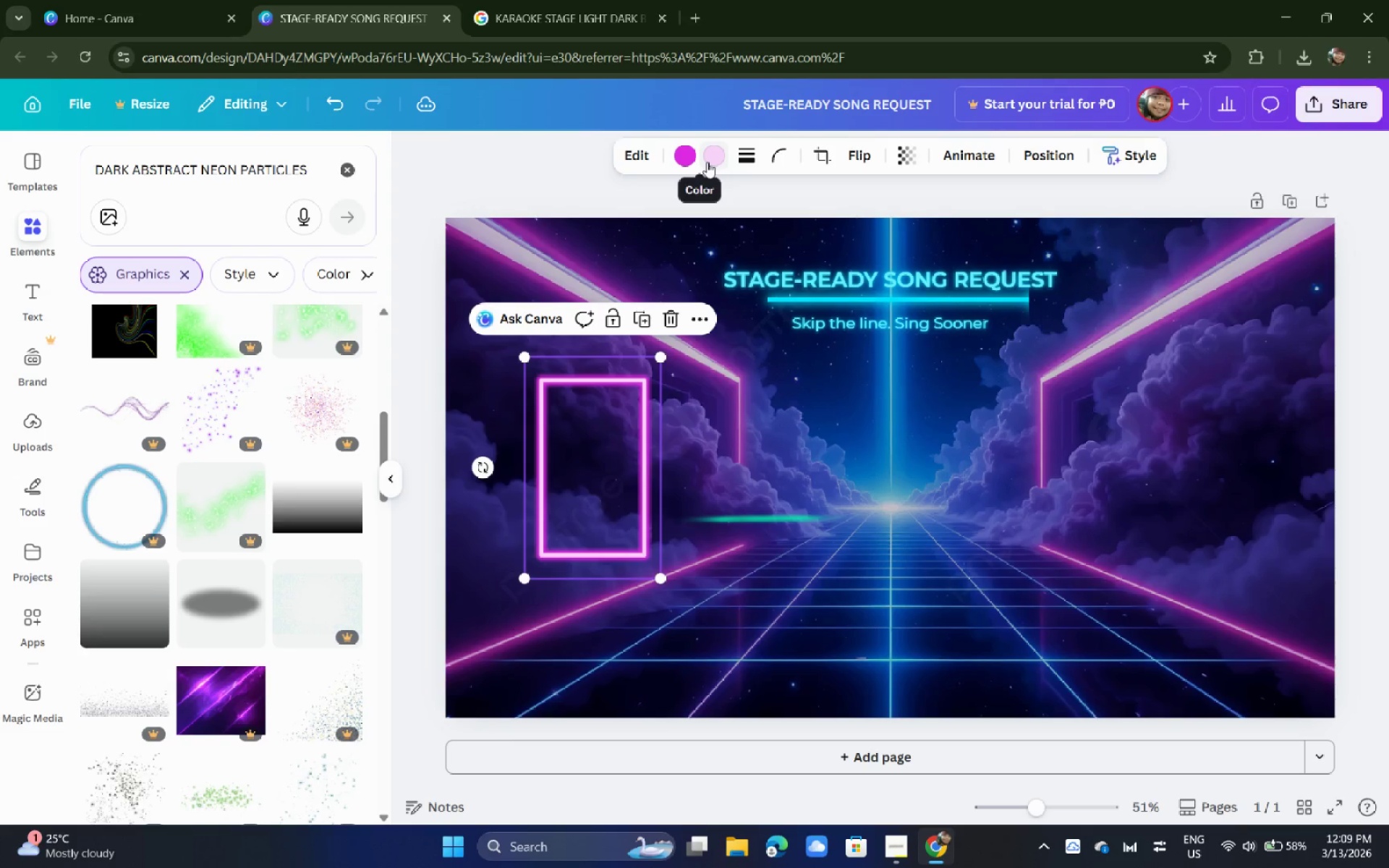 
left_click([707, 162])
 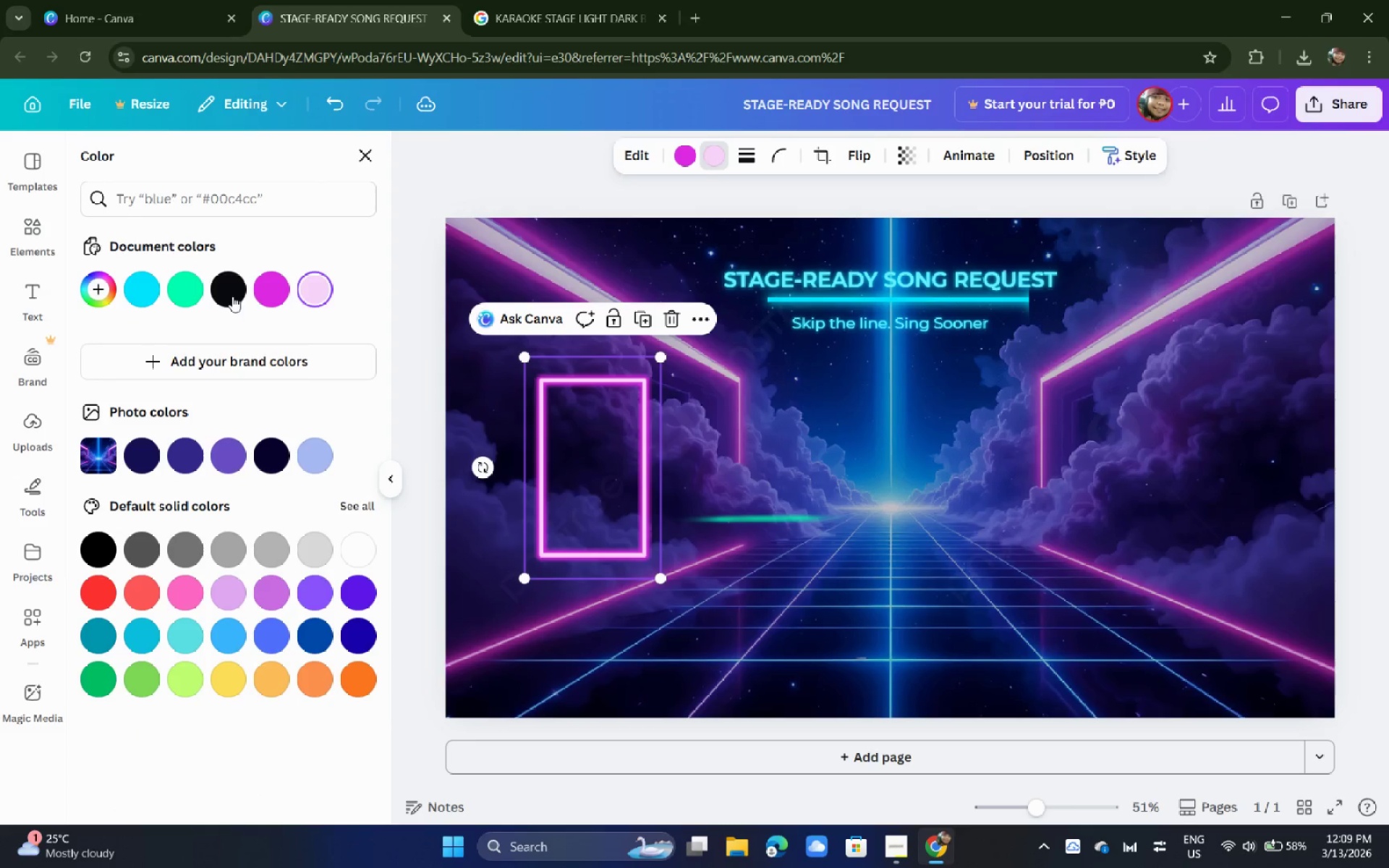 
left_click([269, 292])
 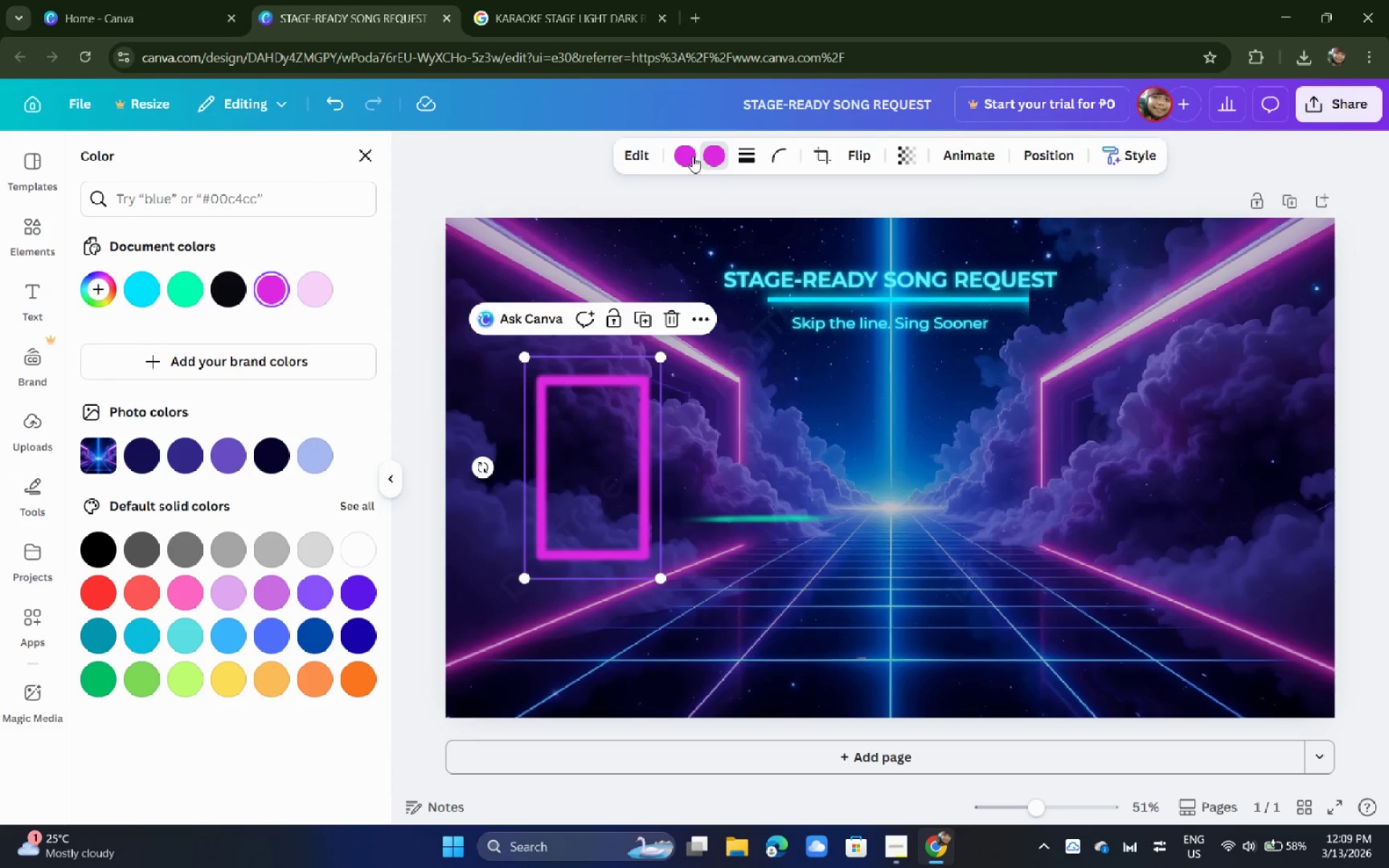 
left_click([688, 156])
 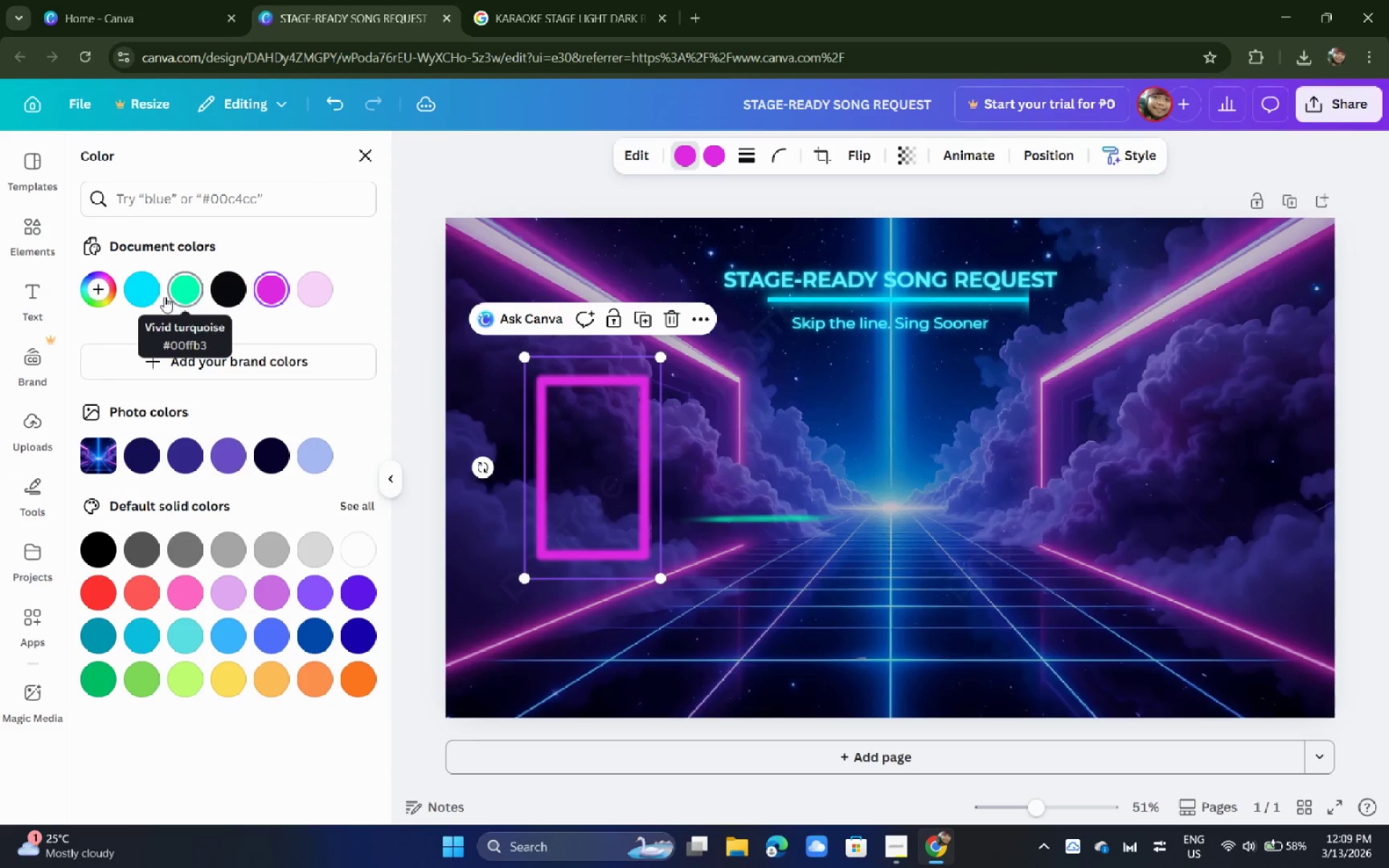 
left_click([150, 291])
 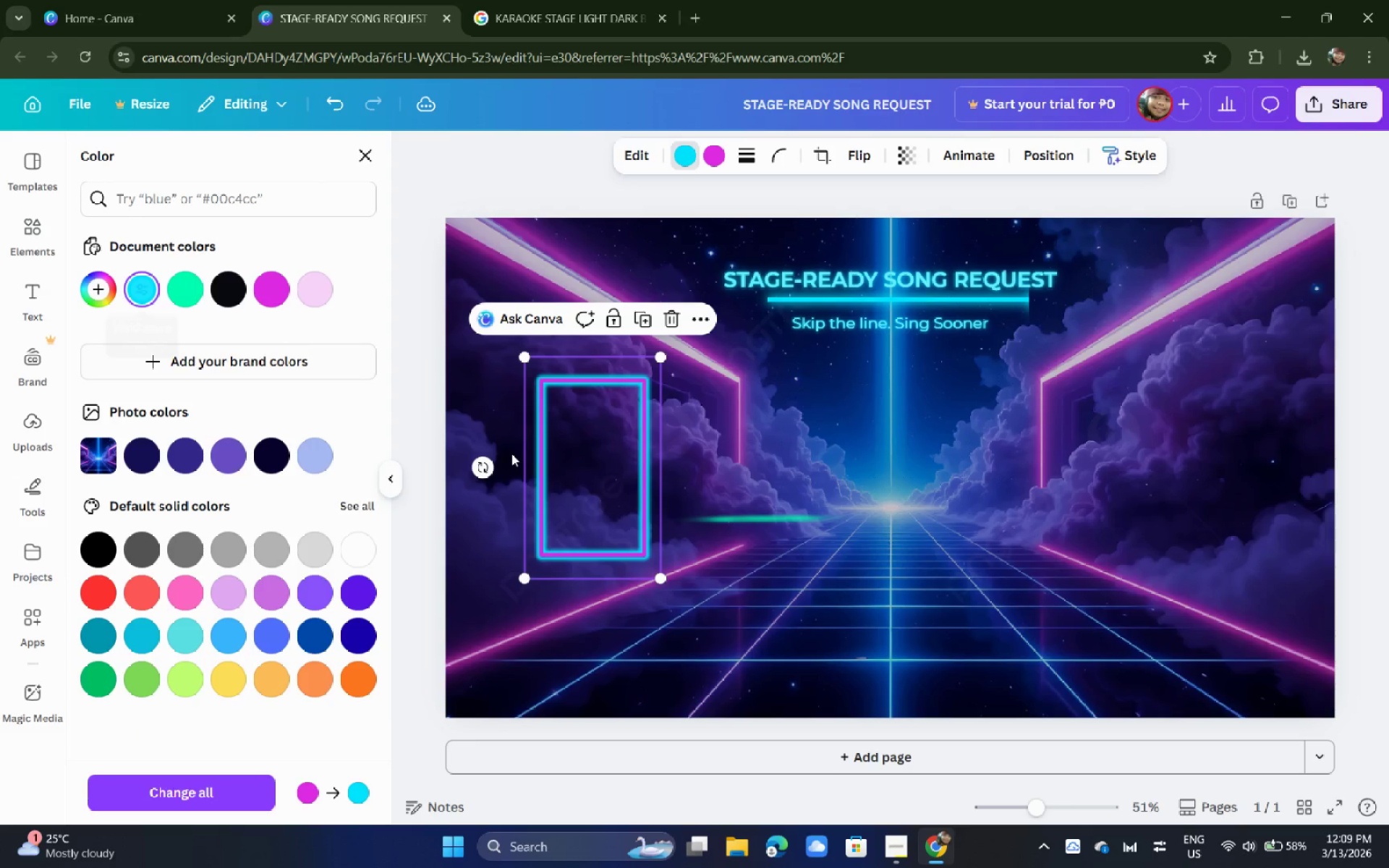 
left_click_drag(start_coordinate=[582, 473], to_coordinate=[579, 500])
 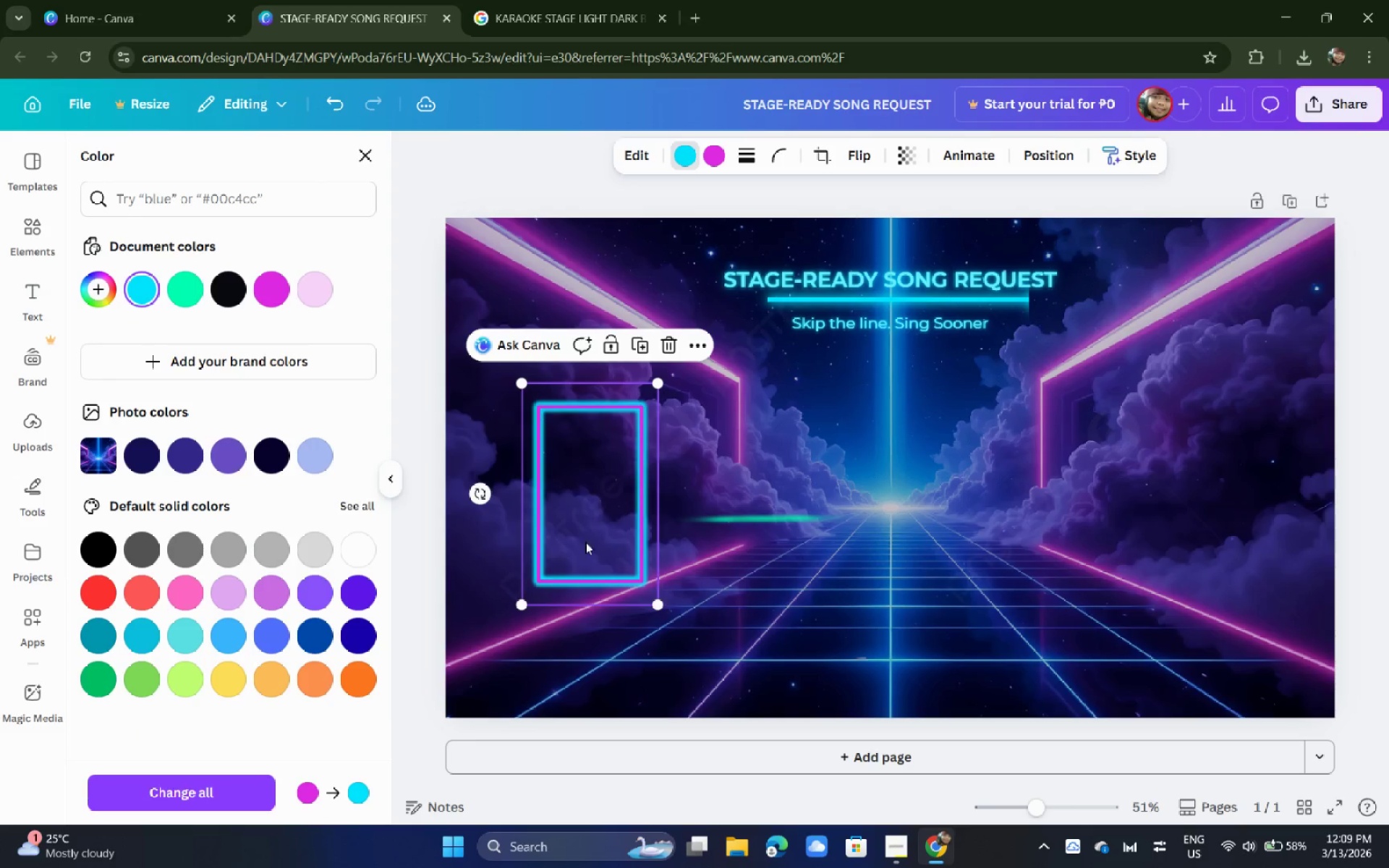 
left_click_drag(start_coordinate=[585, 542], to_coordinate=[568, 548])
 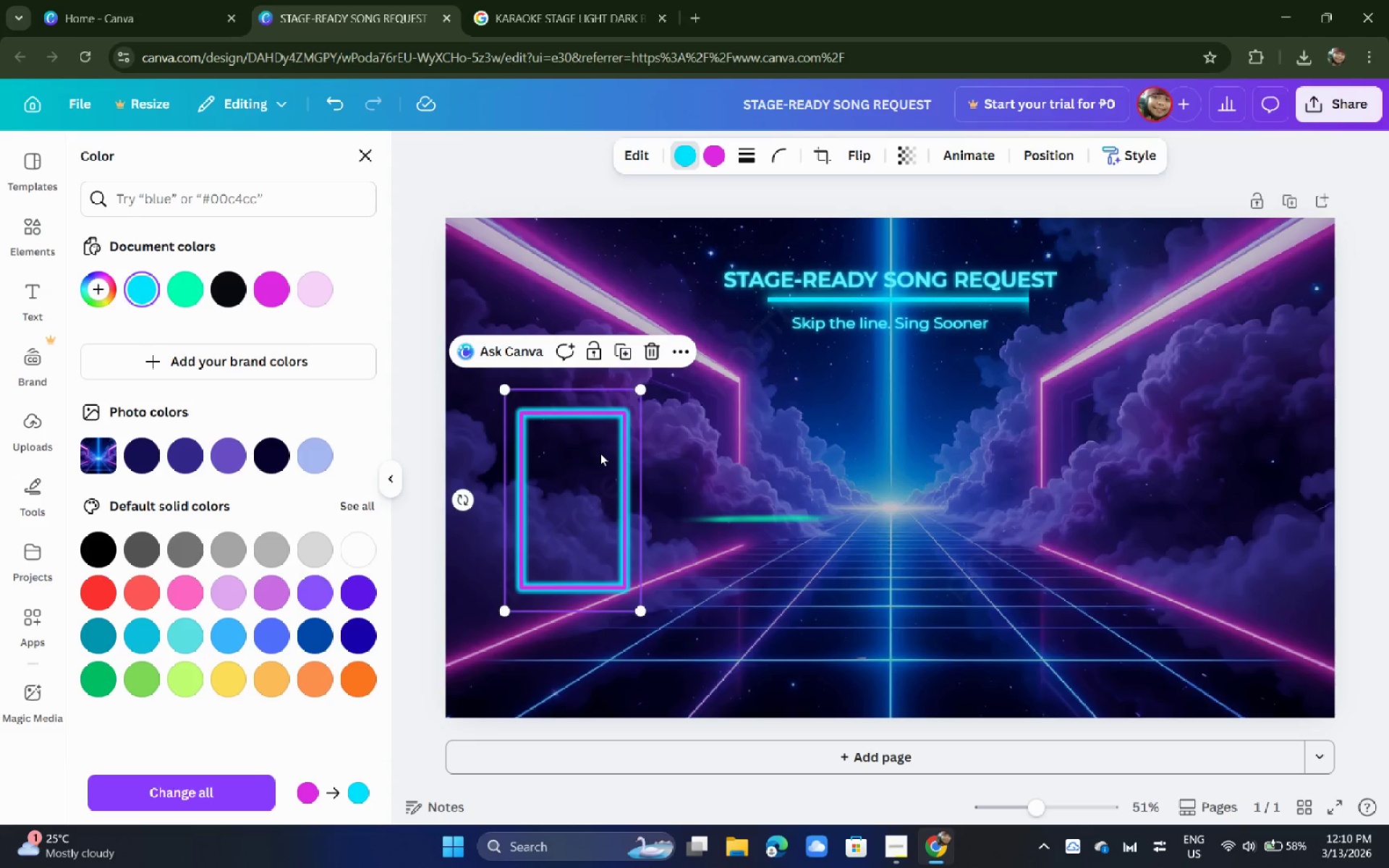 
wait(65.97)
 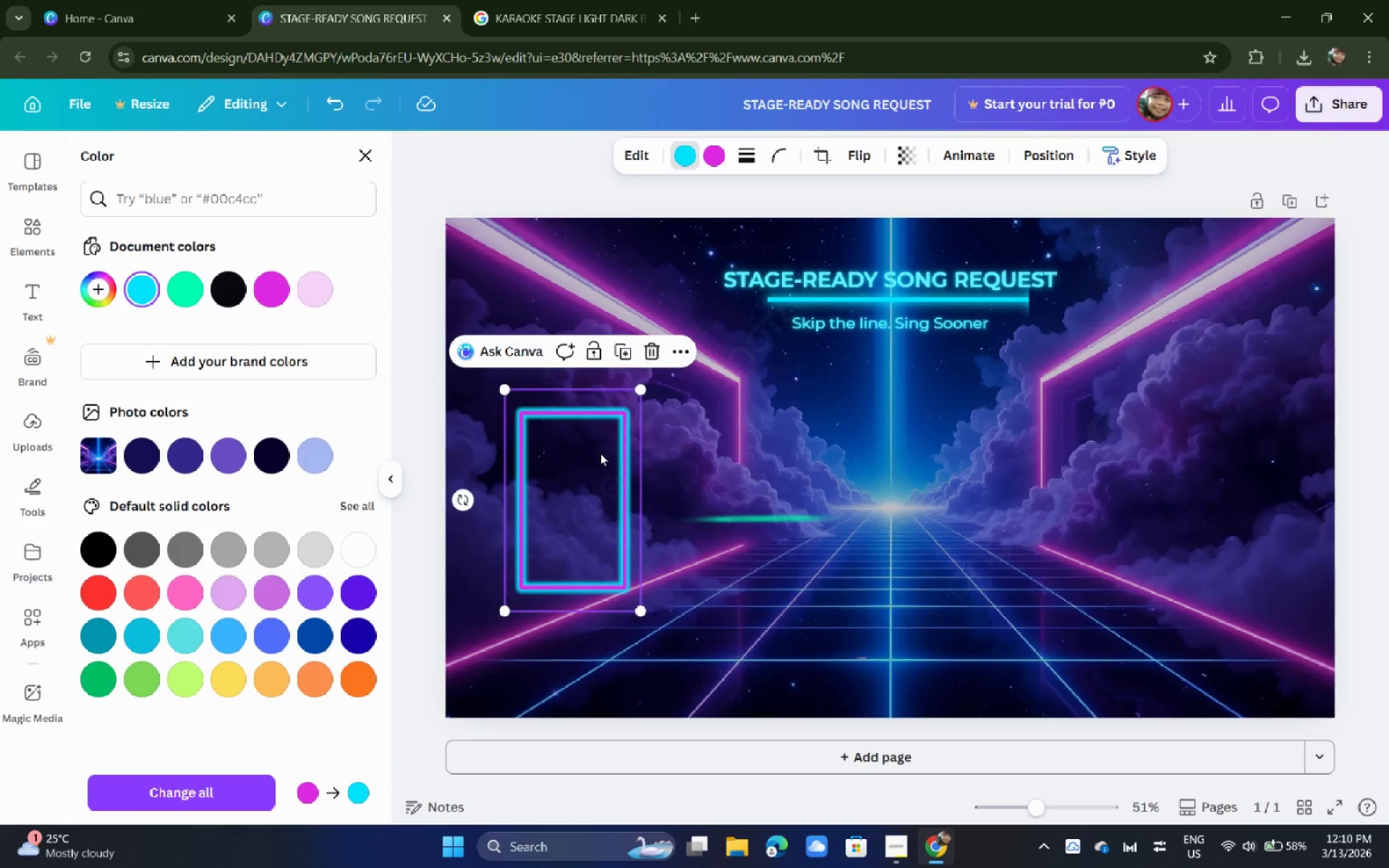 
left_click_drag(start_coordinate=[578, 495], to_coordinate=[574, 480])
 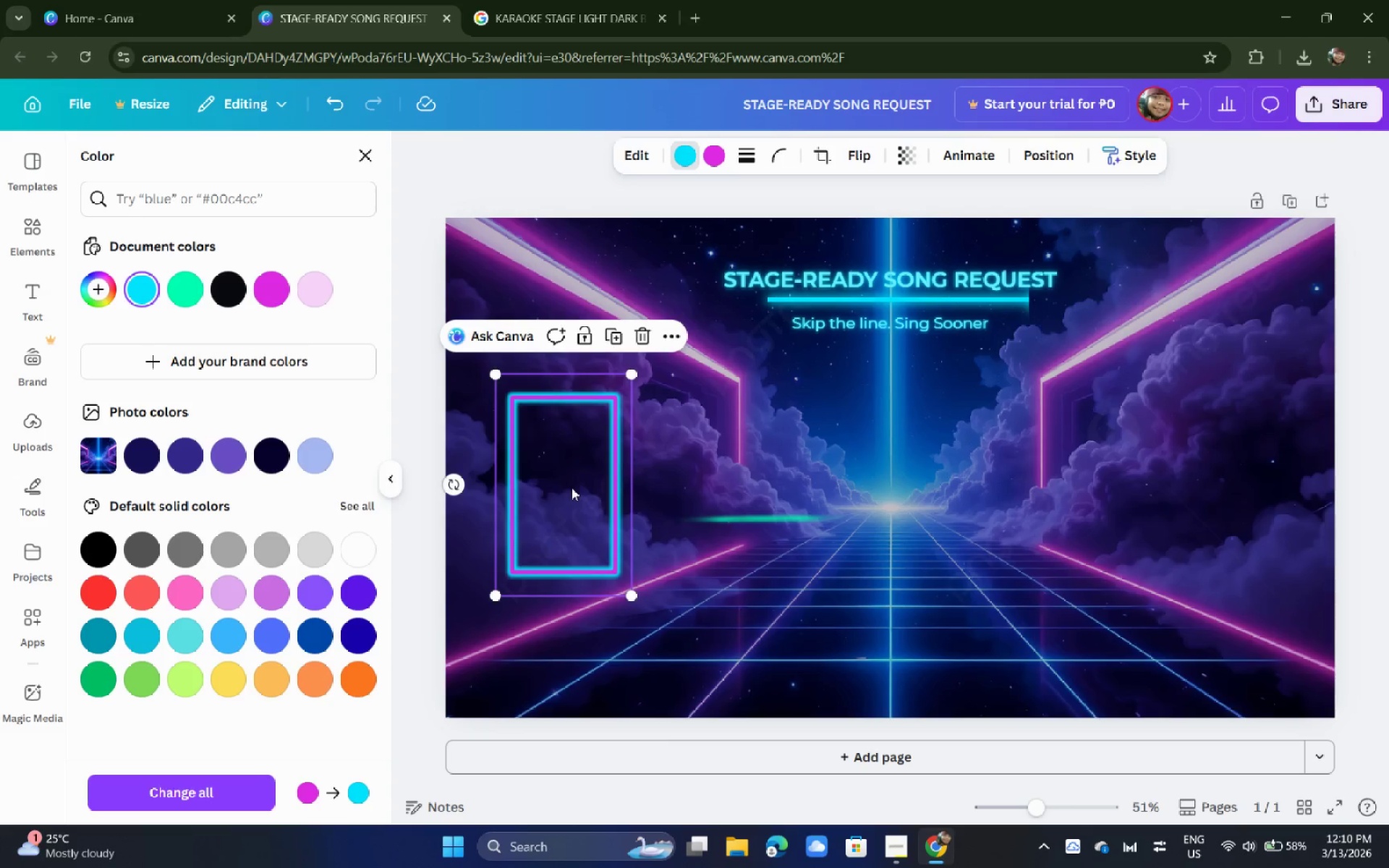 
left_click_drag(start_coordinate=[570, 487], to_coordinate=[579, 489])
 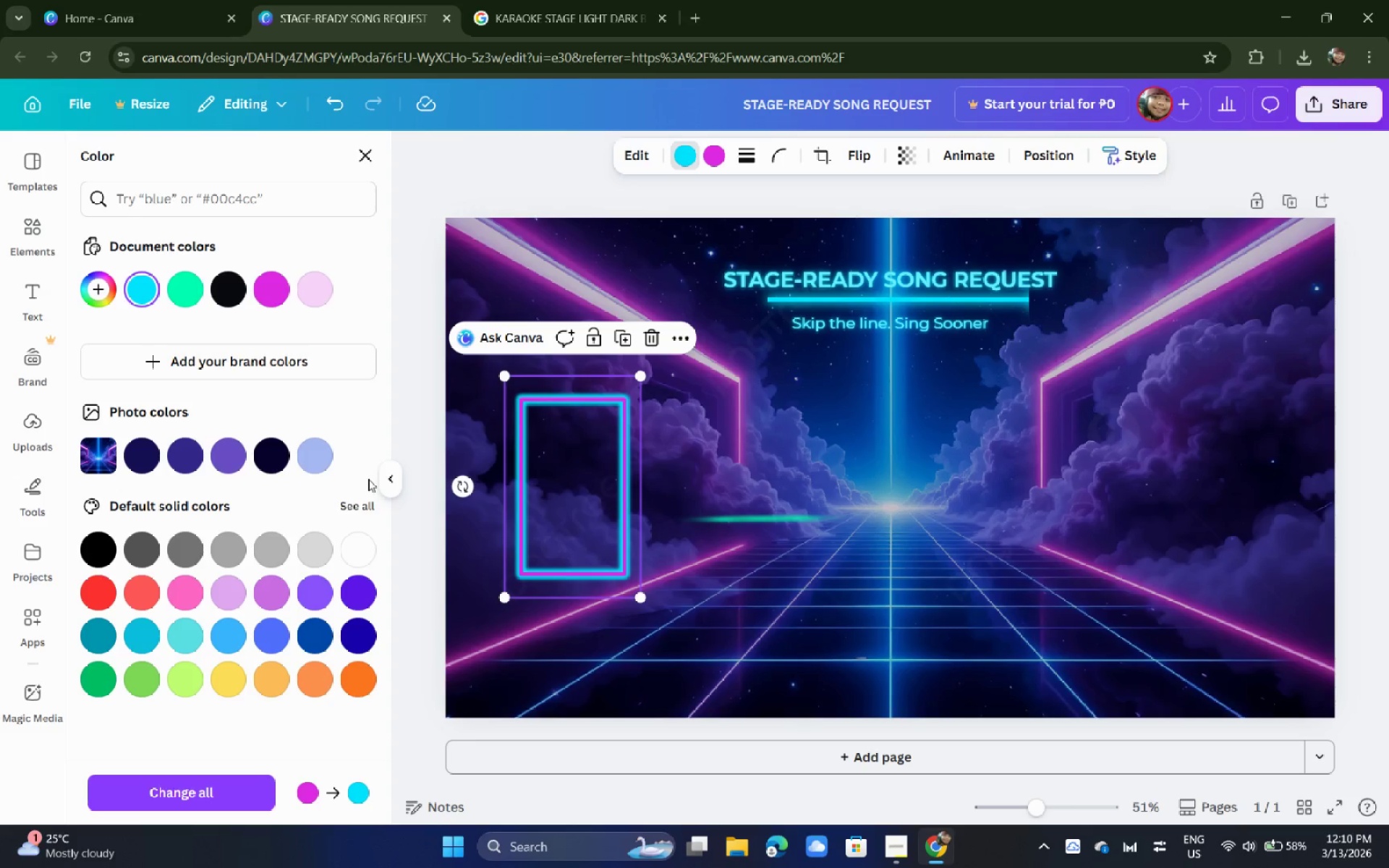 
wait(6.84)
 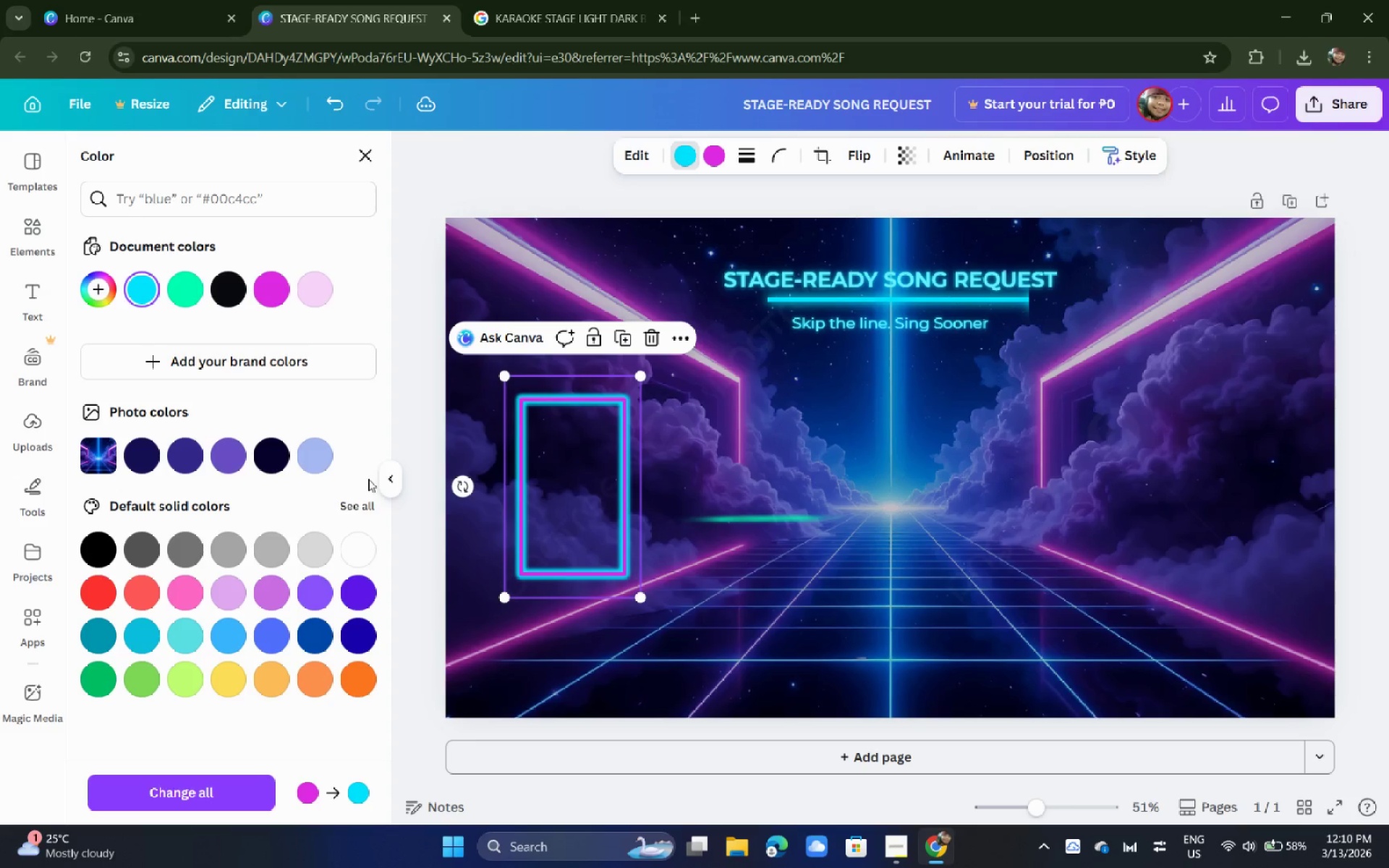 
left_click([30, 506])
 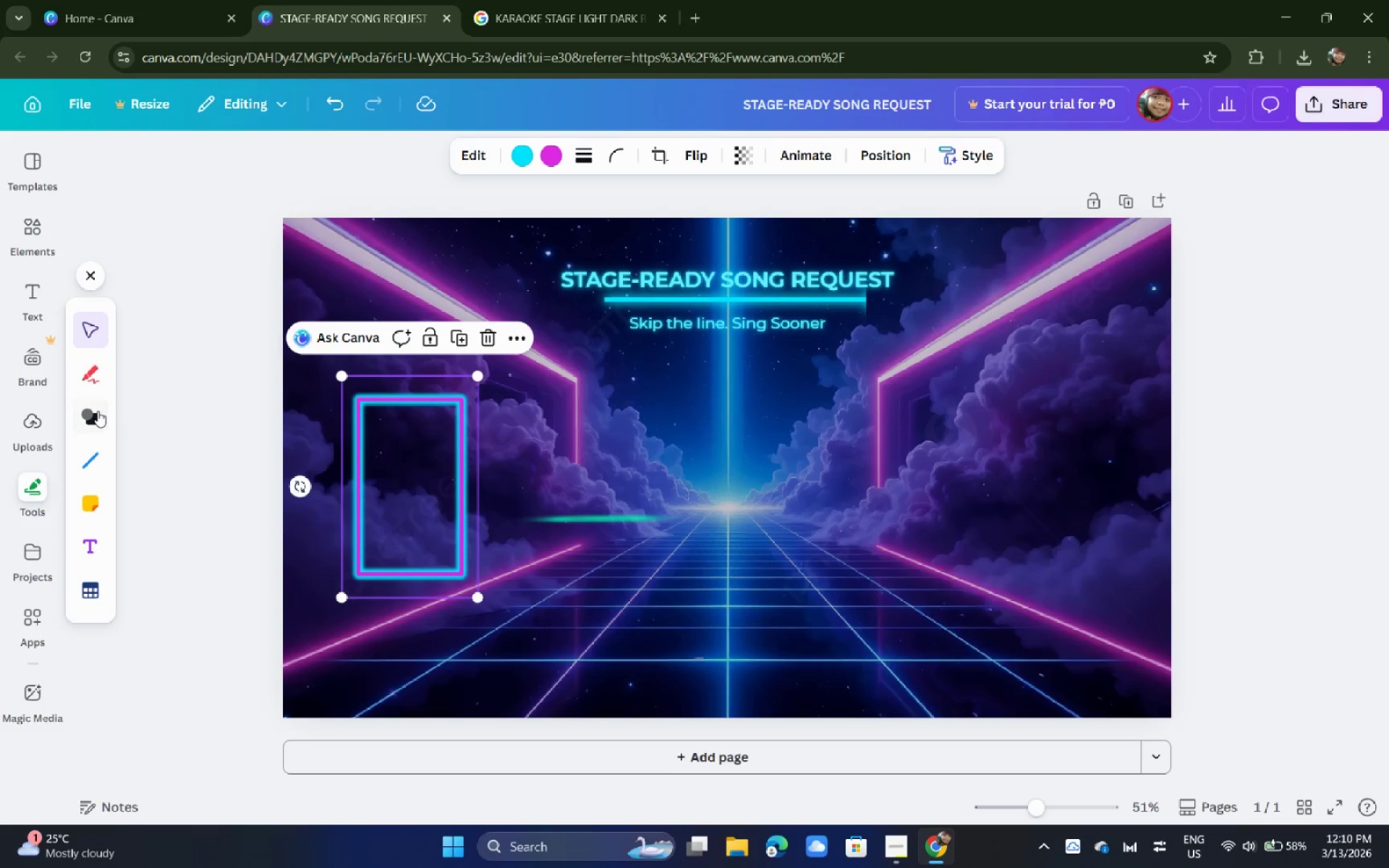 
left_click([98, 411])
 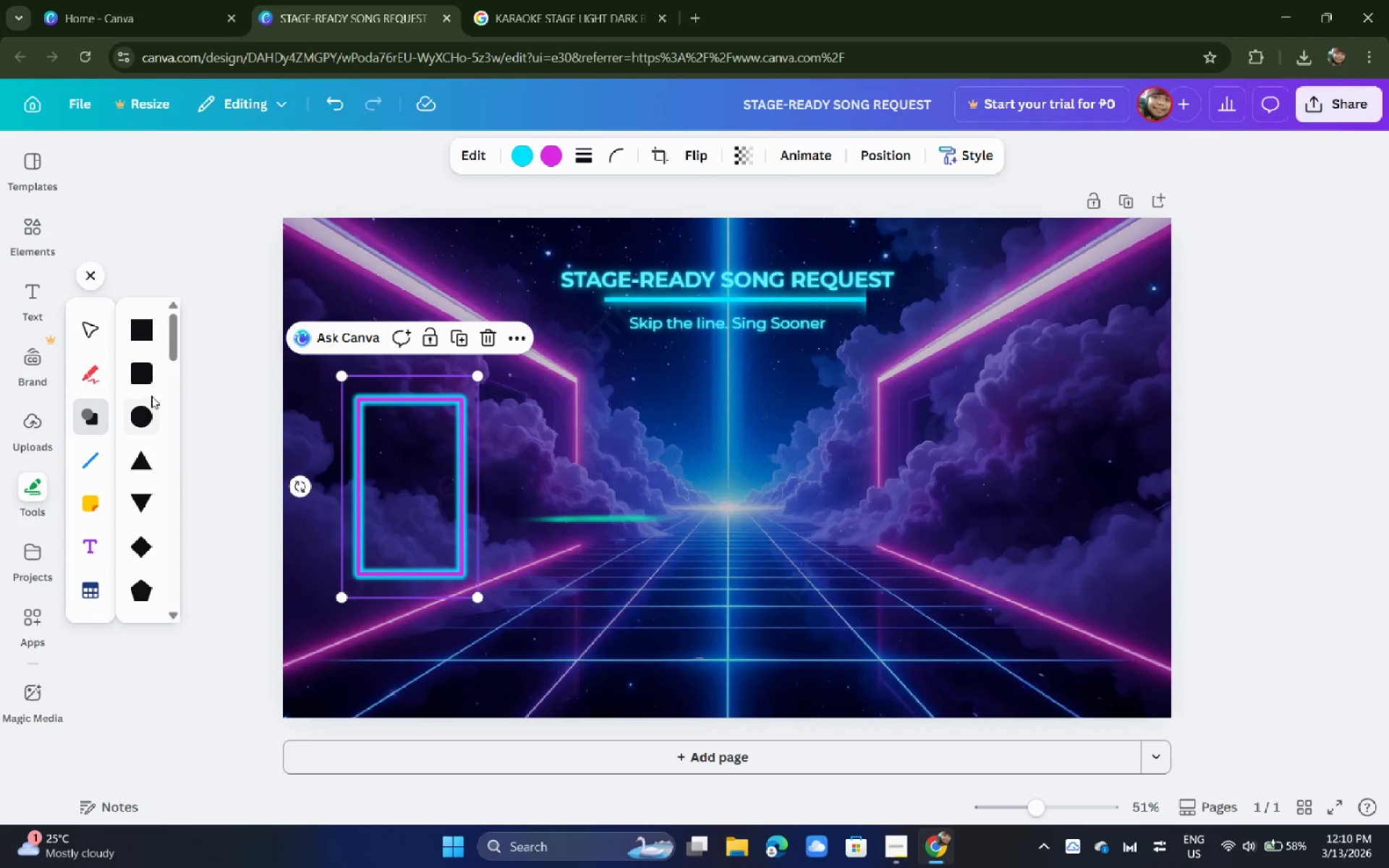 
left_click([149, 379])
 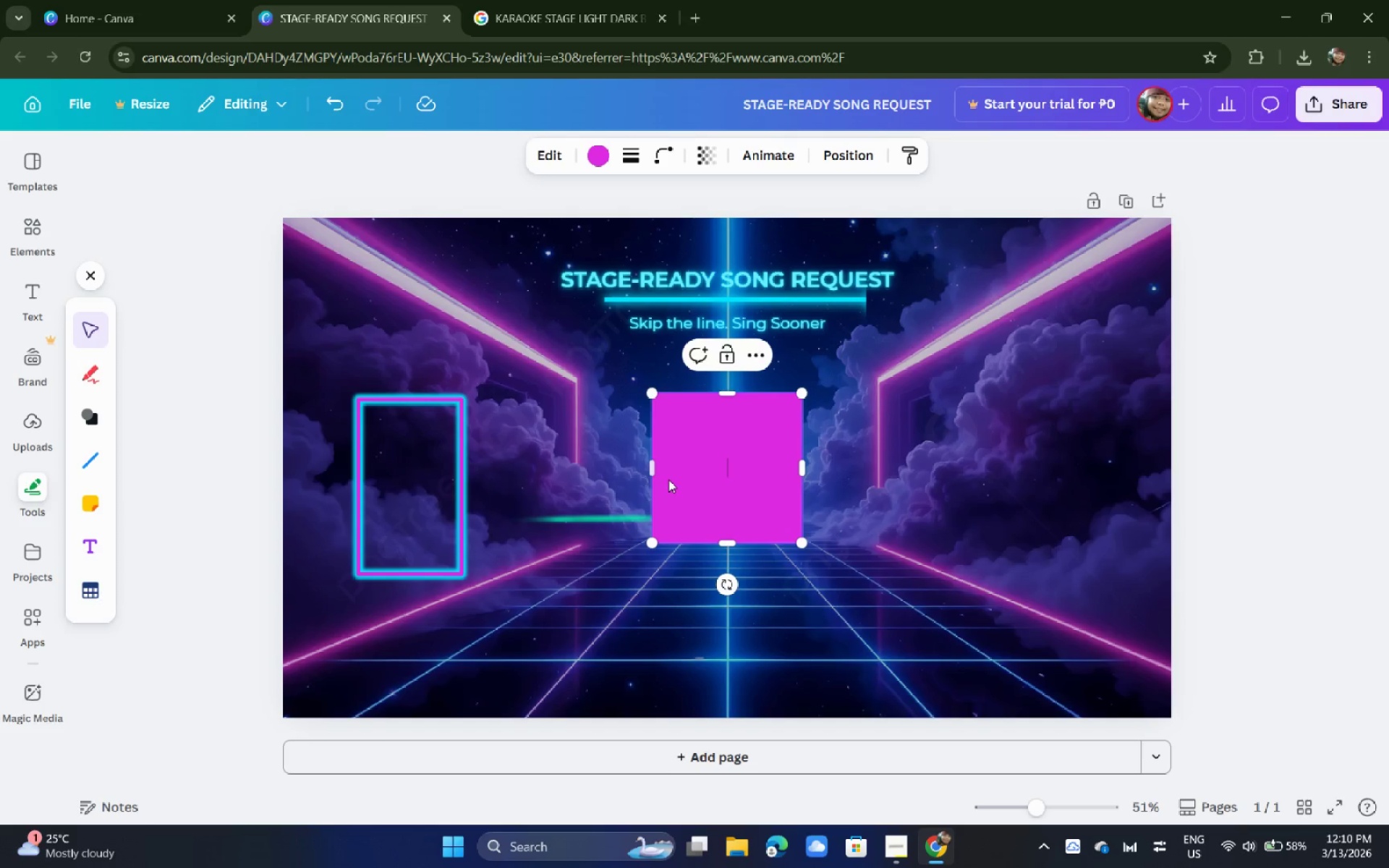 
left_click_drag(start_coordinate=[672, 479], to_coordinate=[608, 519])
 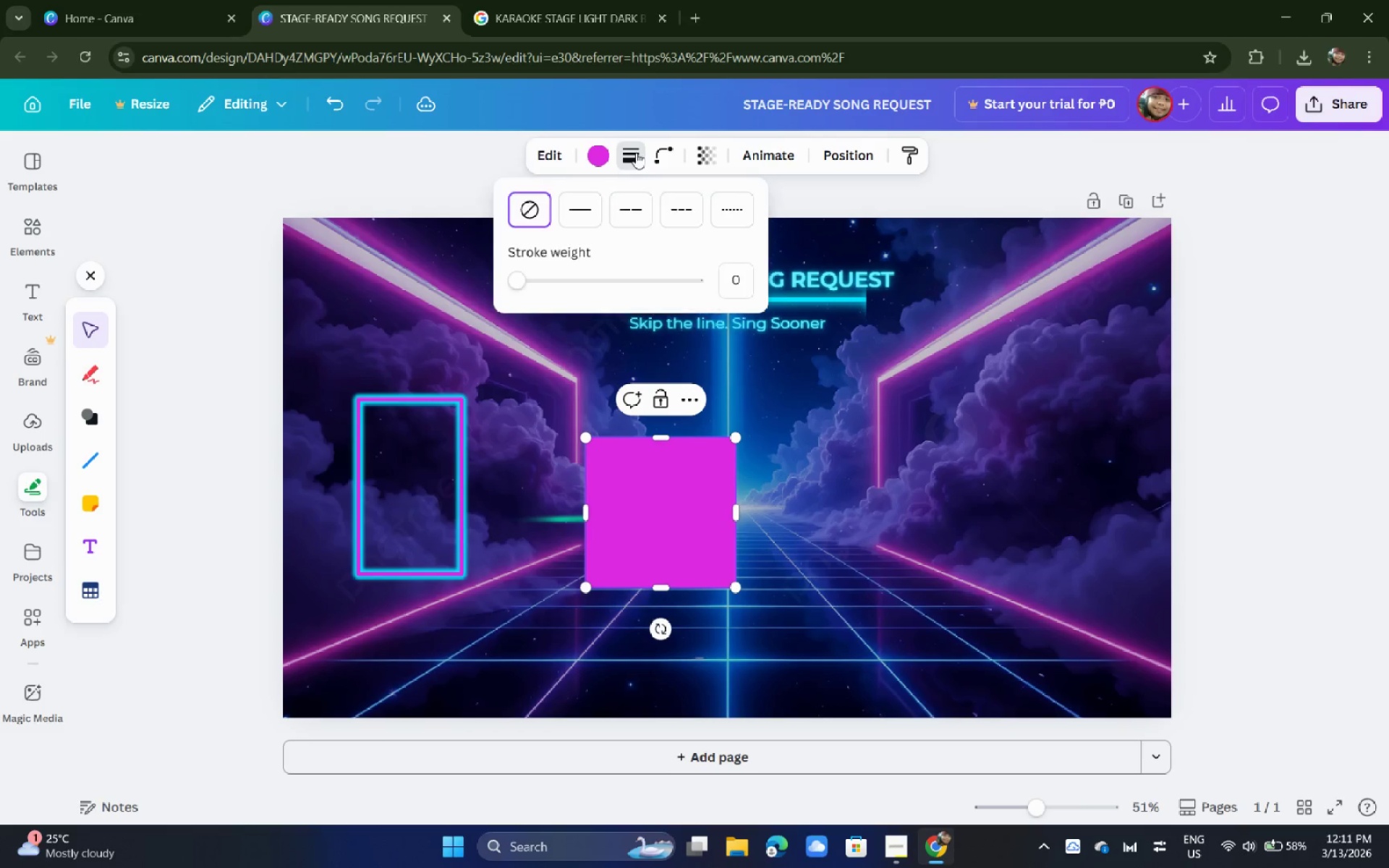 
double_click([661, 153])
 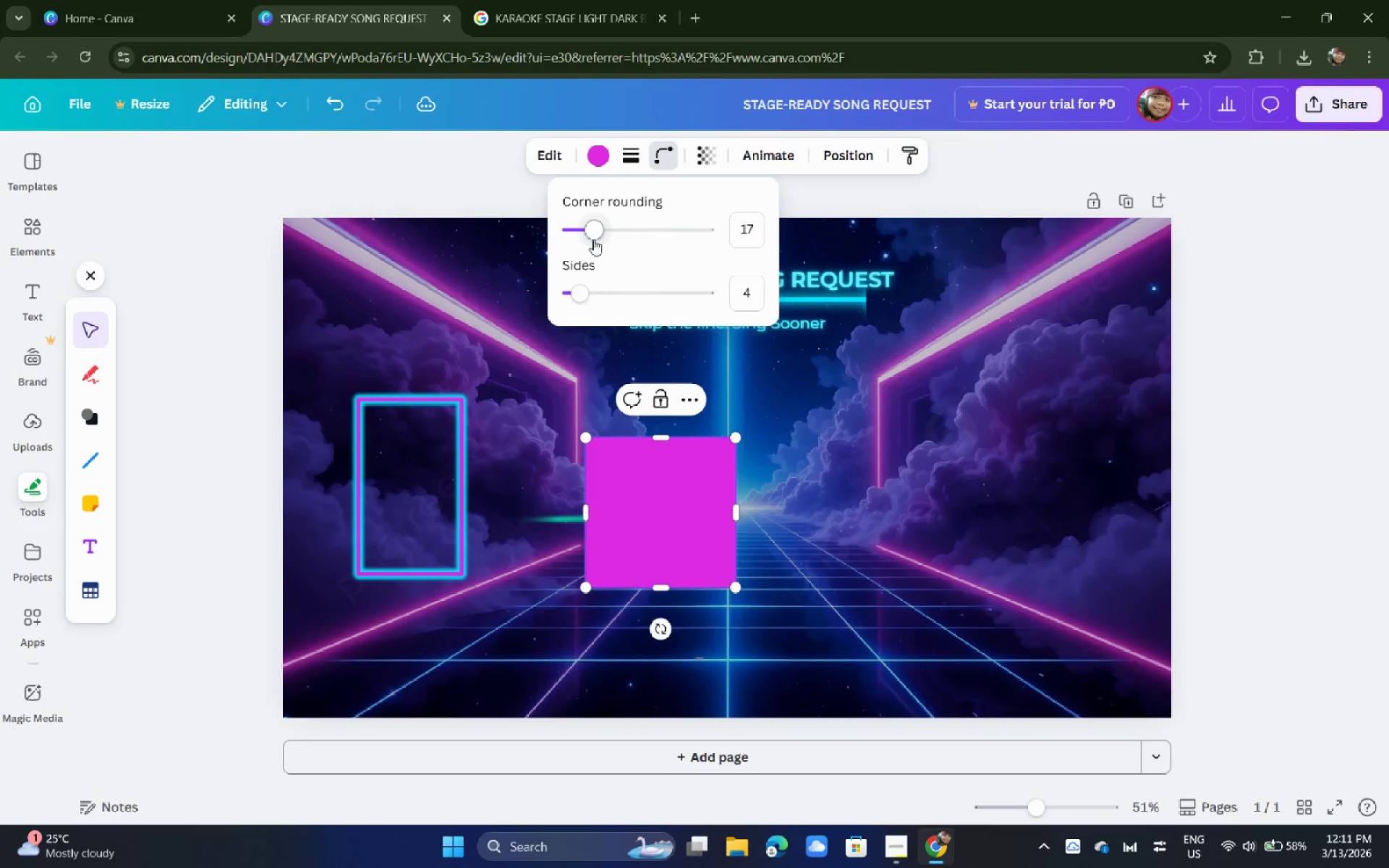 
left_click_drag(start_coordinate=[593, 239], to_coordinate=[629, 239])
 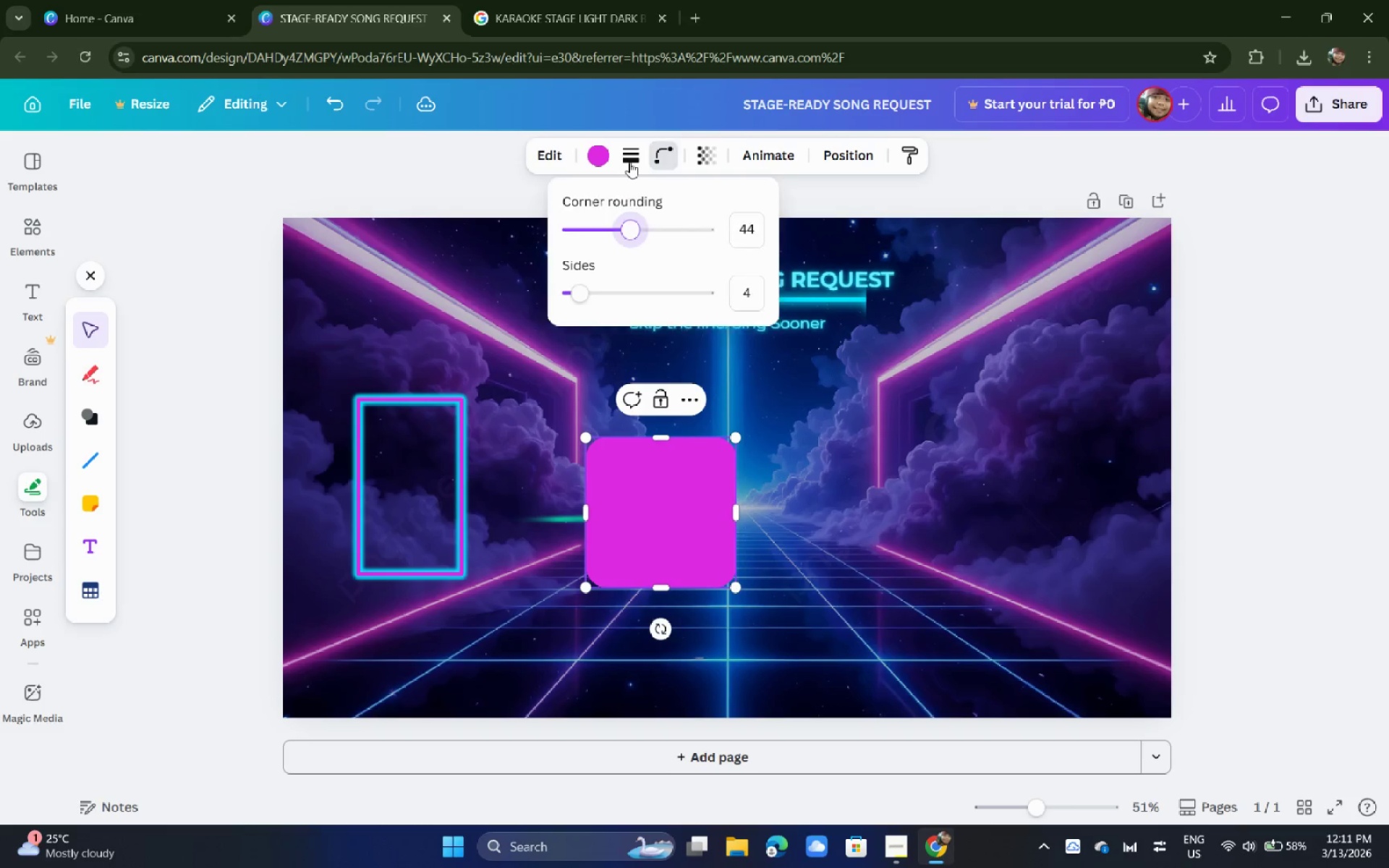 
left_click([629, 162])
 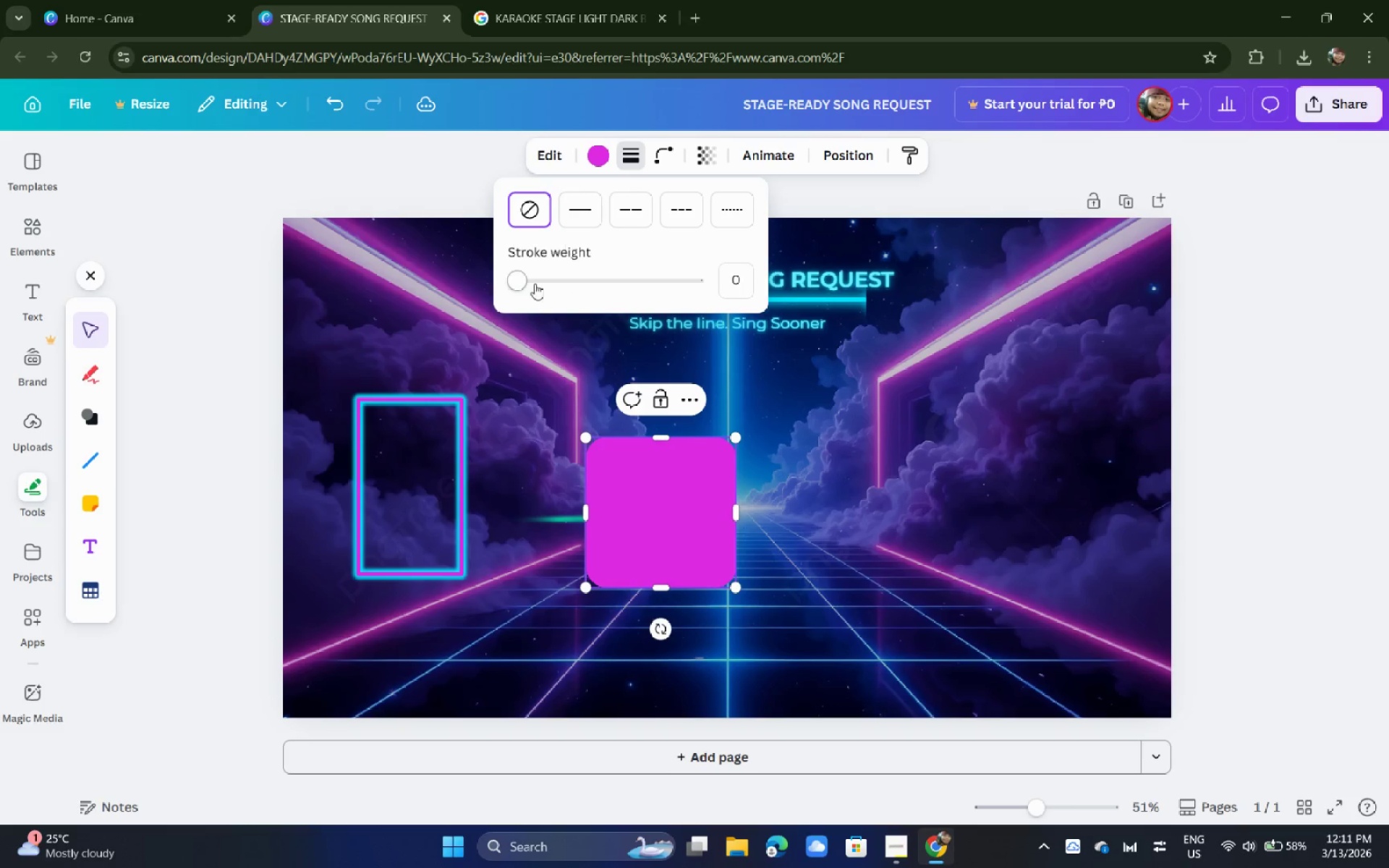 
left_click_drag(start_coordinate=[531, 289], to_coordinate=[480, 299])
 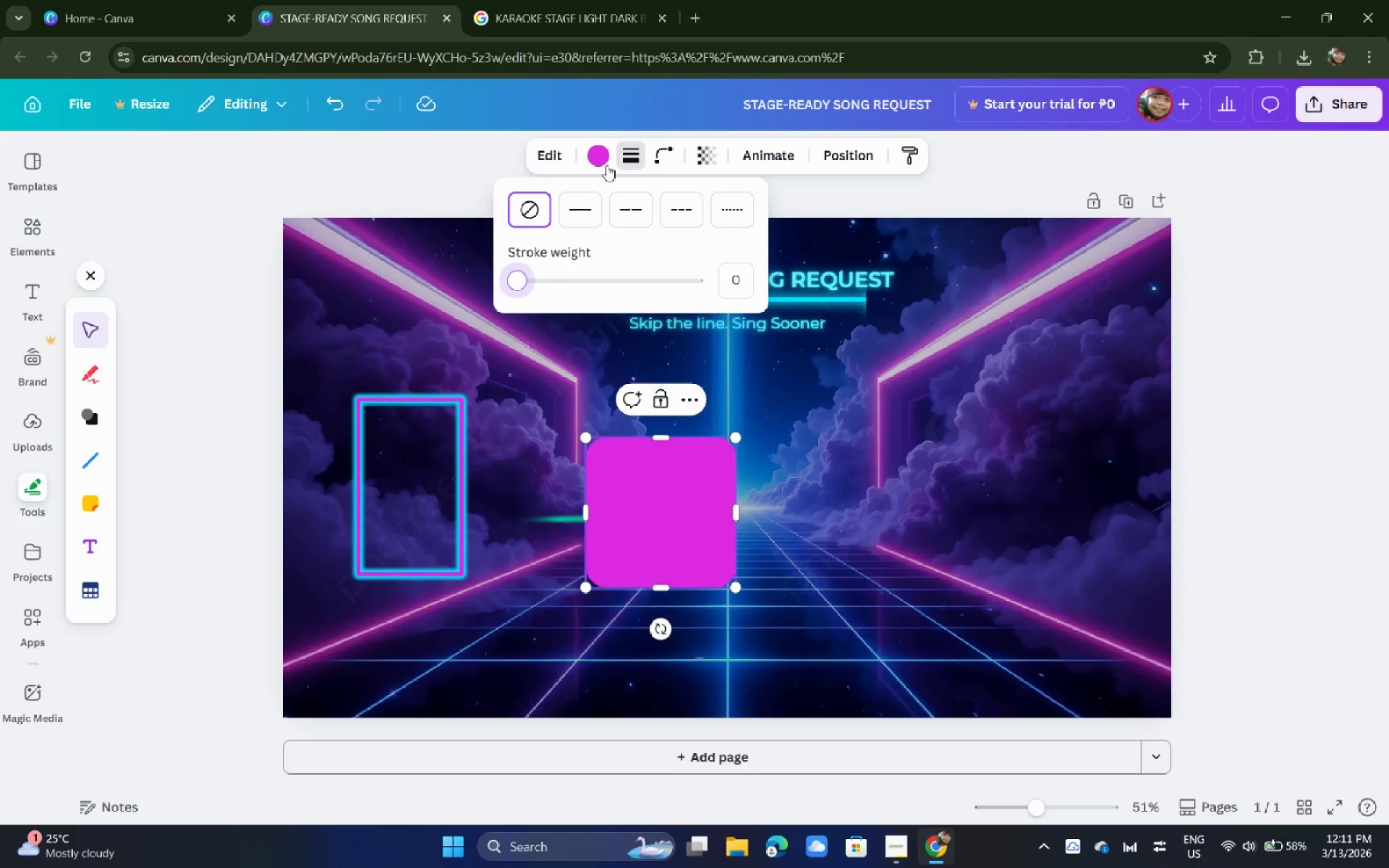 
left_click([565, 160])
 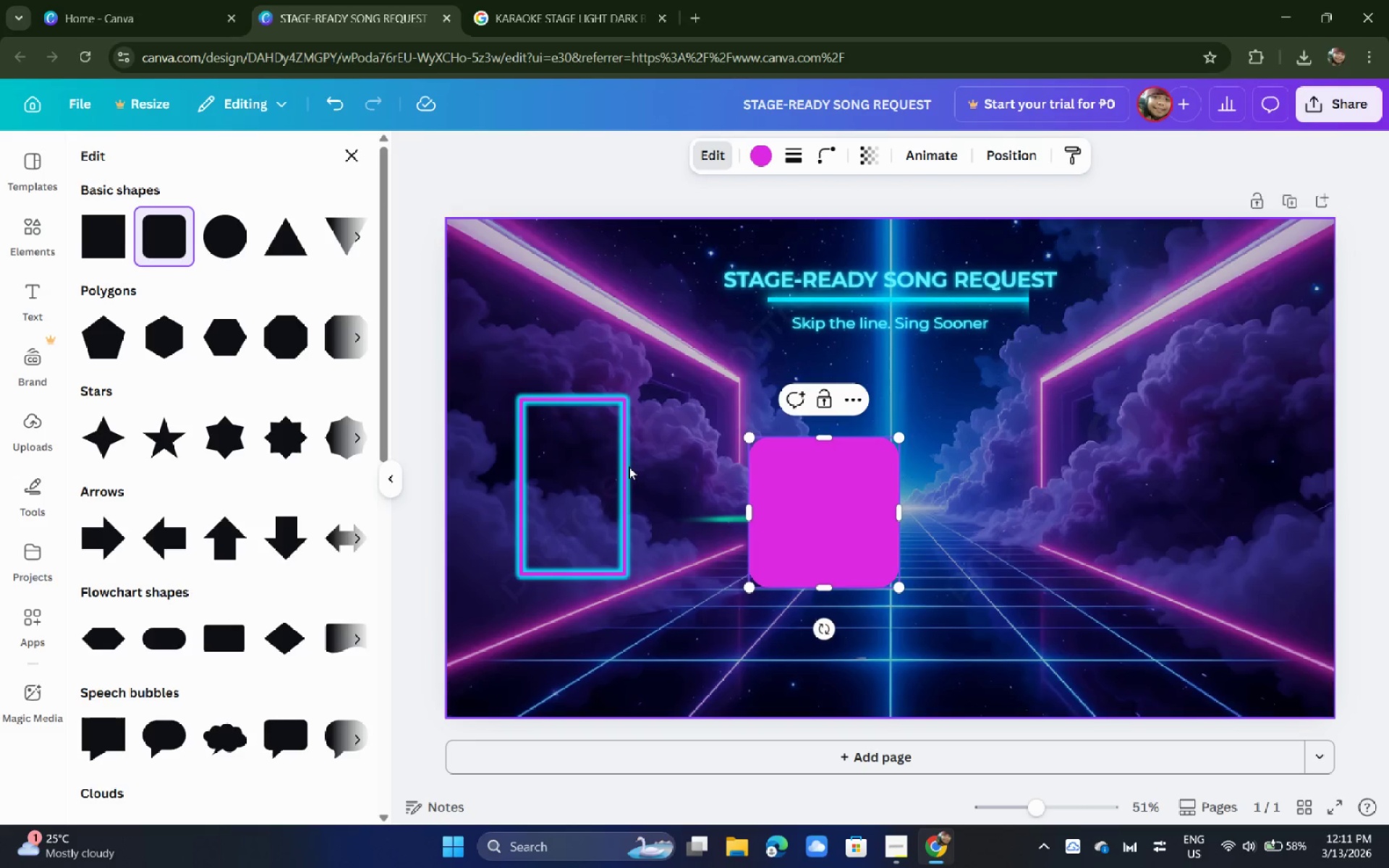 
wait(5.3)
 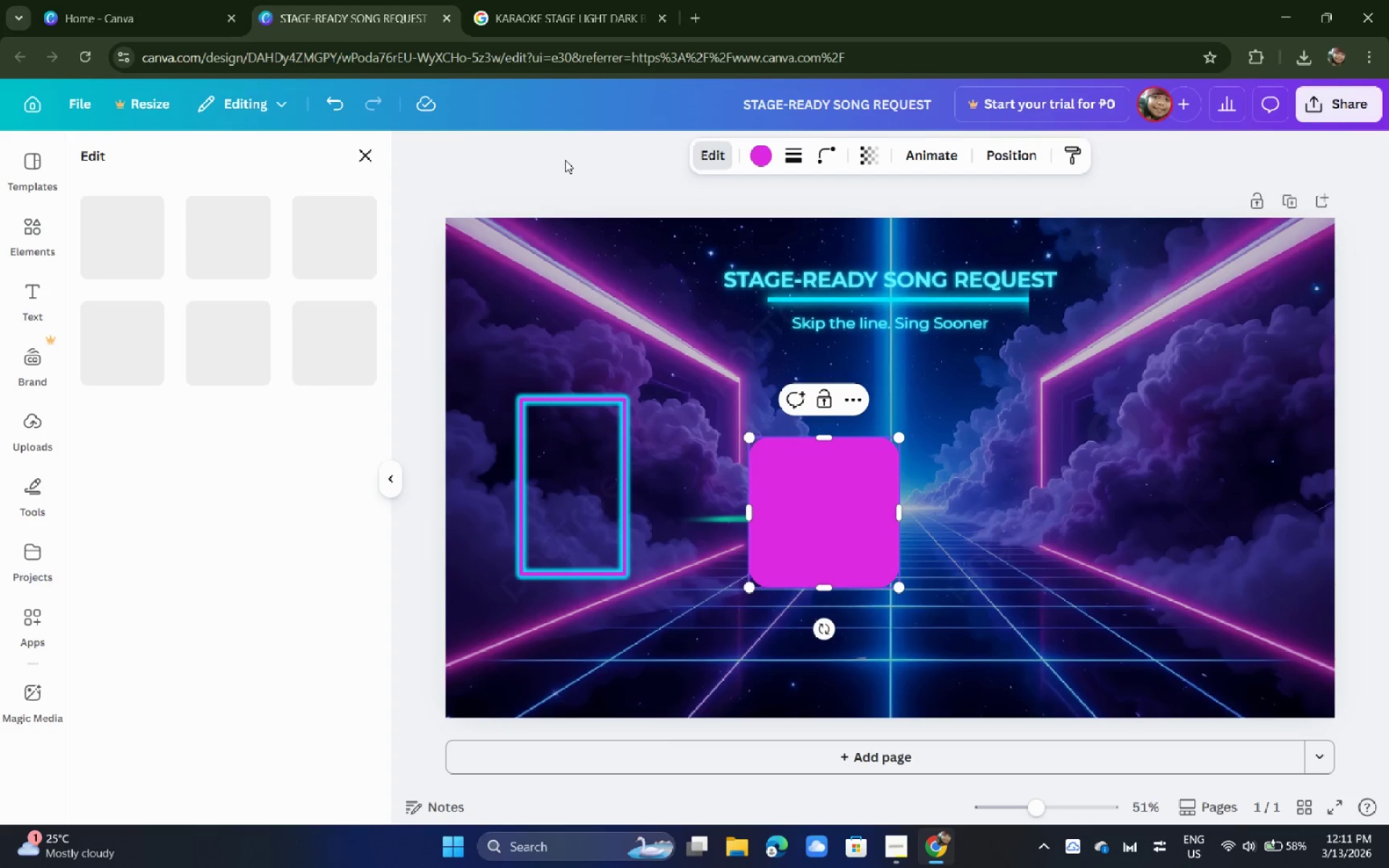 
key(Backspace)
 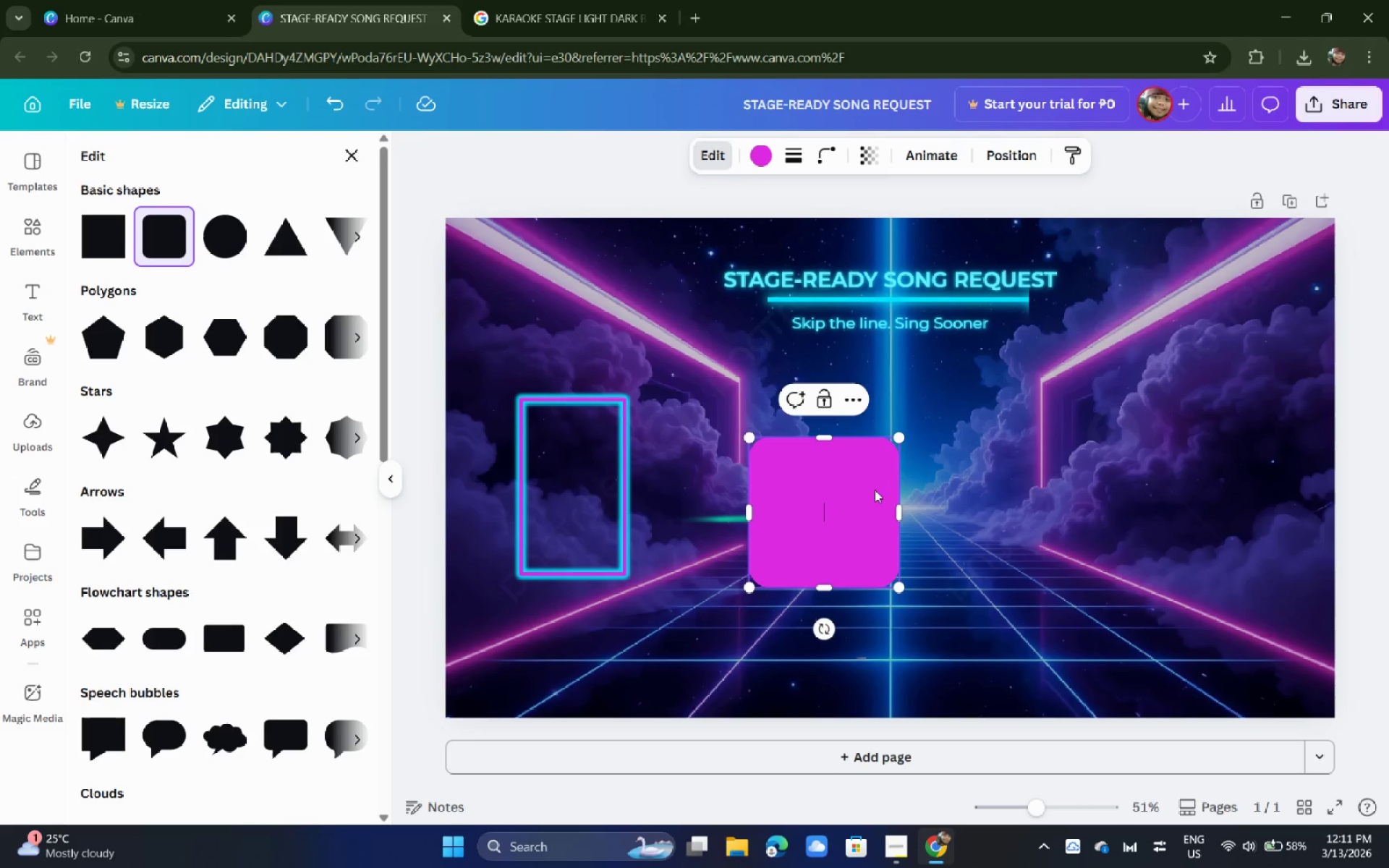 
left_click([851, 527])
 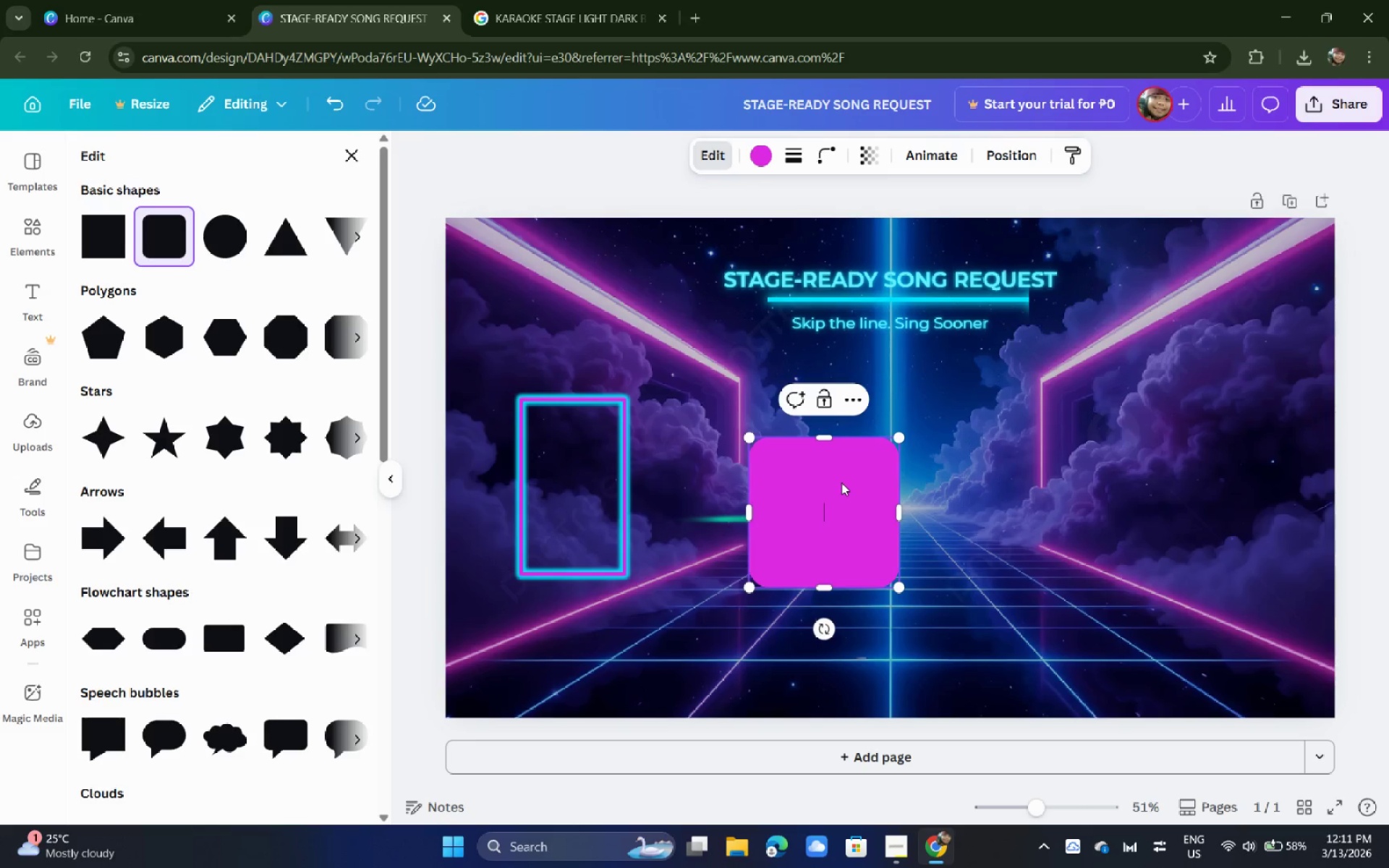 
key(Delete)
 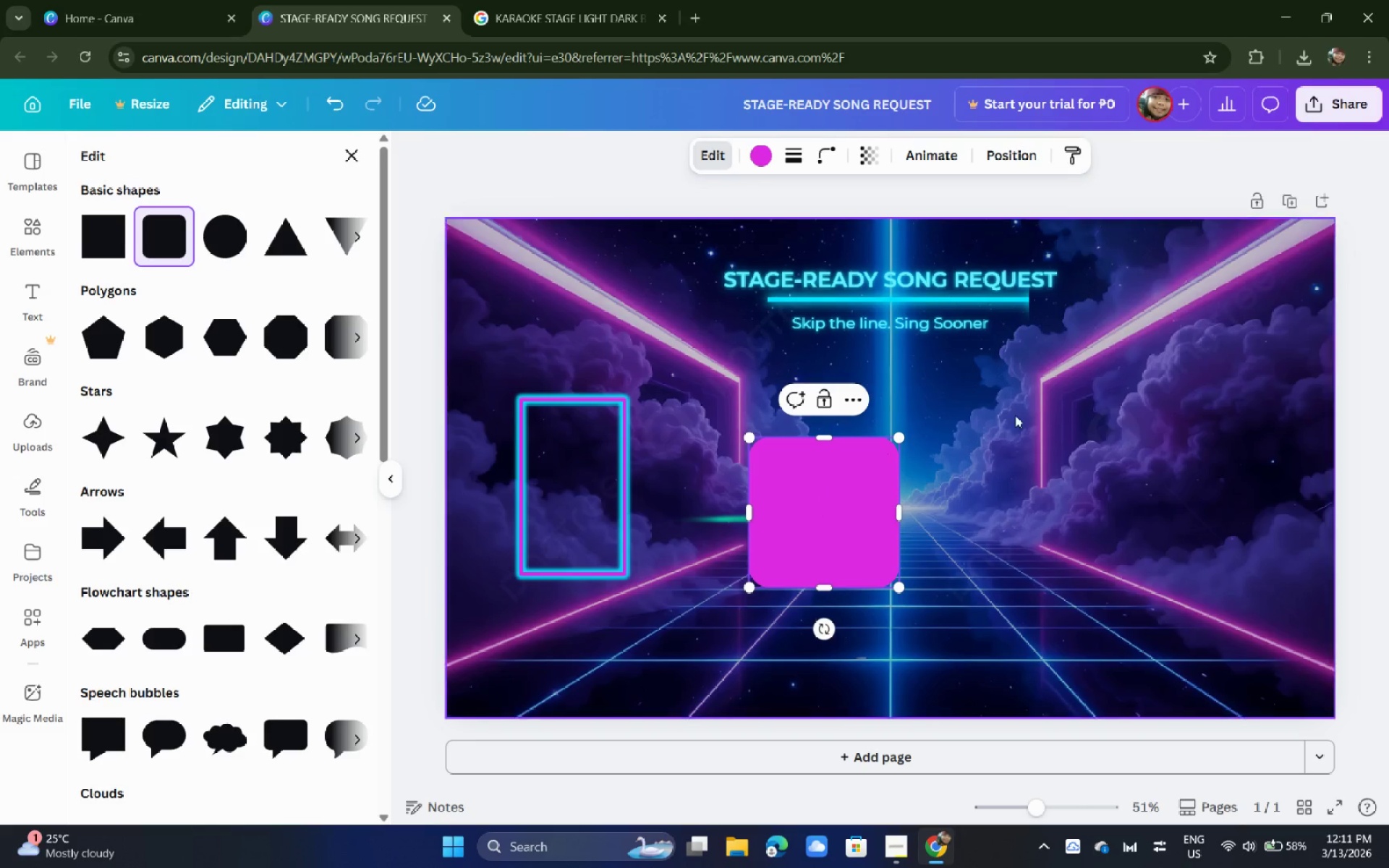 
left_click([1015, 415])
 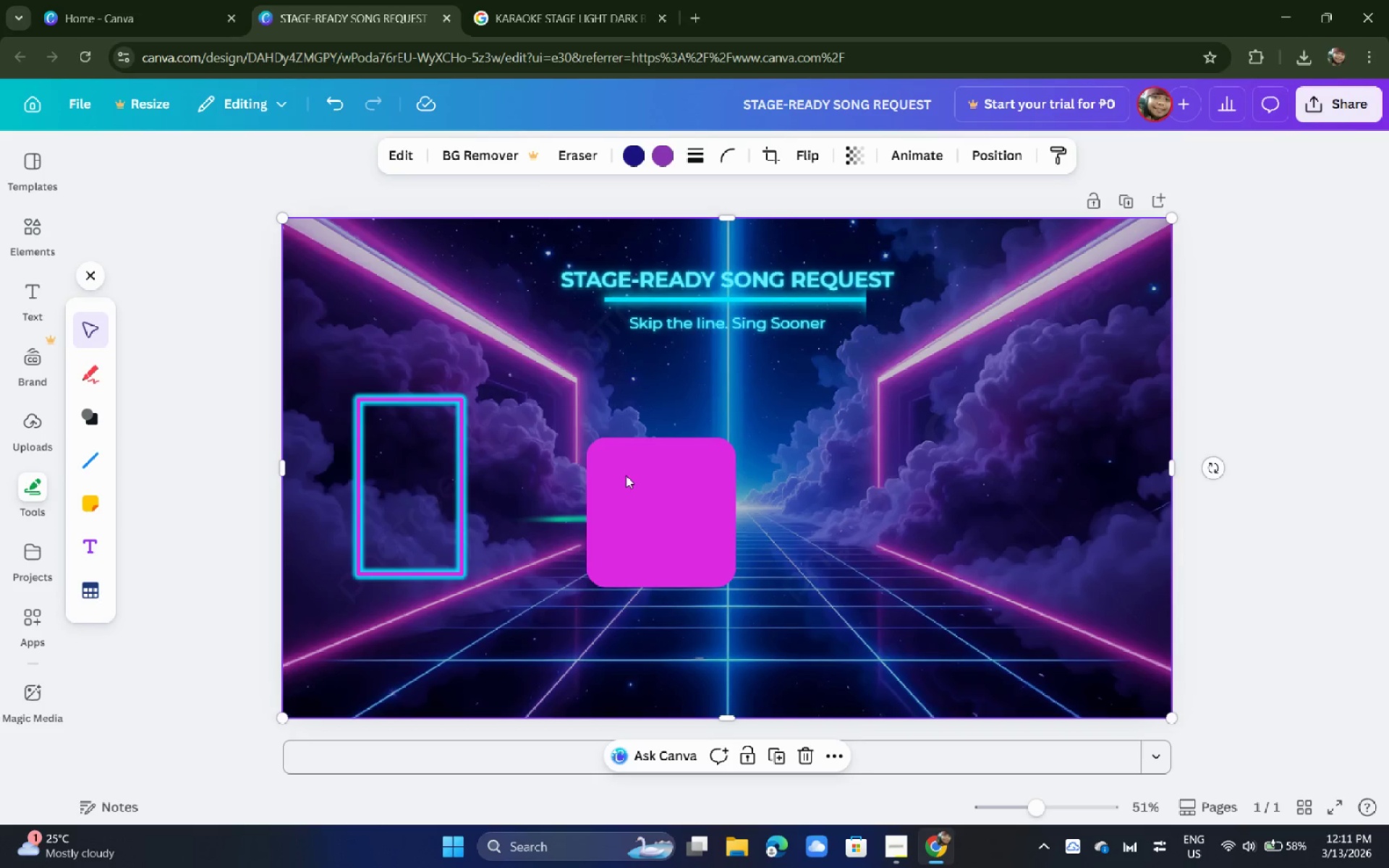 
left_click([613, 504])
 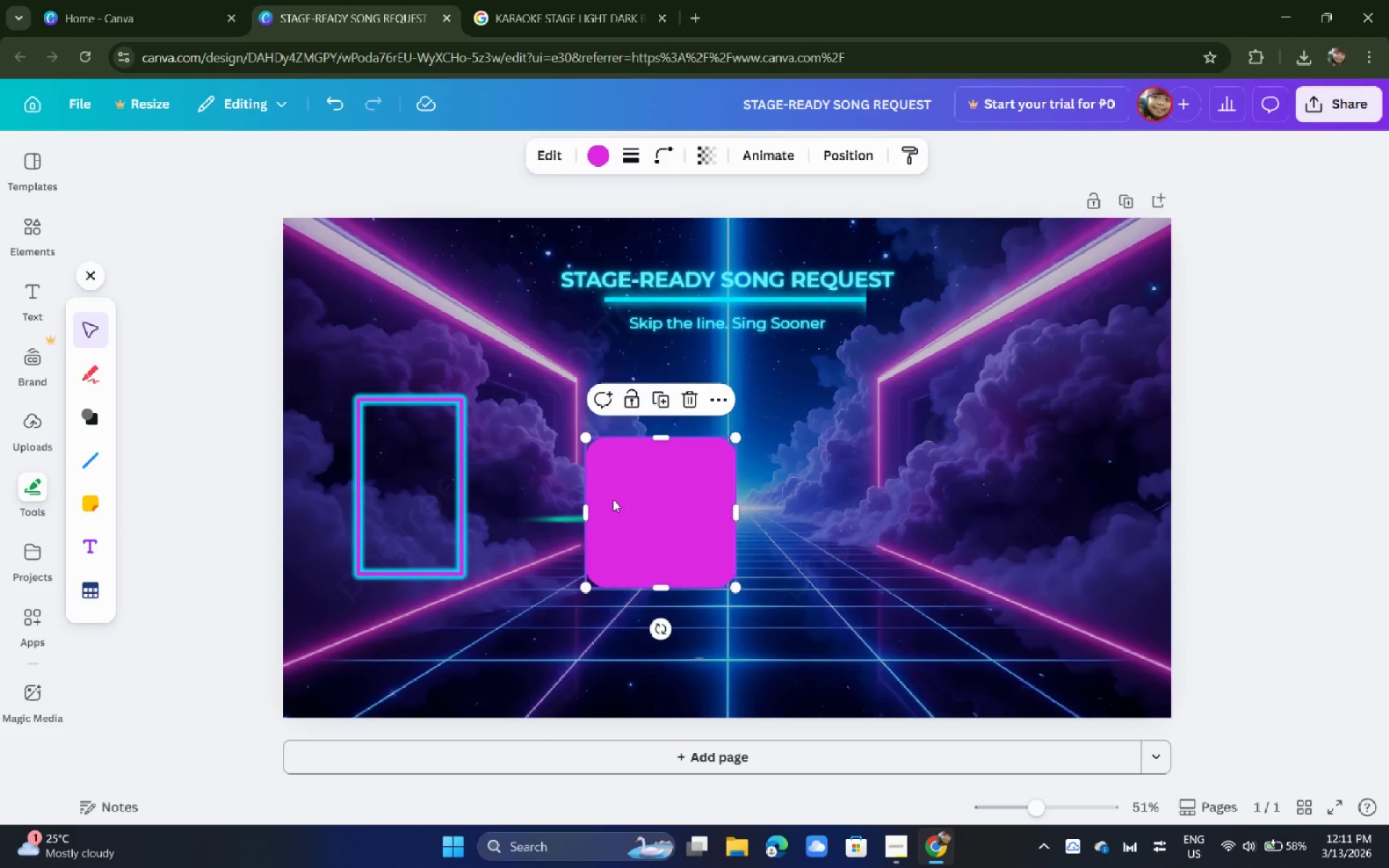 
key(Delete)
 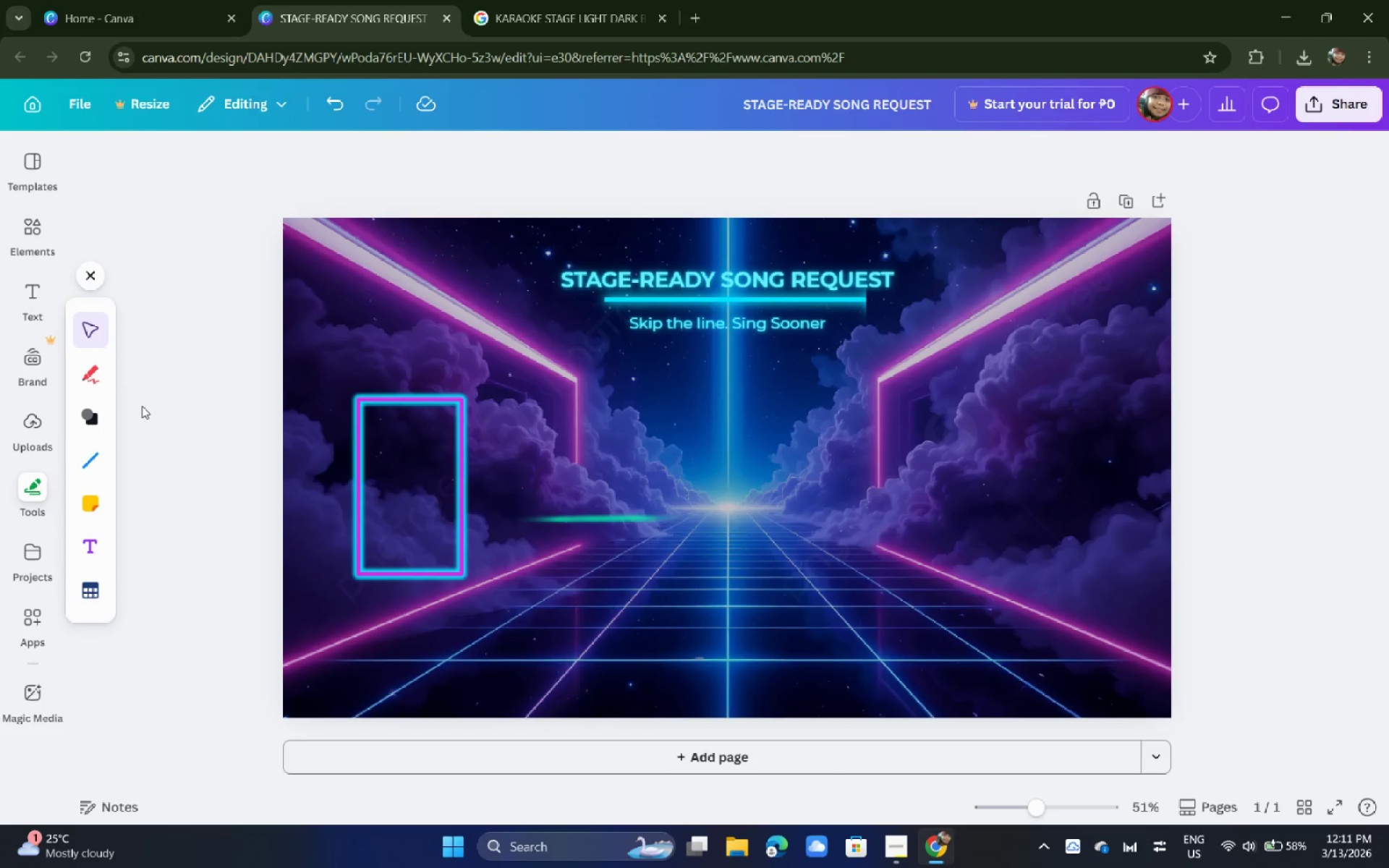 
left_click([352, 469])
 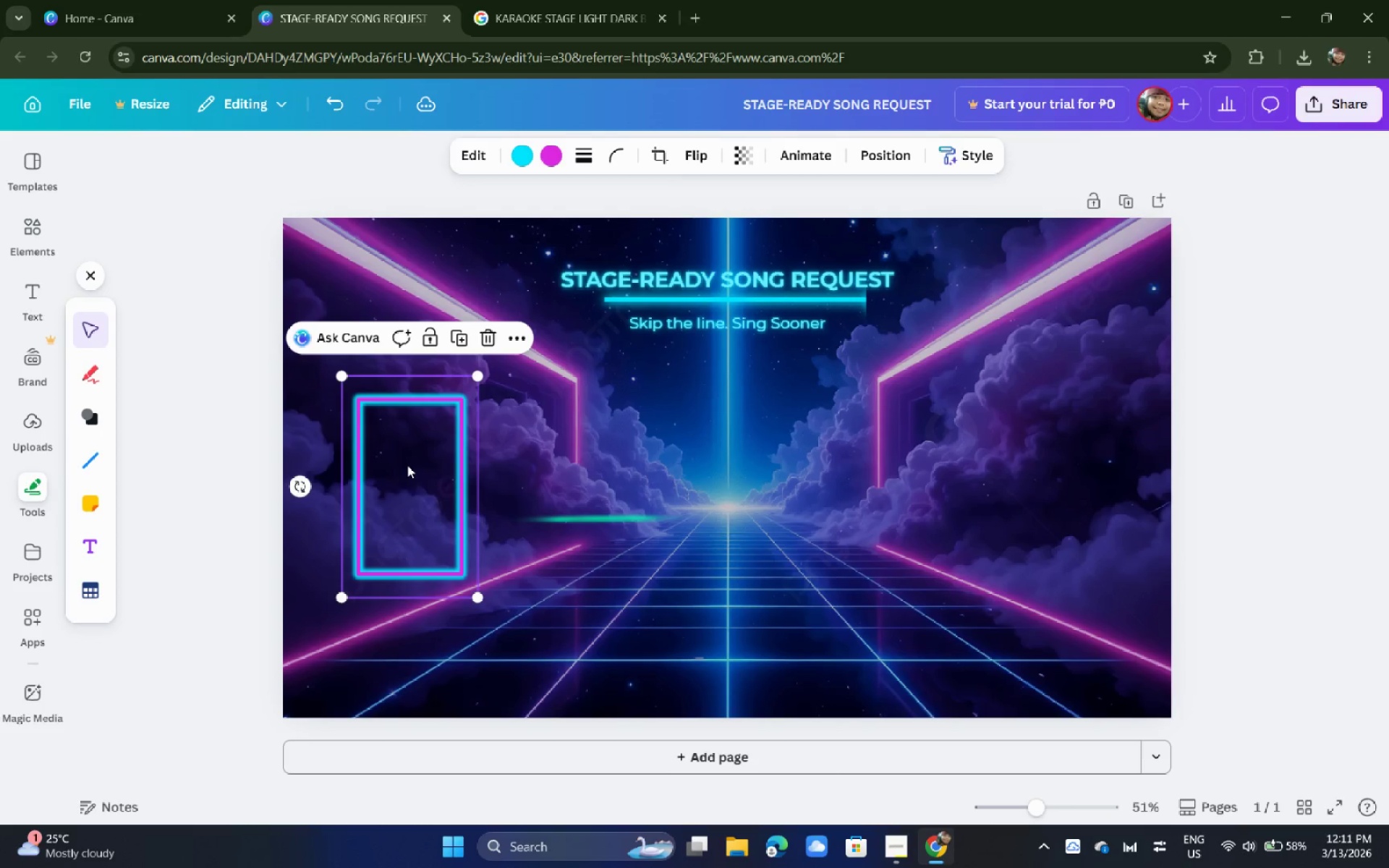 
hold_key(key=AltLeft, duration=1.55)
left_click_drag(start_coordinate=[405, 465], to_coordinate=[586, 465])
 